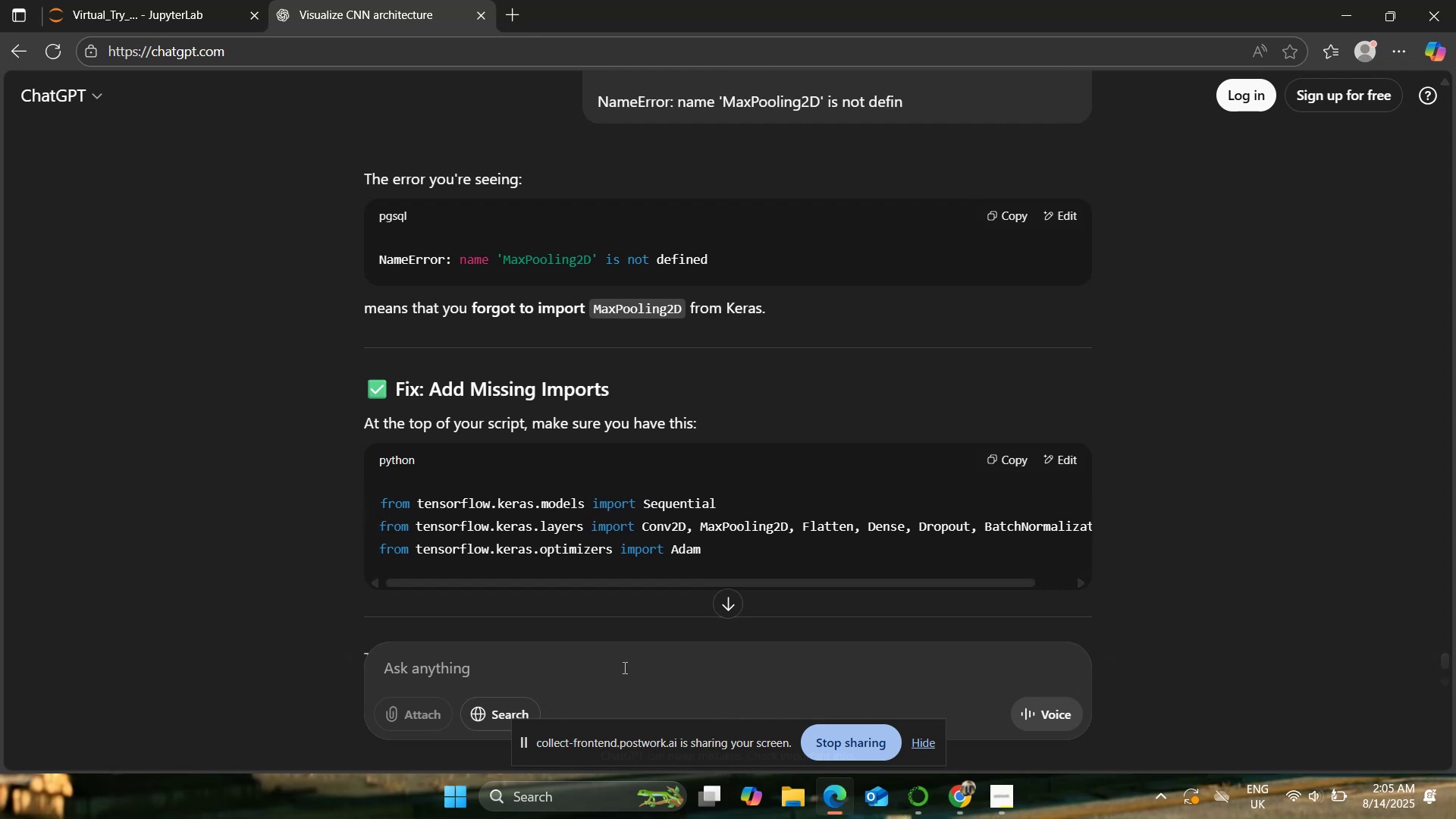 
left_click([623, 669])
 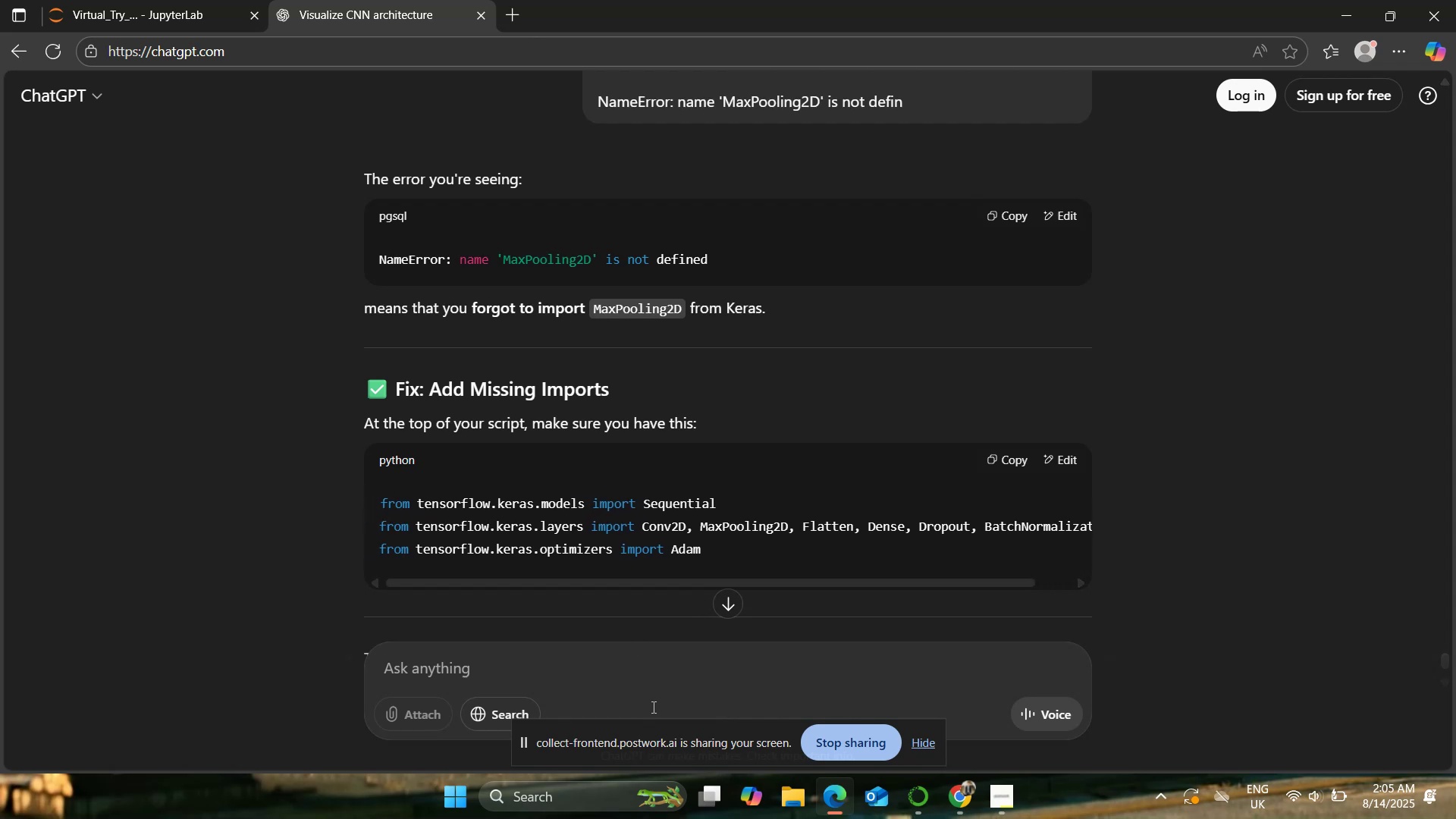 
type(Flatten ia)
key(Backspace)
type(s also part of keras?)
 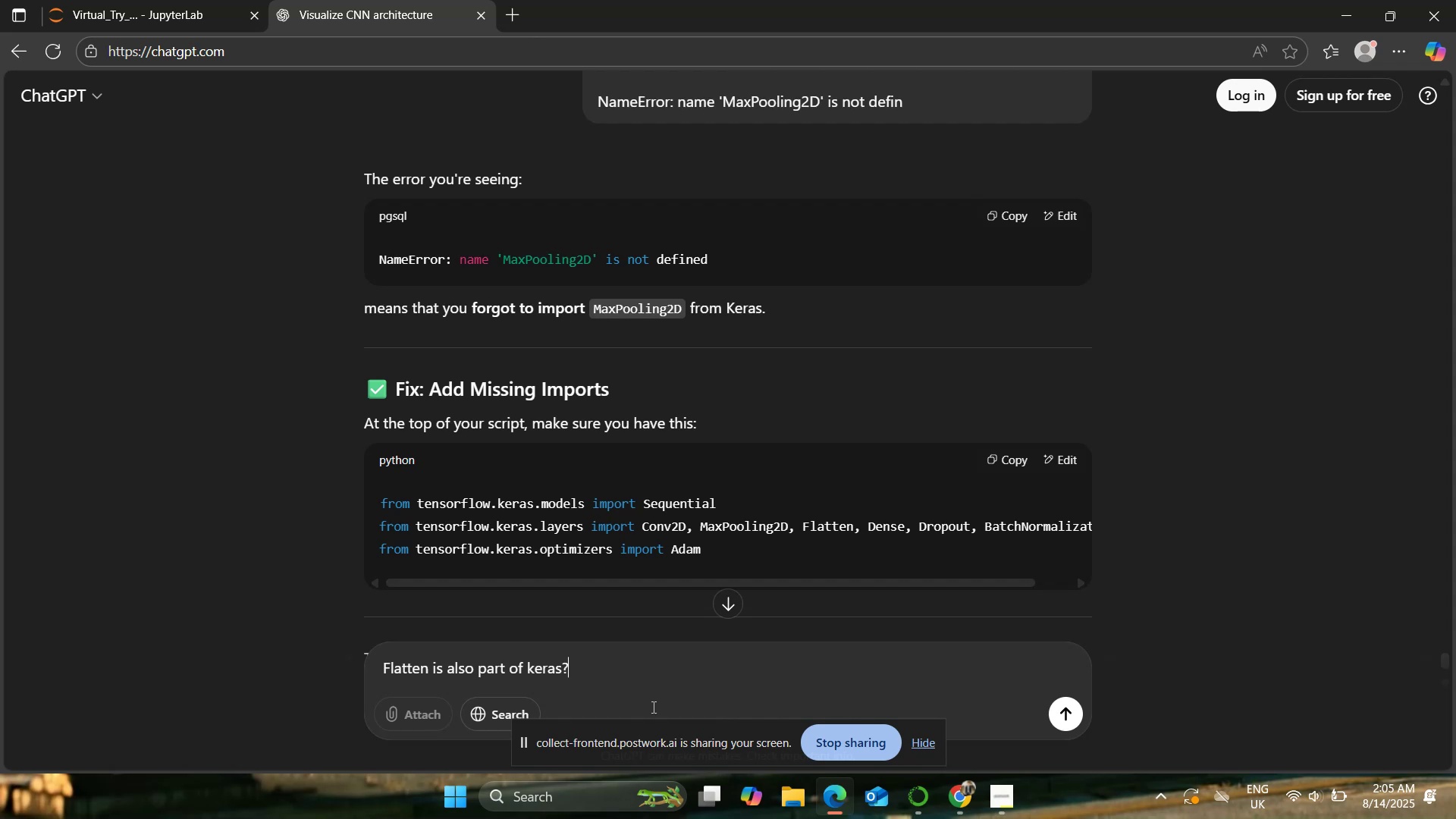 
 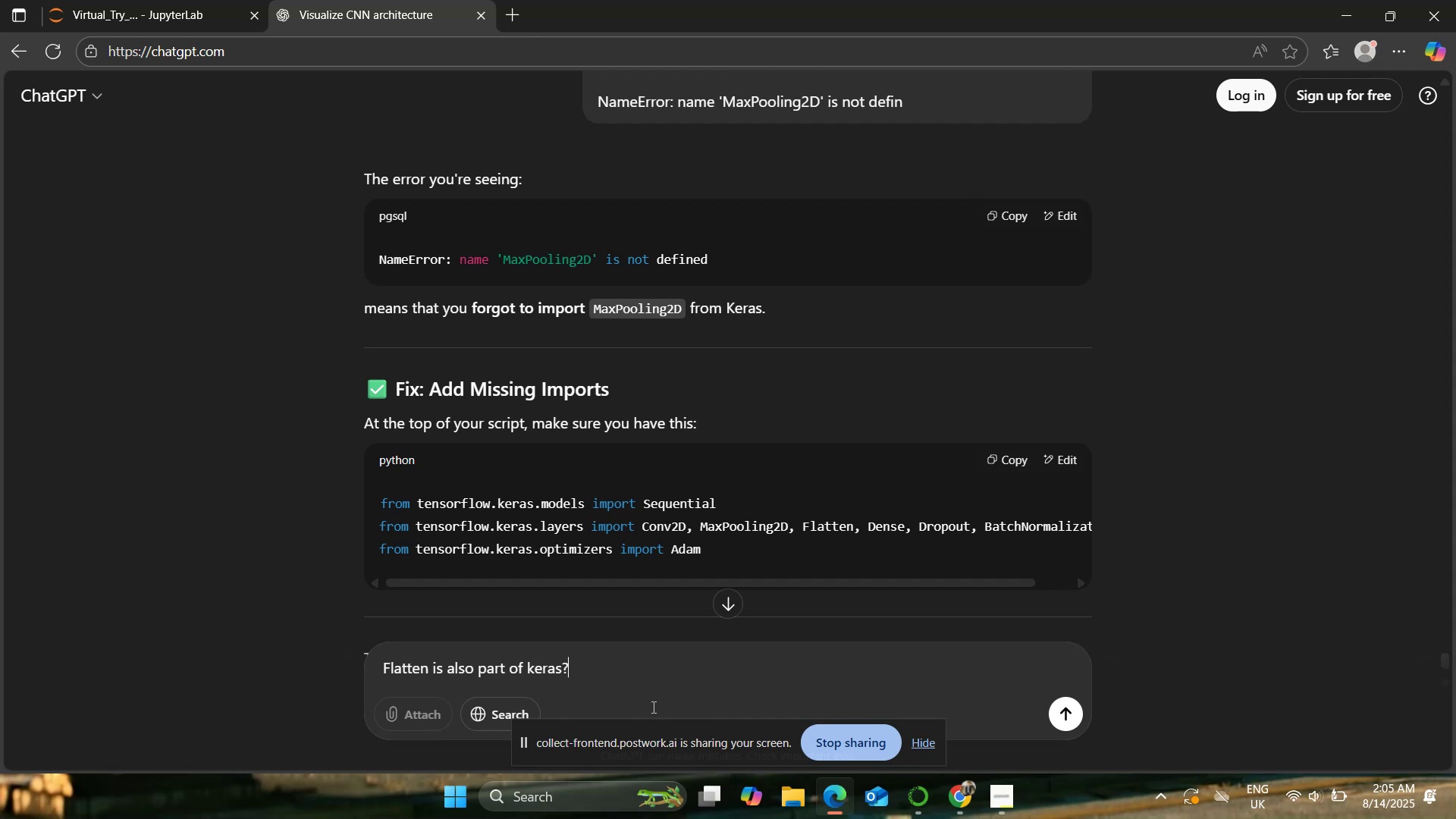 
key(Enter)
 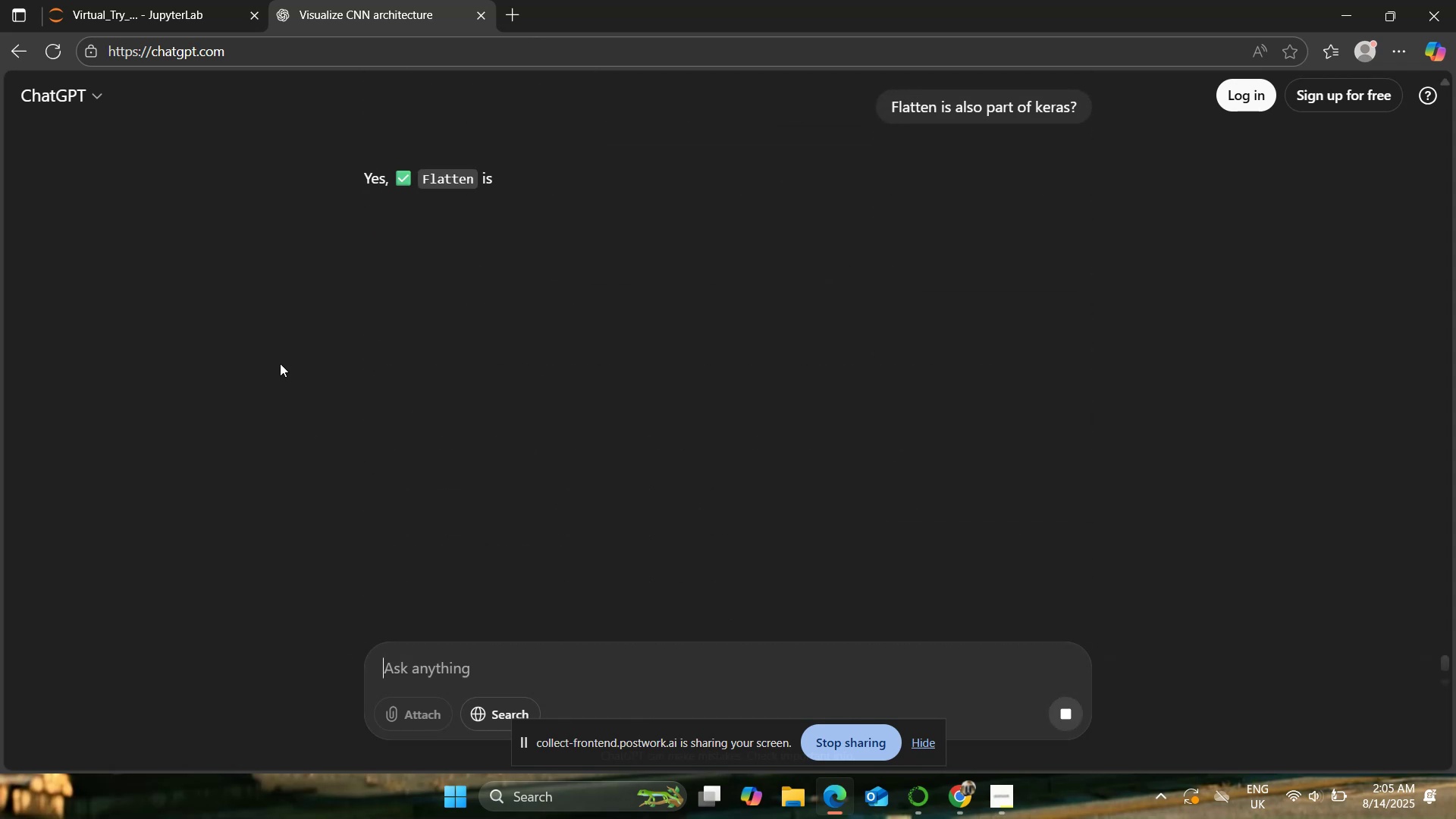 
left_click([175, 0])
 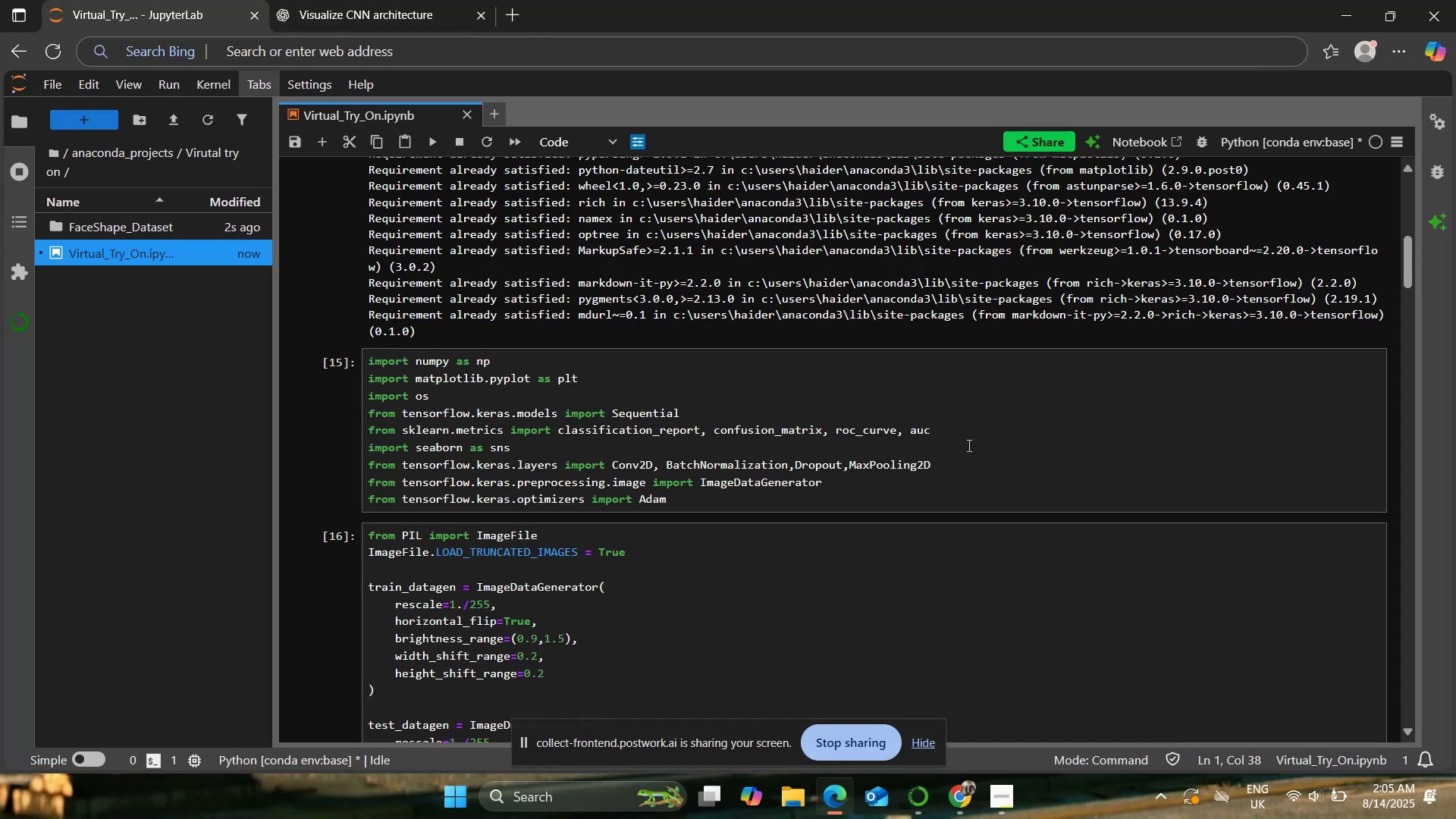 
left_click([962, 460])
 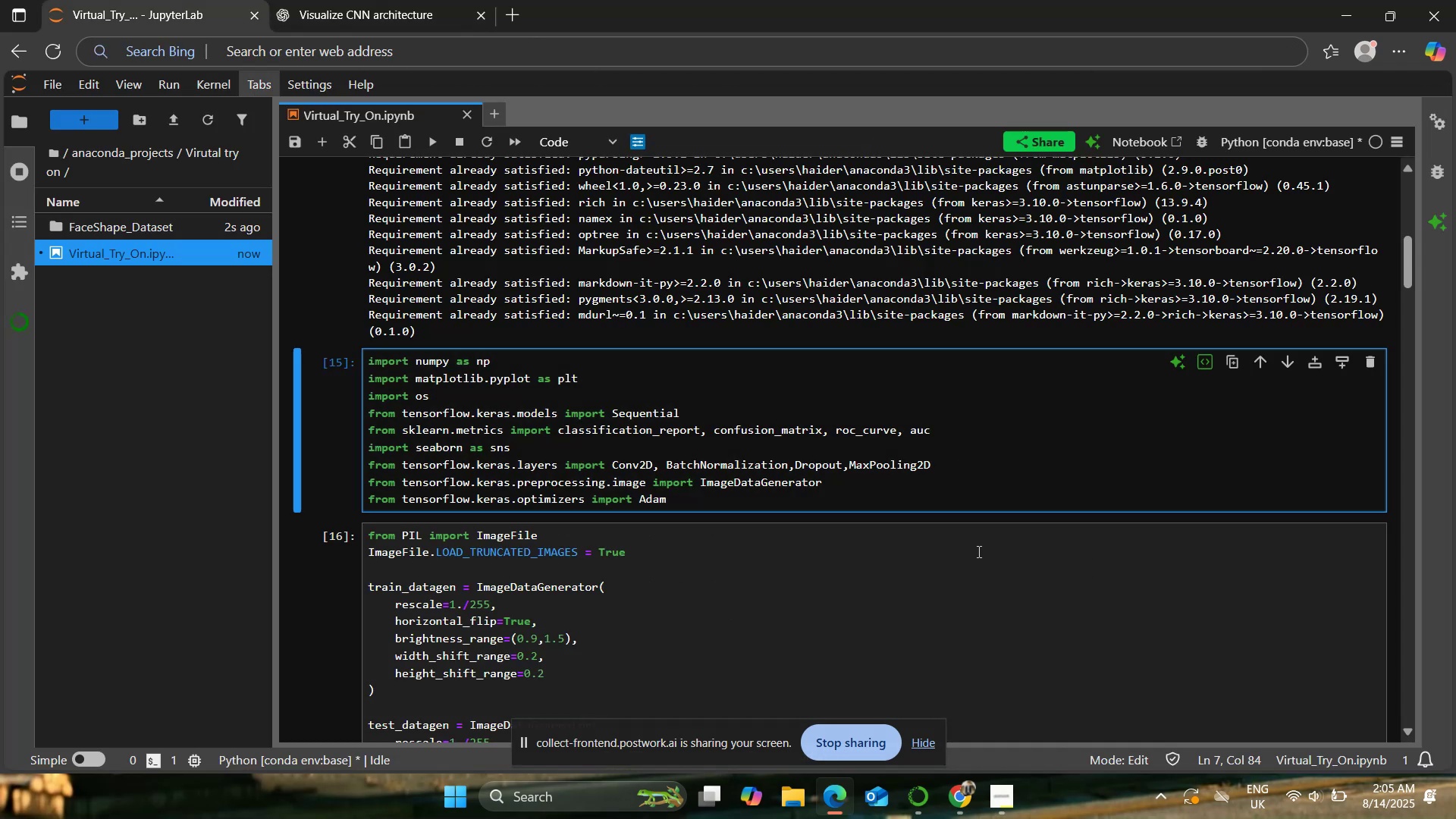 
type(,Flatten)
 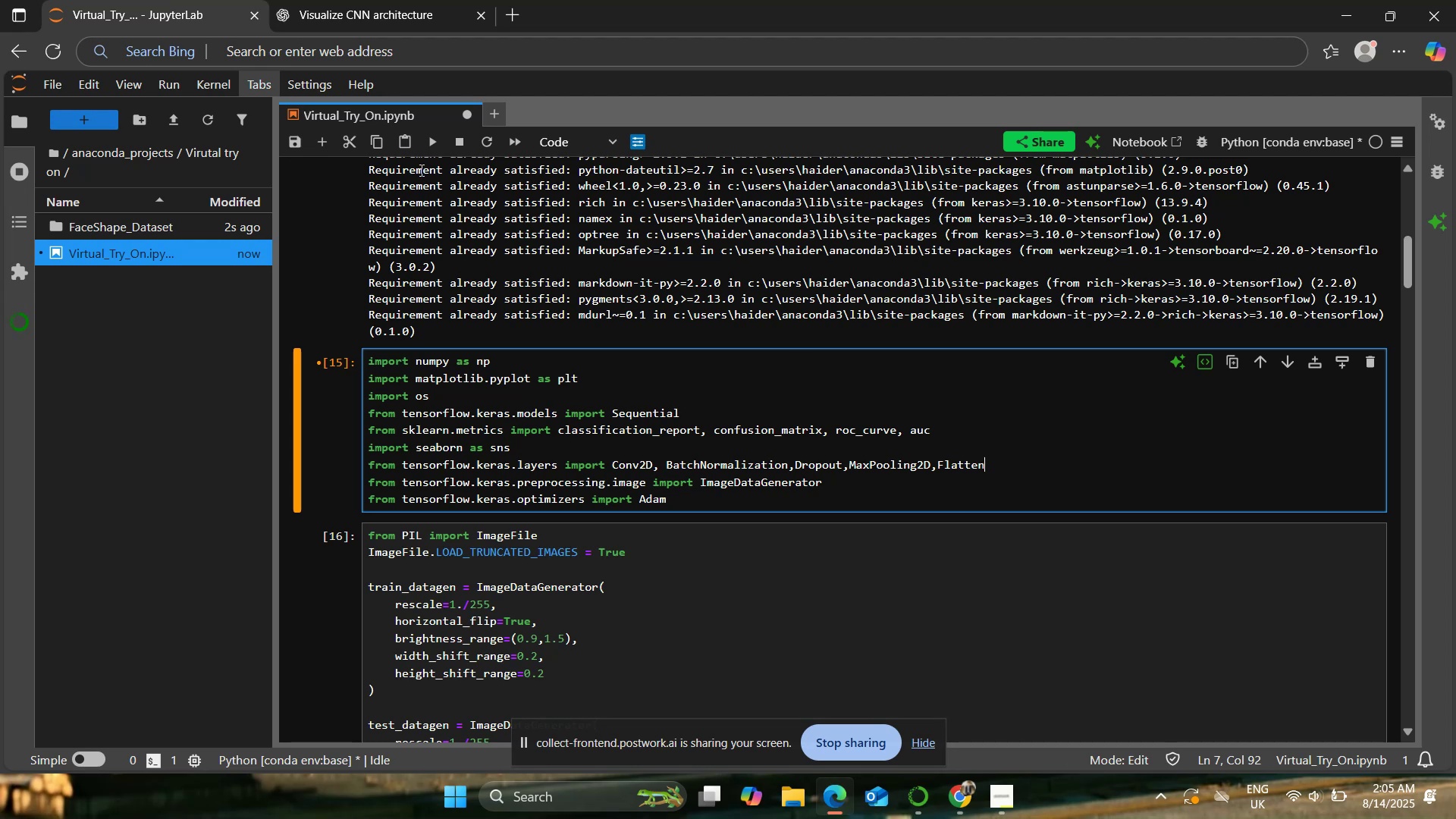 
left_click([431, 143])
 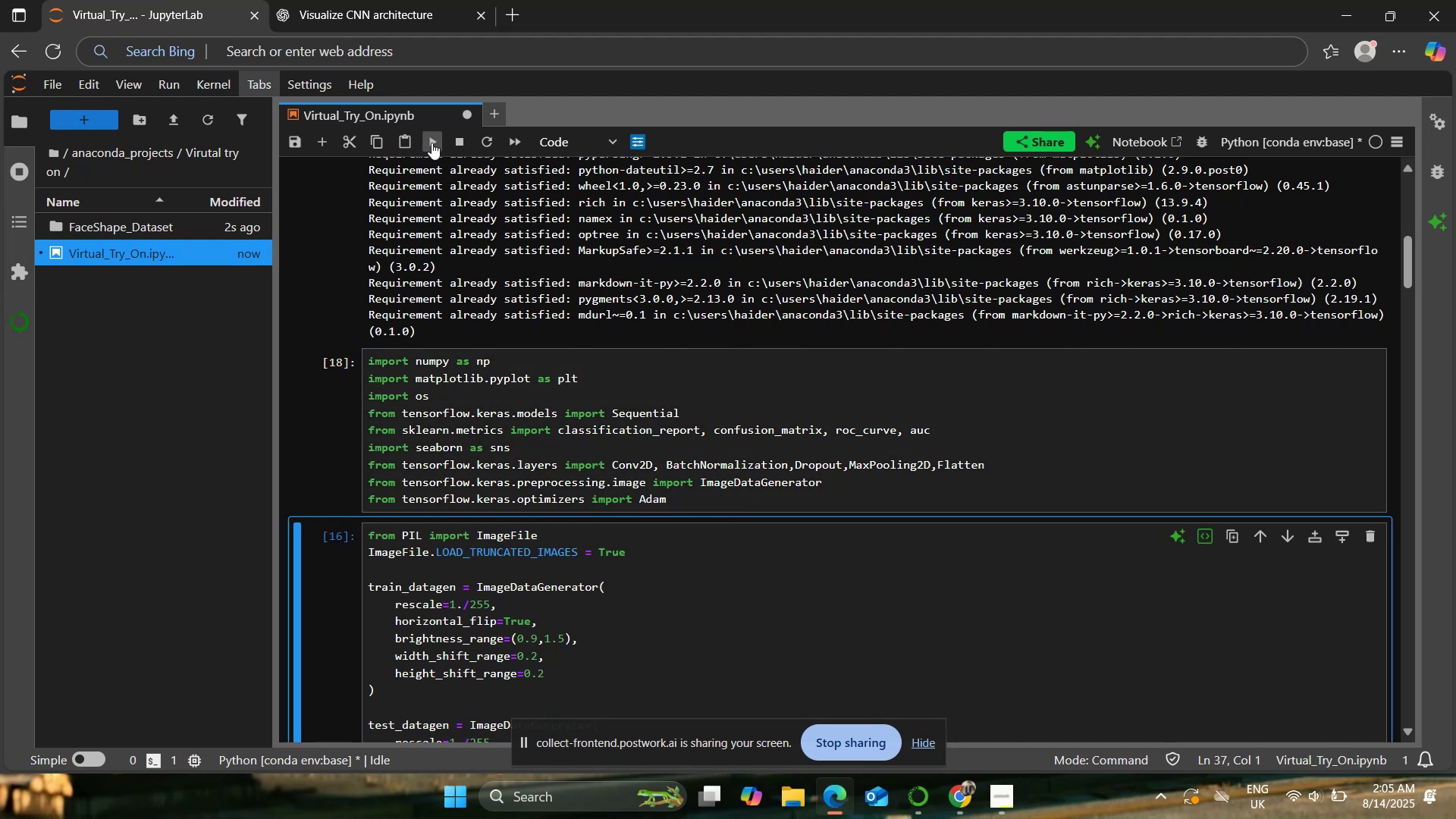 
scroll: coordinate [477, 352], scroll_direction: down, amount: 11.0
 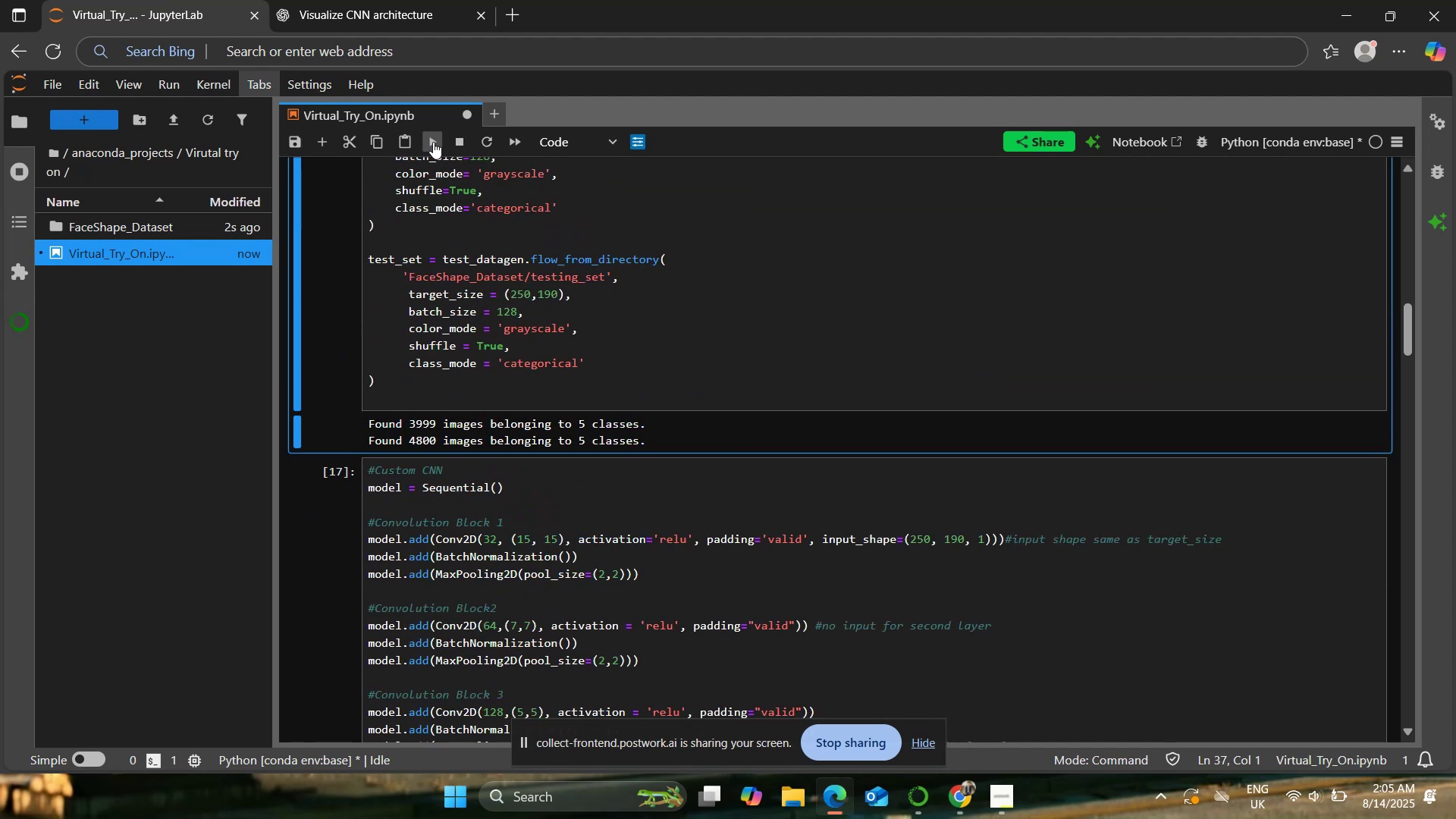 
left_click([432, 141])
 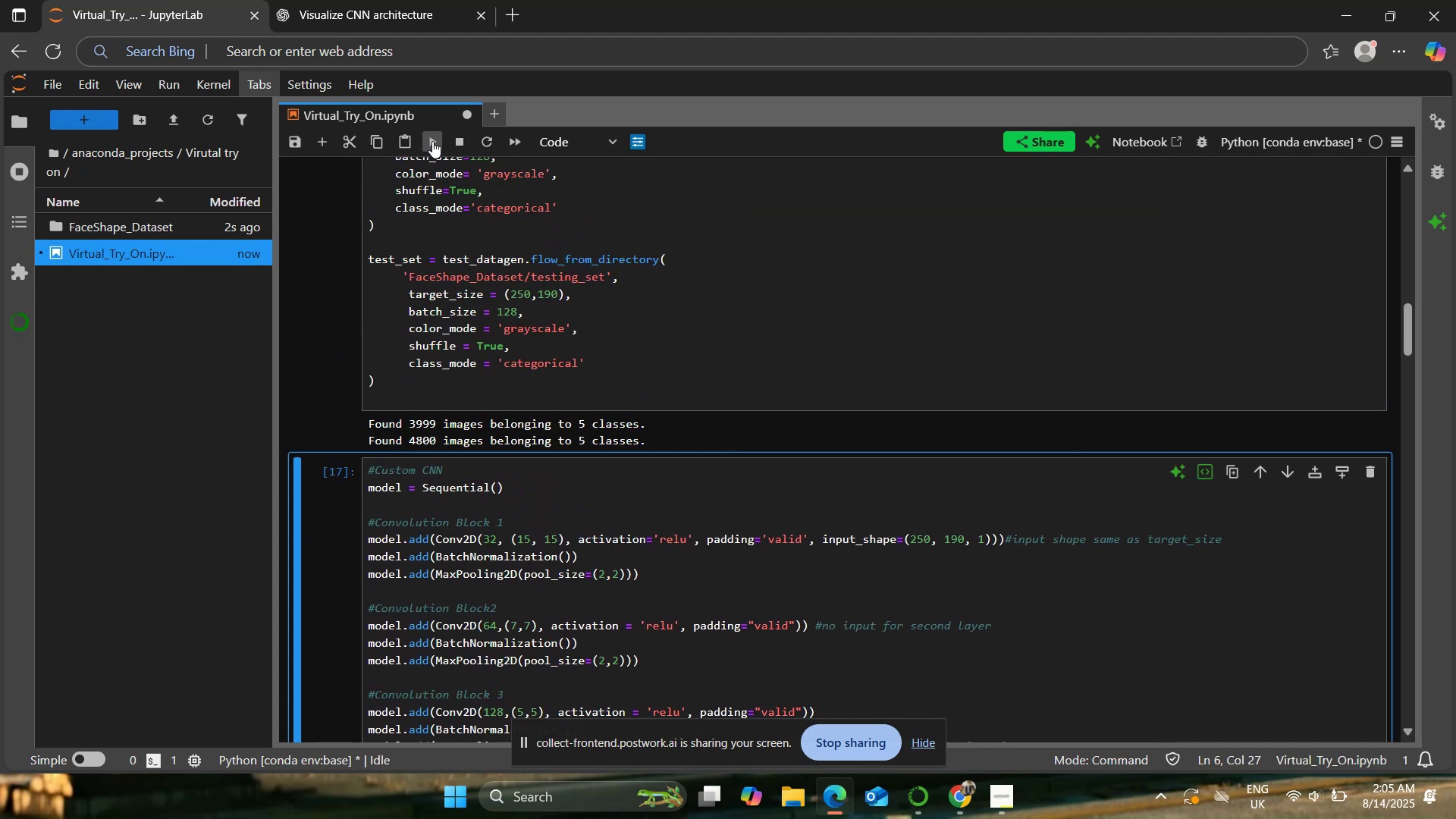 
left_click([432, 141])
 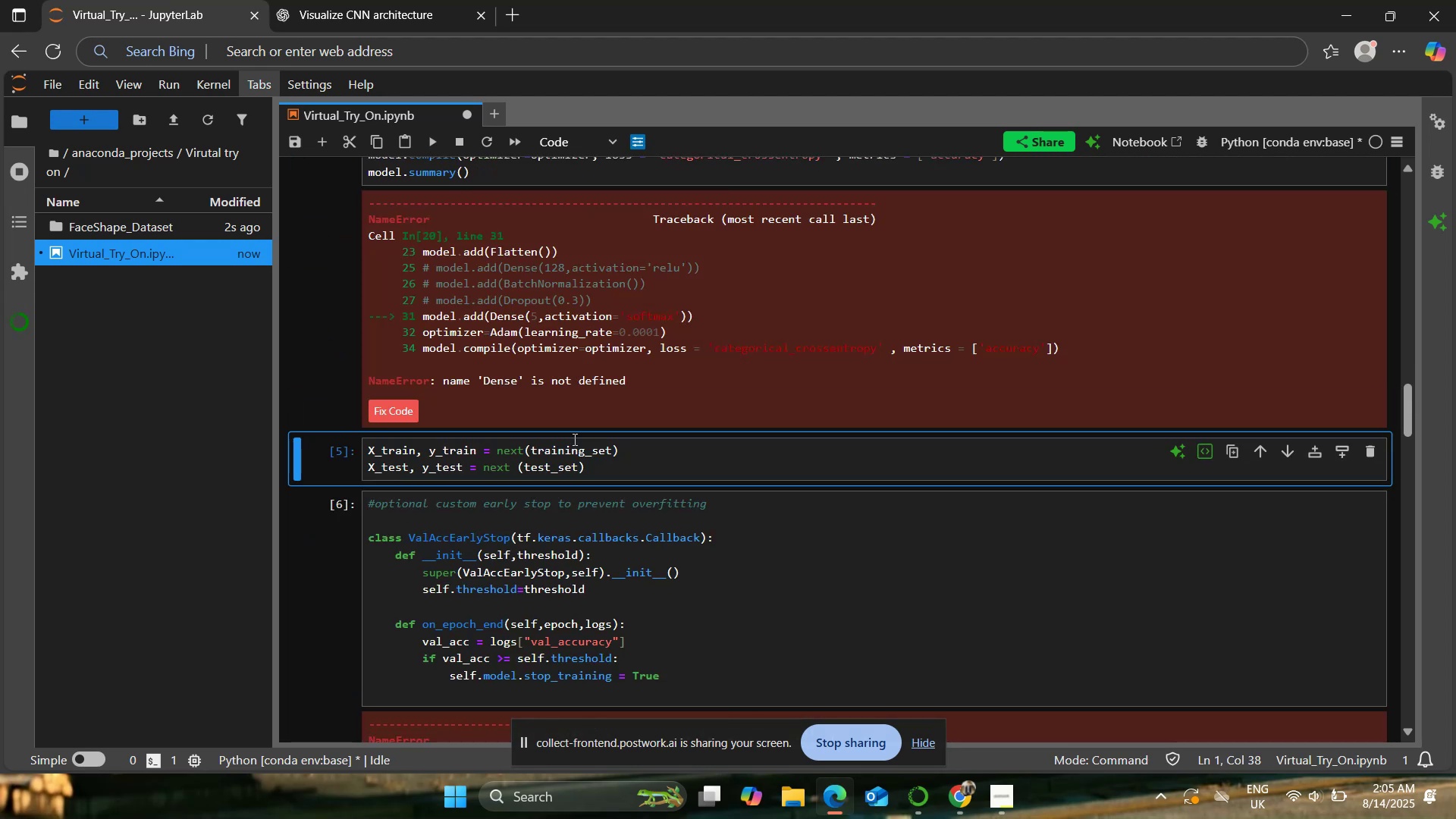 
scroll: coordinate [573, 439], scroll_direction: up, amount: 19.0
 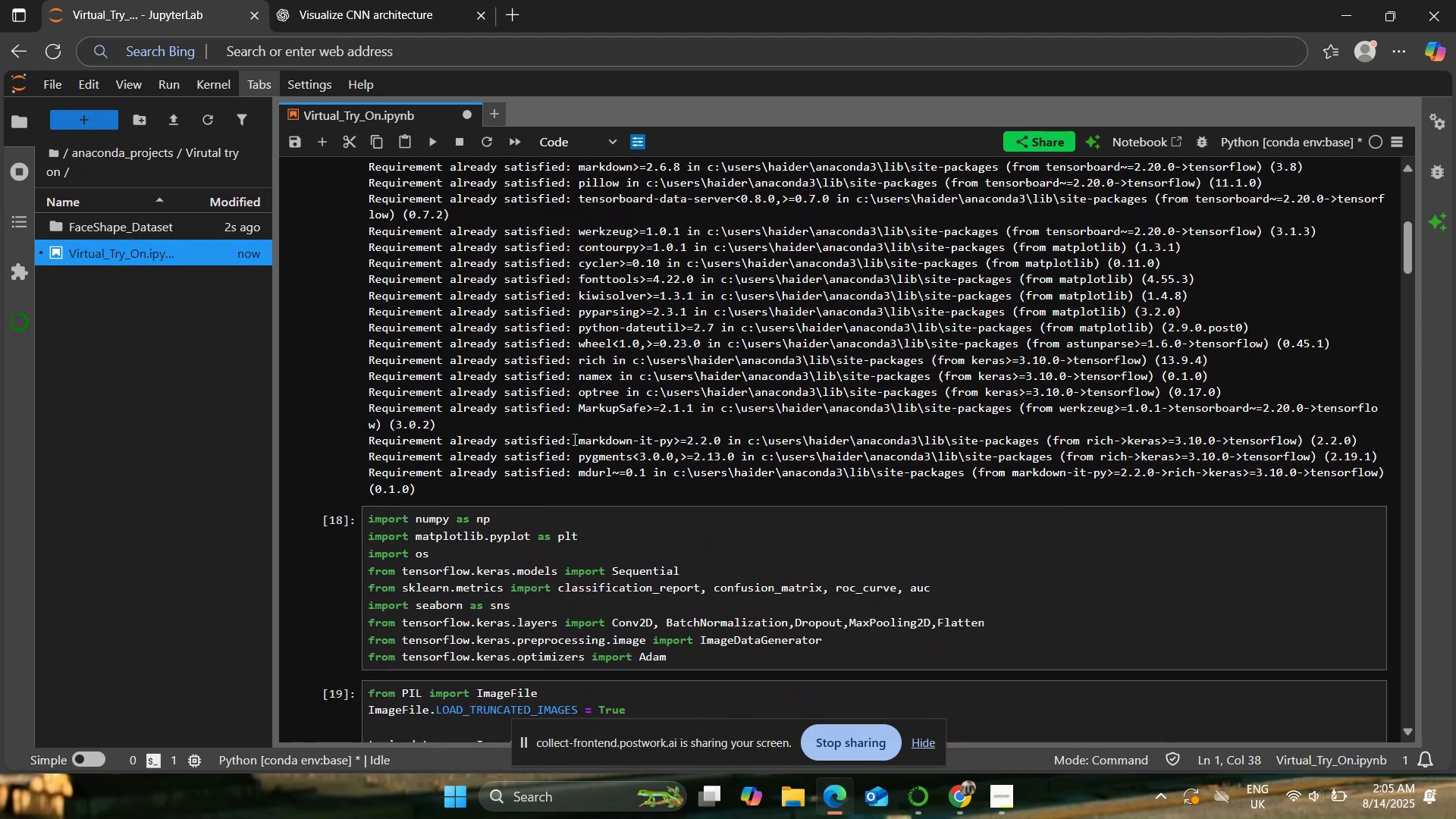 
scroll: coordinate [573, 439], scroll_direction: down, amount: 3.0
 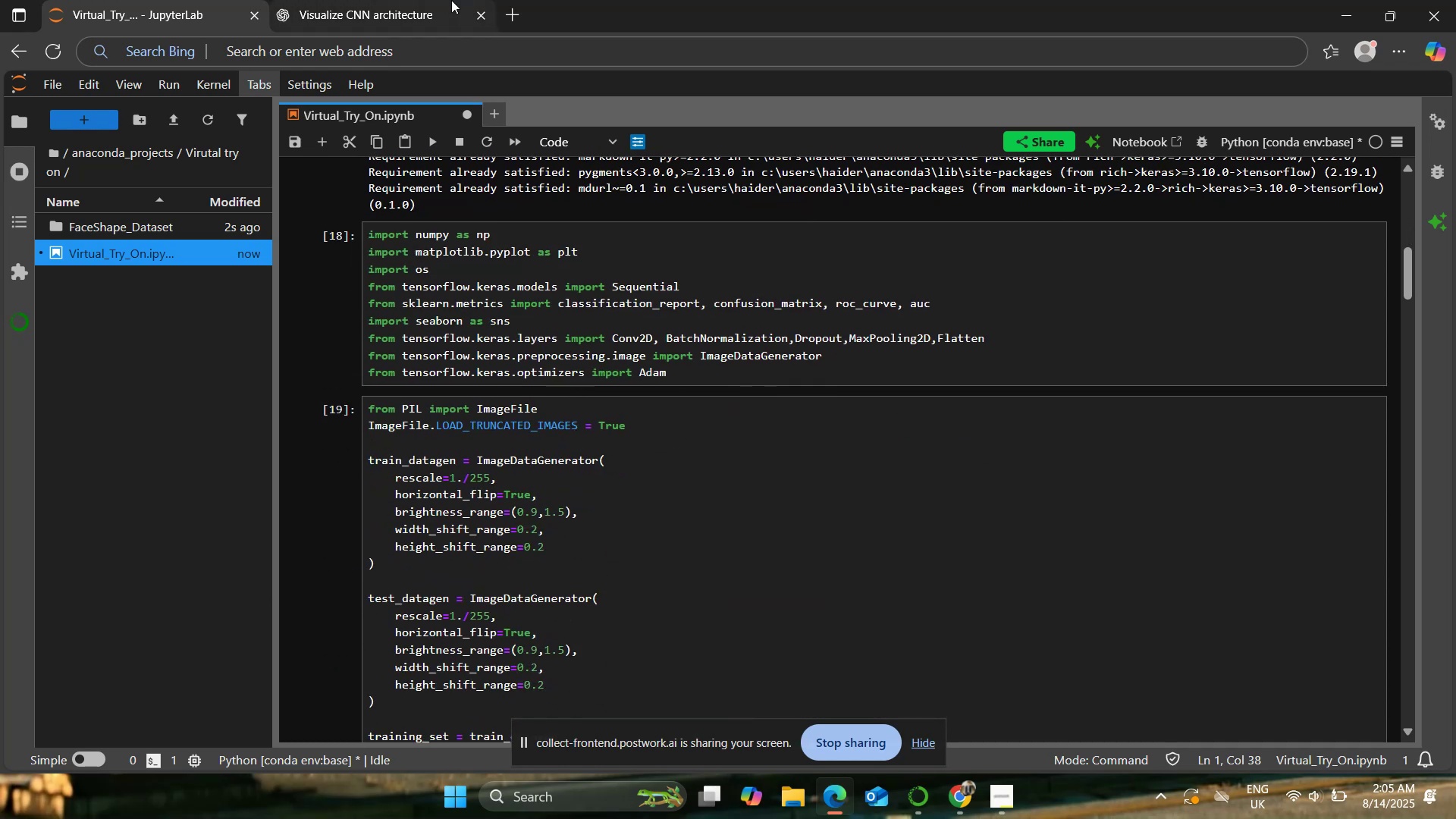 
left_click([451, 0])
 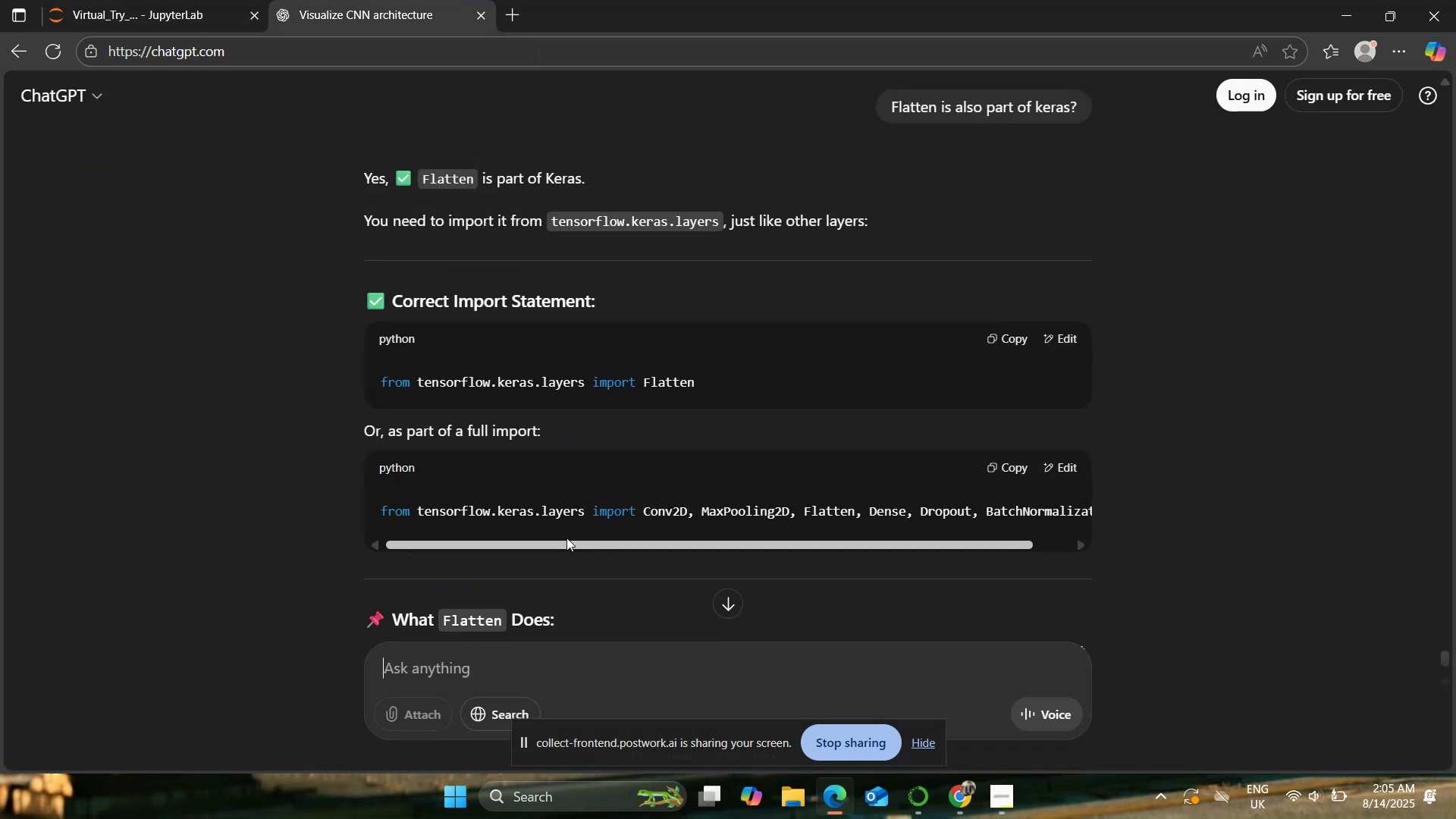 
type(dens and learning rate?)
 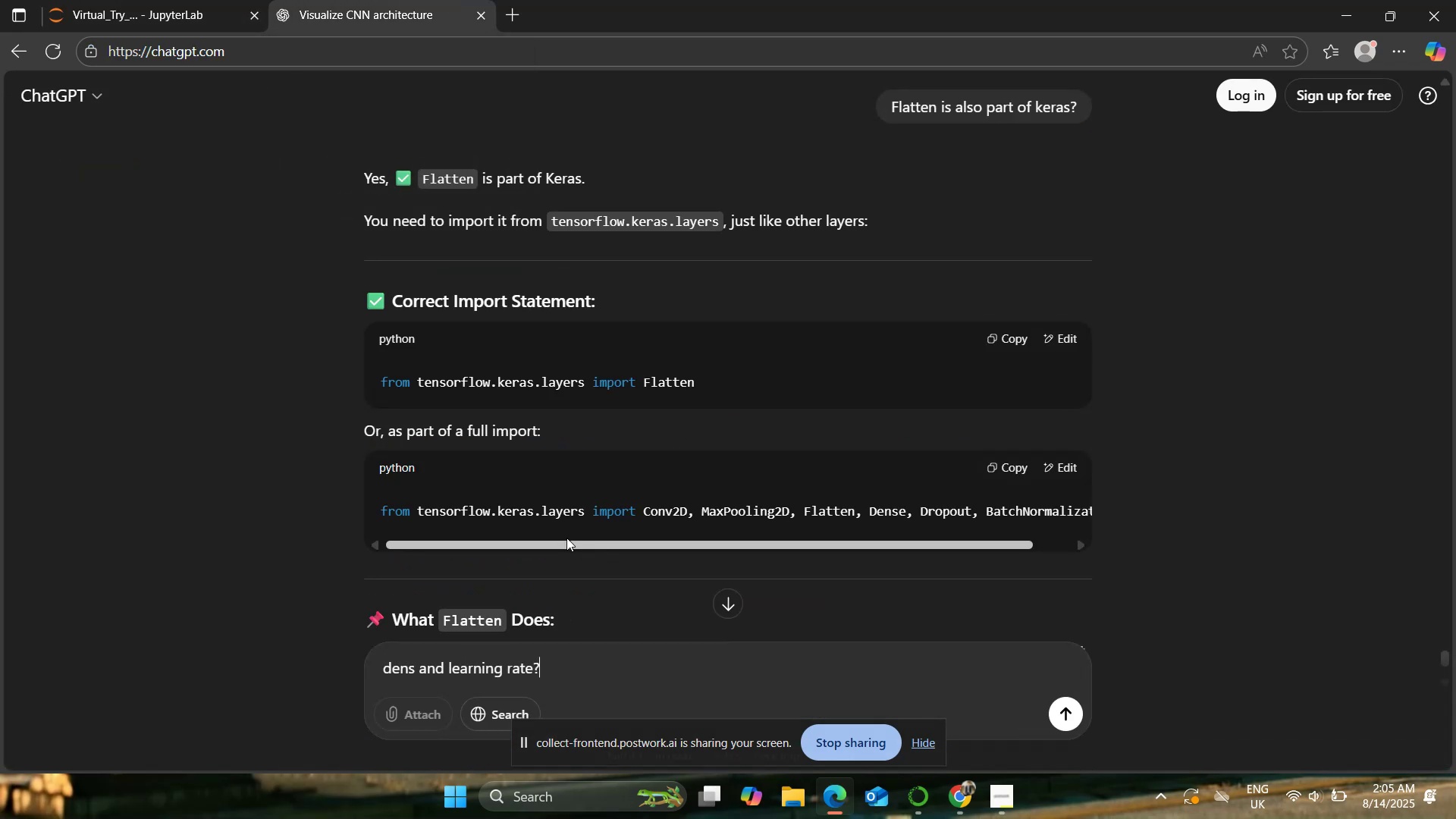 
key(Enter)
 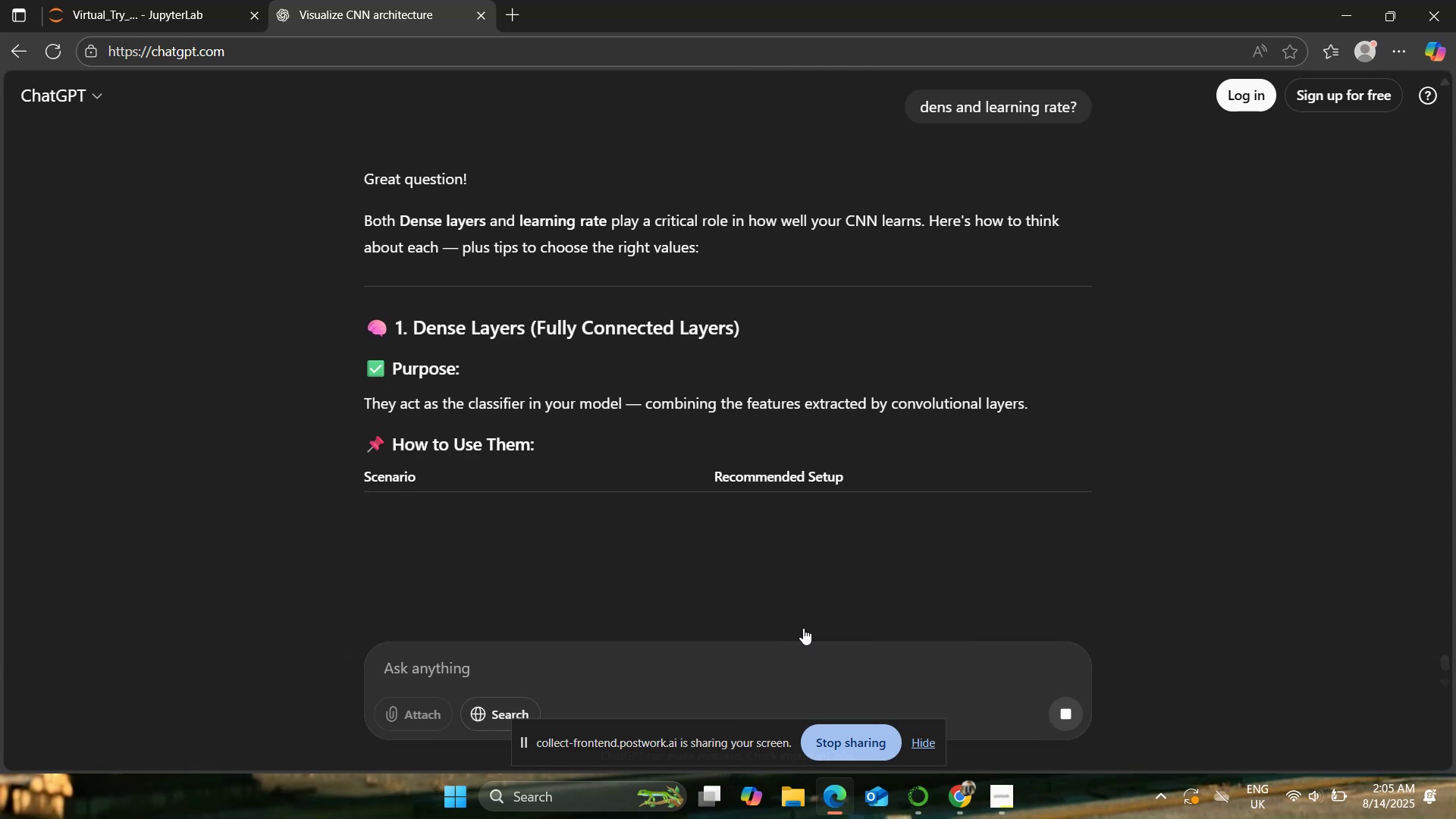 
wait(7.77)
 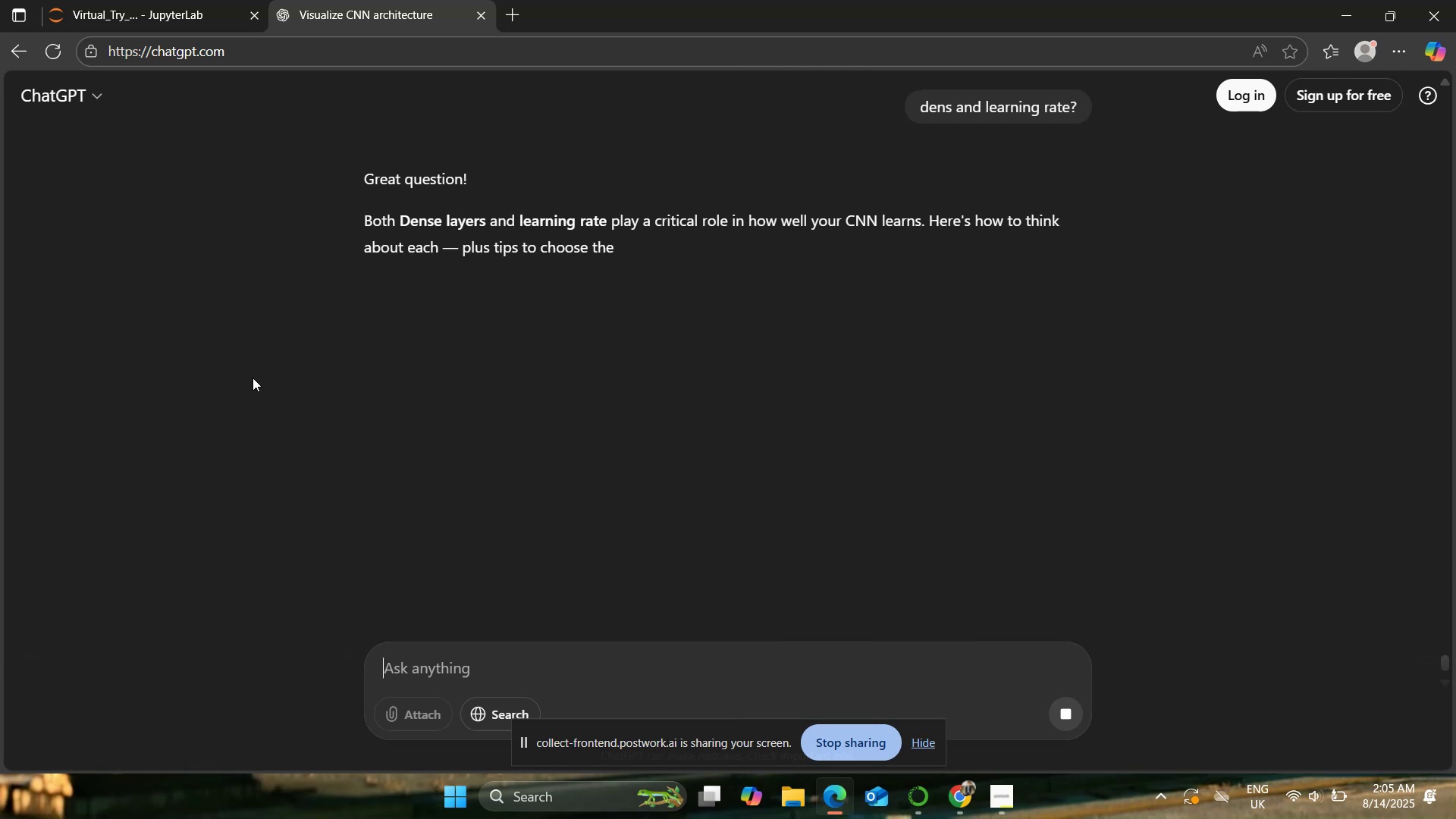 
type(are these also to be imported from )
 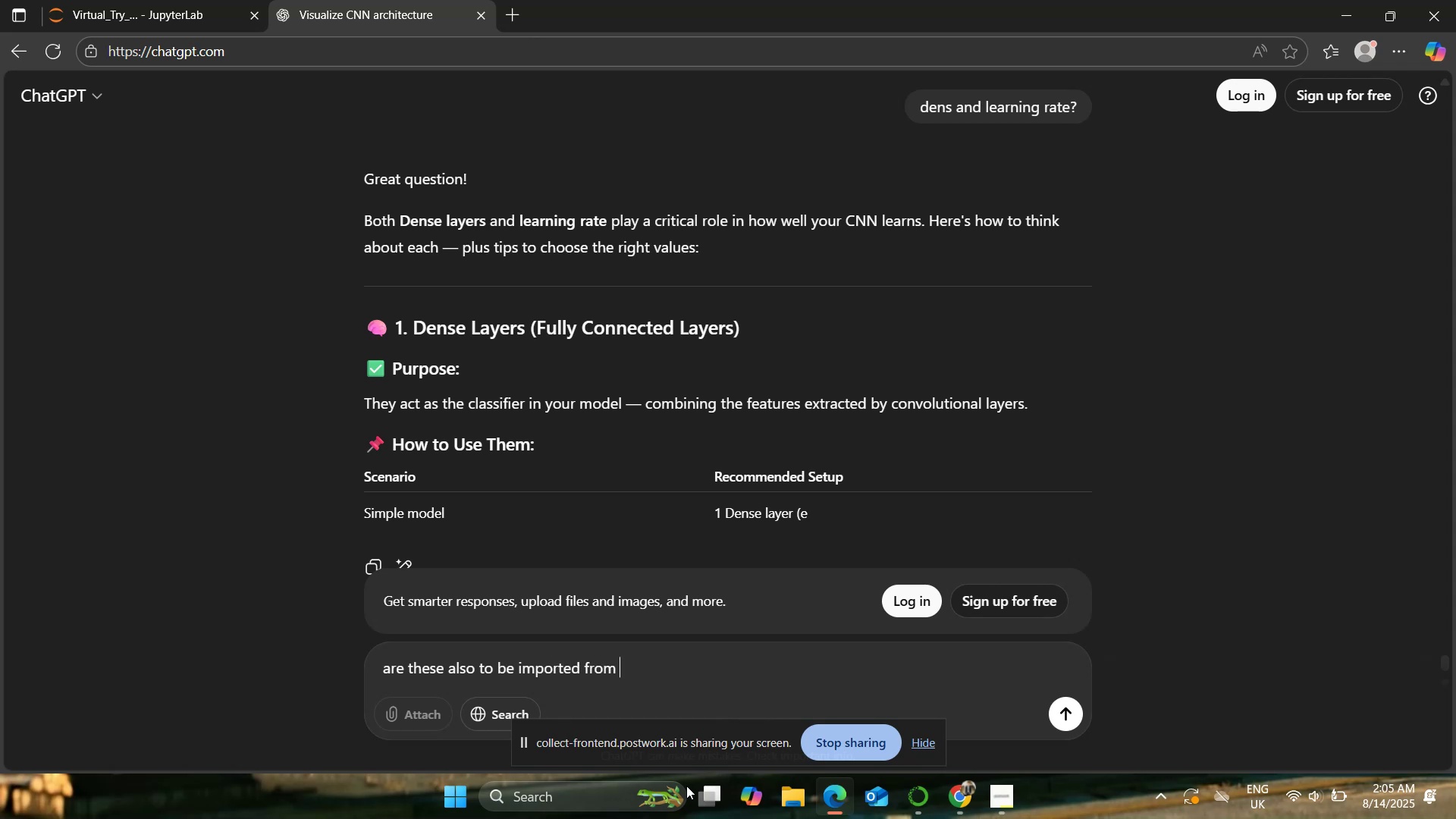 
type(keras.layers?)
 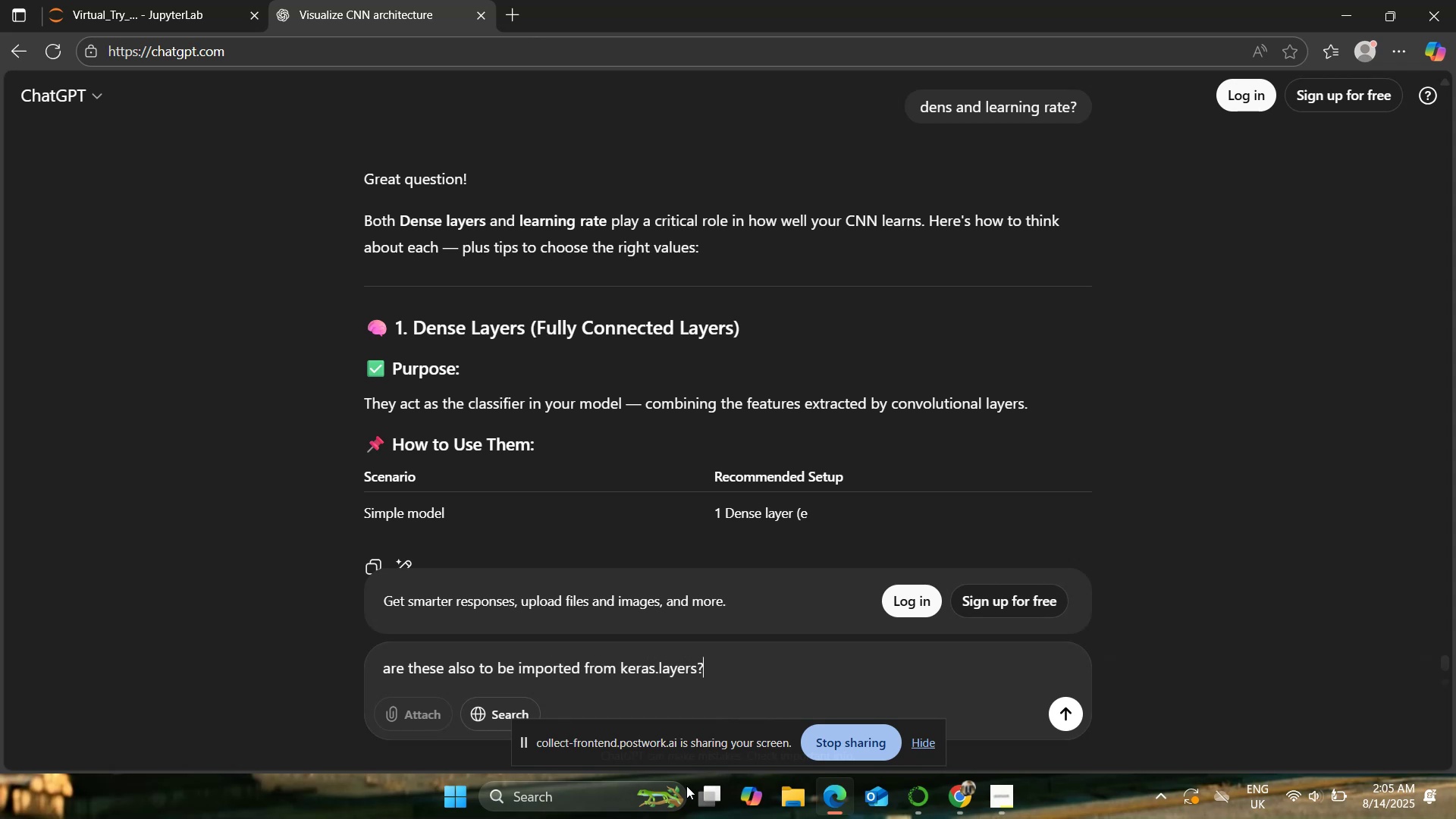 
key(Enter)
 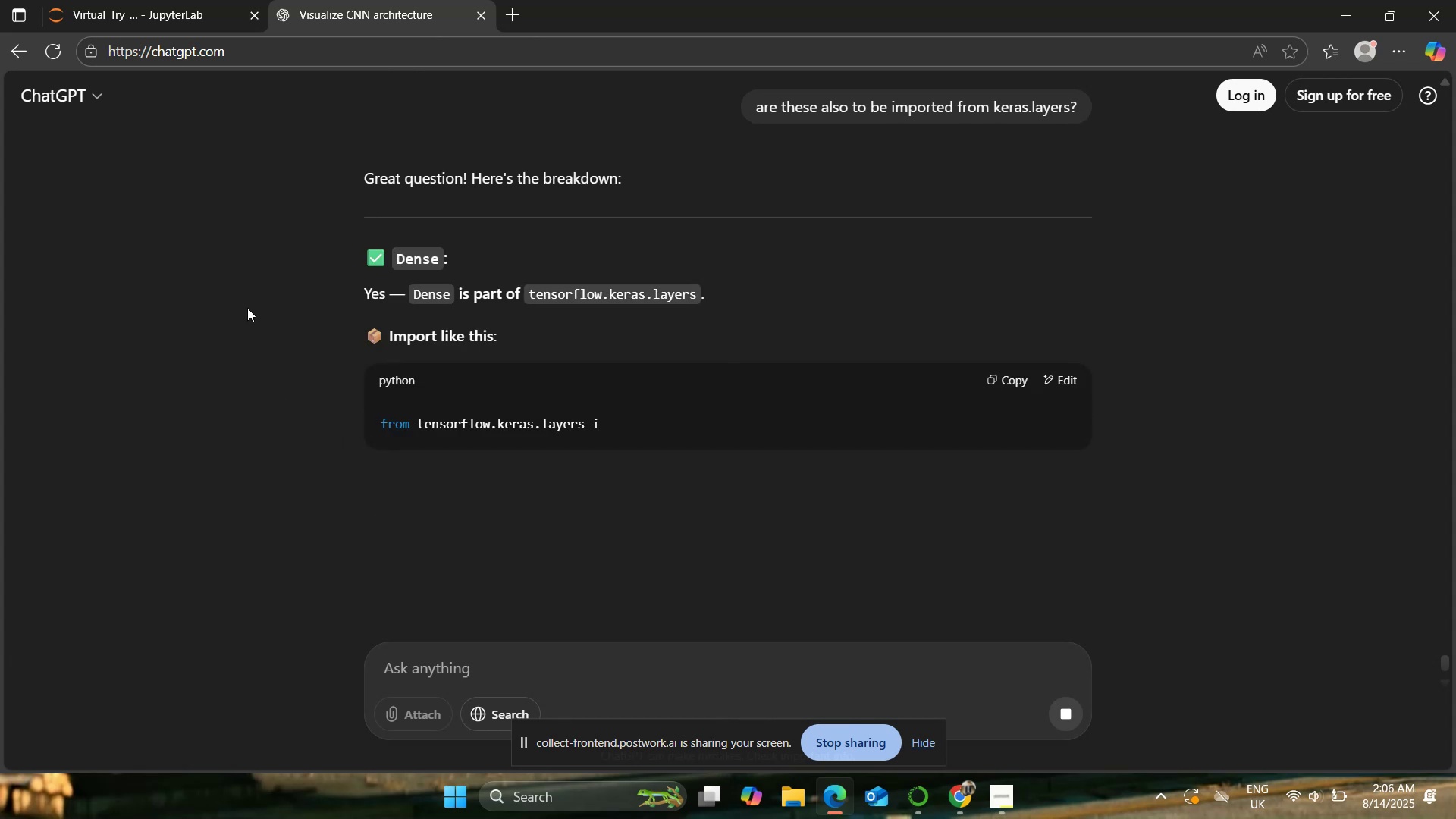 
wait(6.0)
 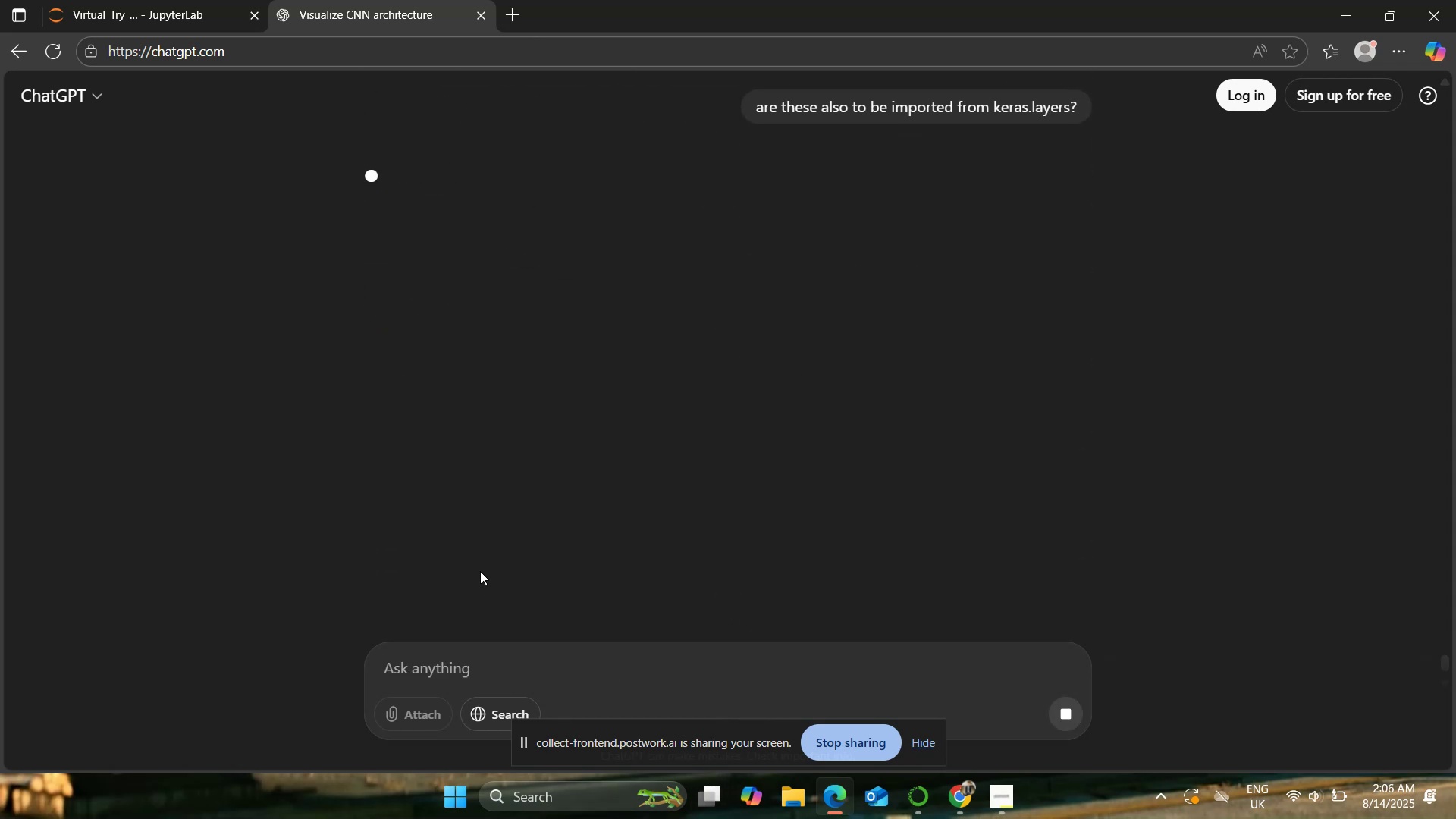 
scroll: coordinate [275, 317], scroll_direction: down, amount: 2.0
 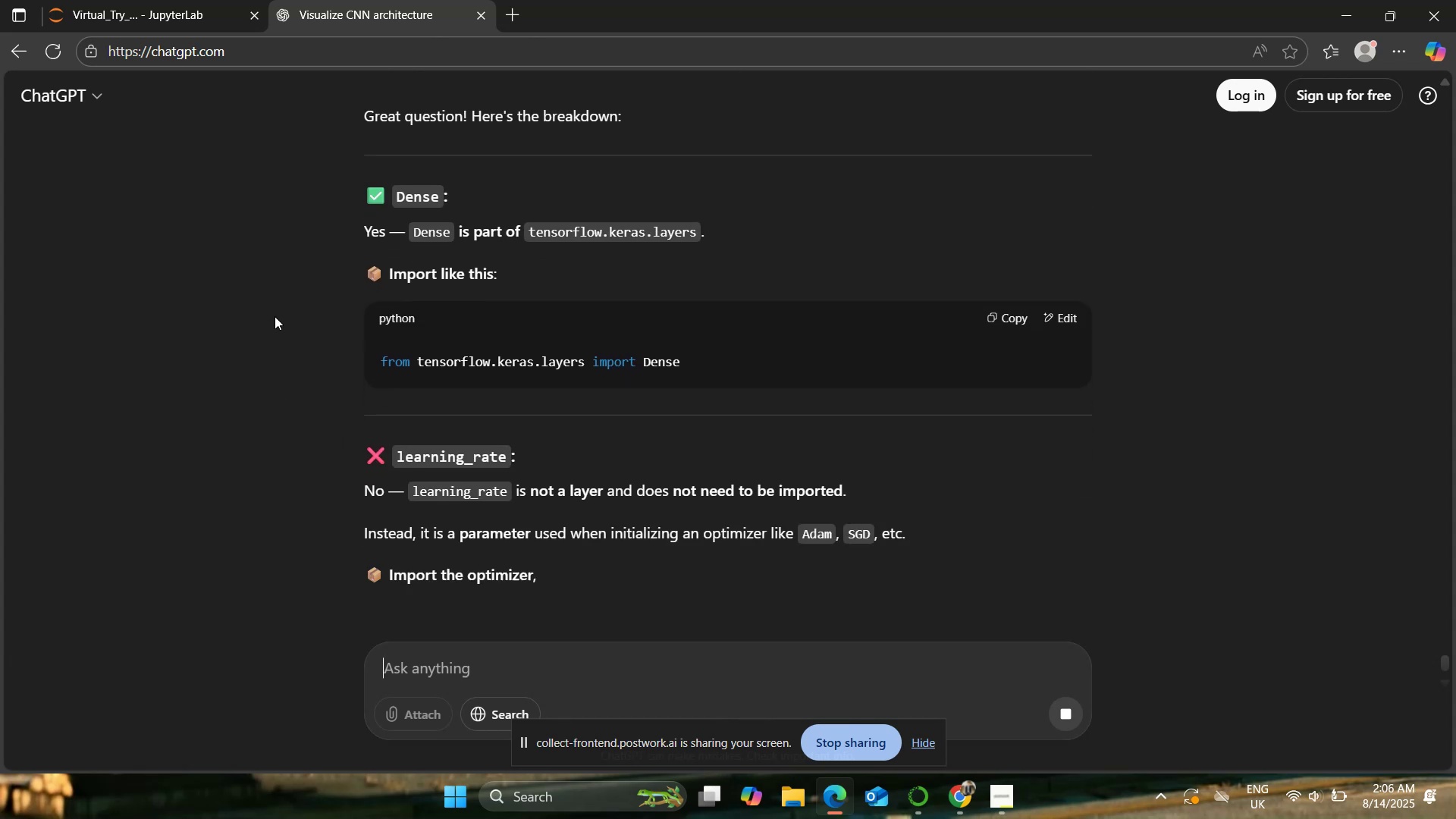 
scroll: coordinate [275, 316], scroll_direction: up, amount: 1.0
 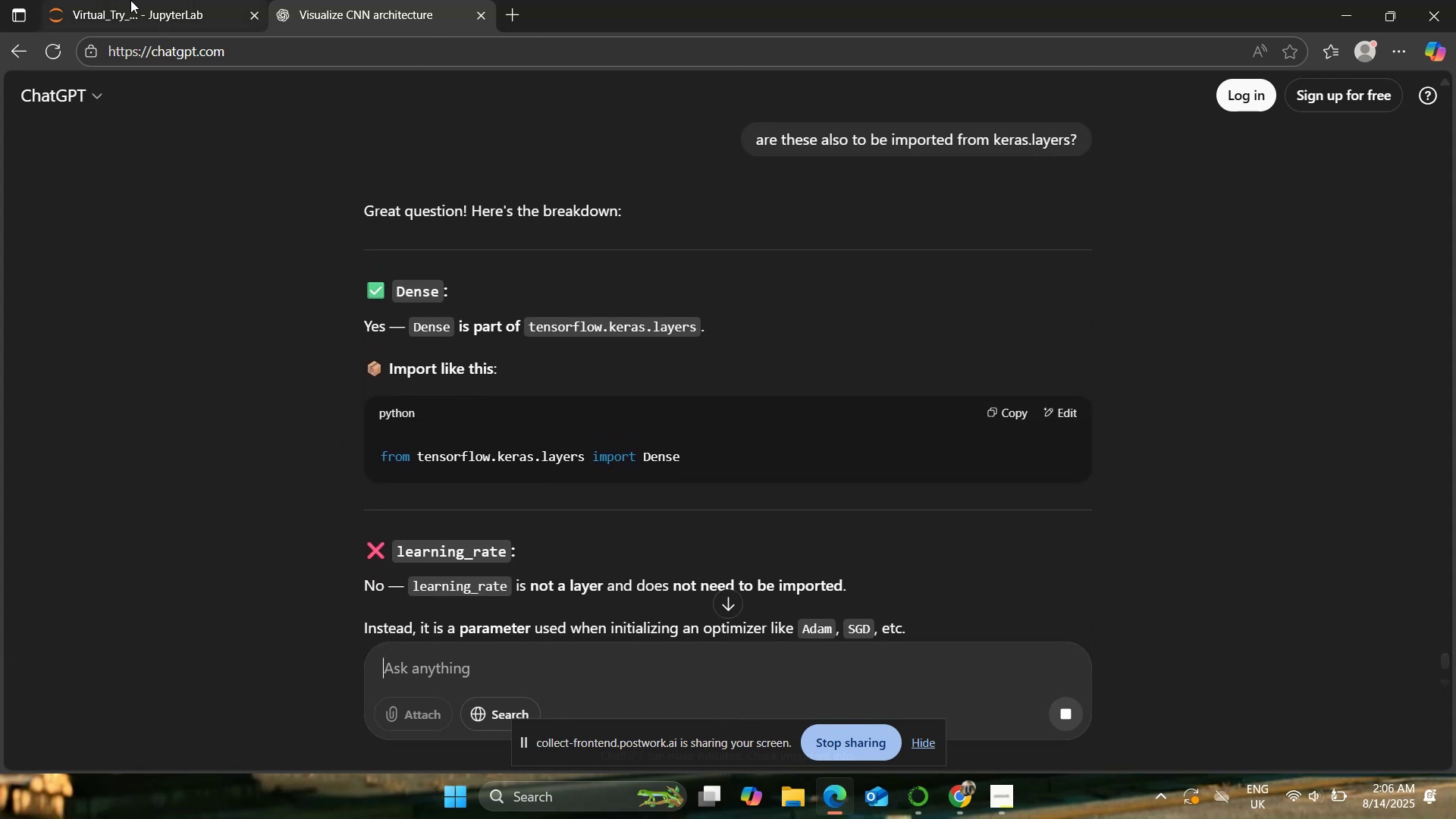 
left_click([133, 0])
 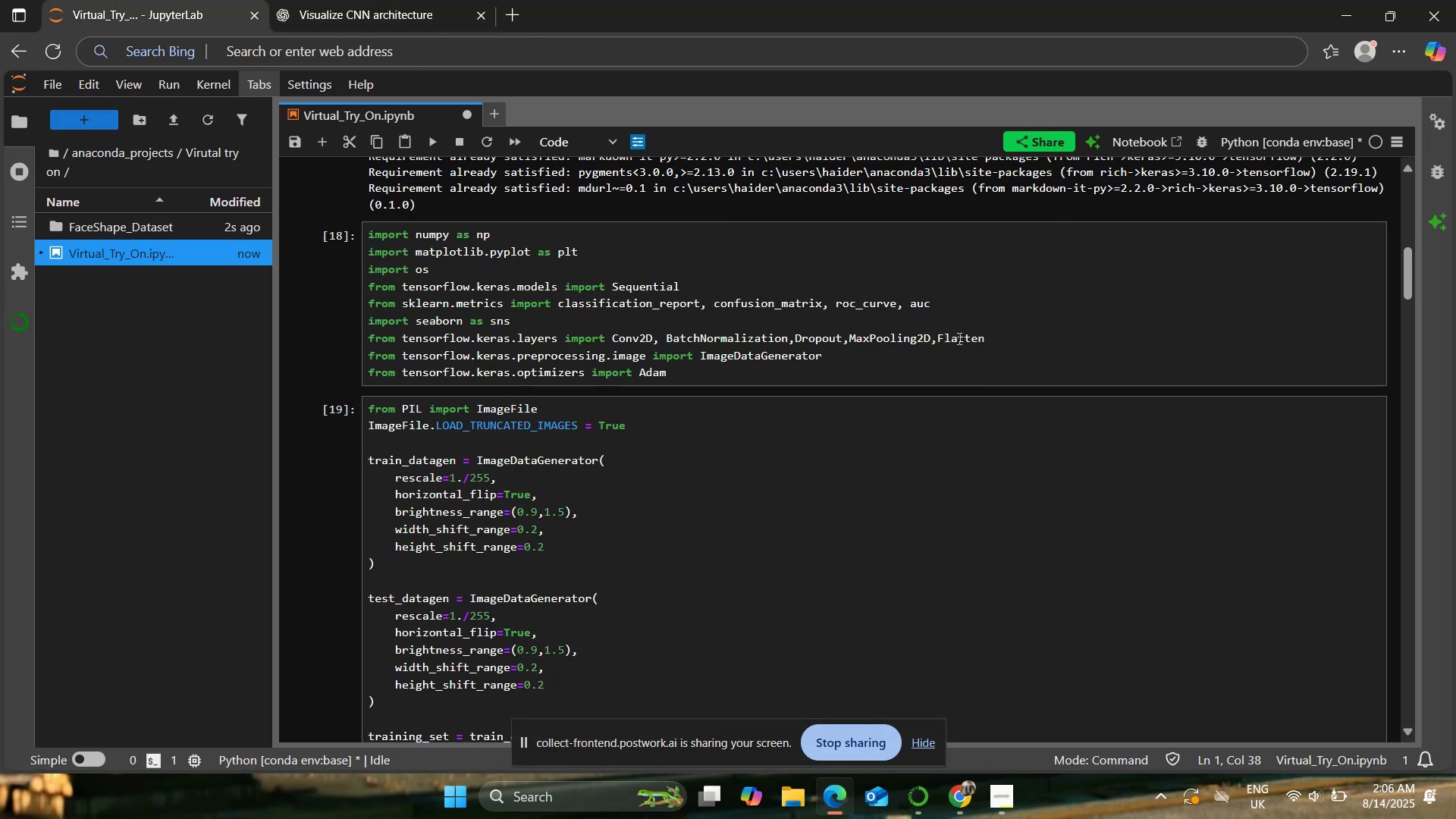 
left_click([999, 340])
 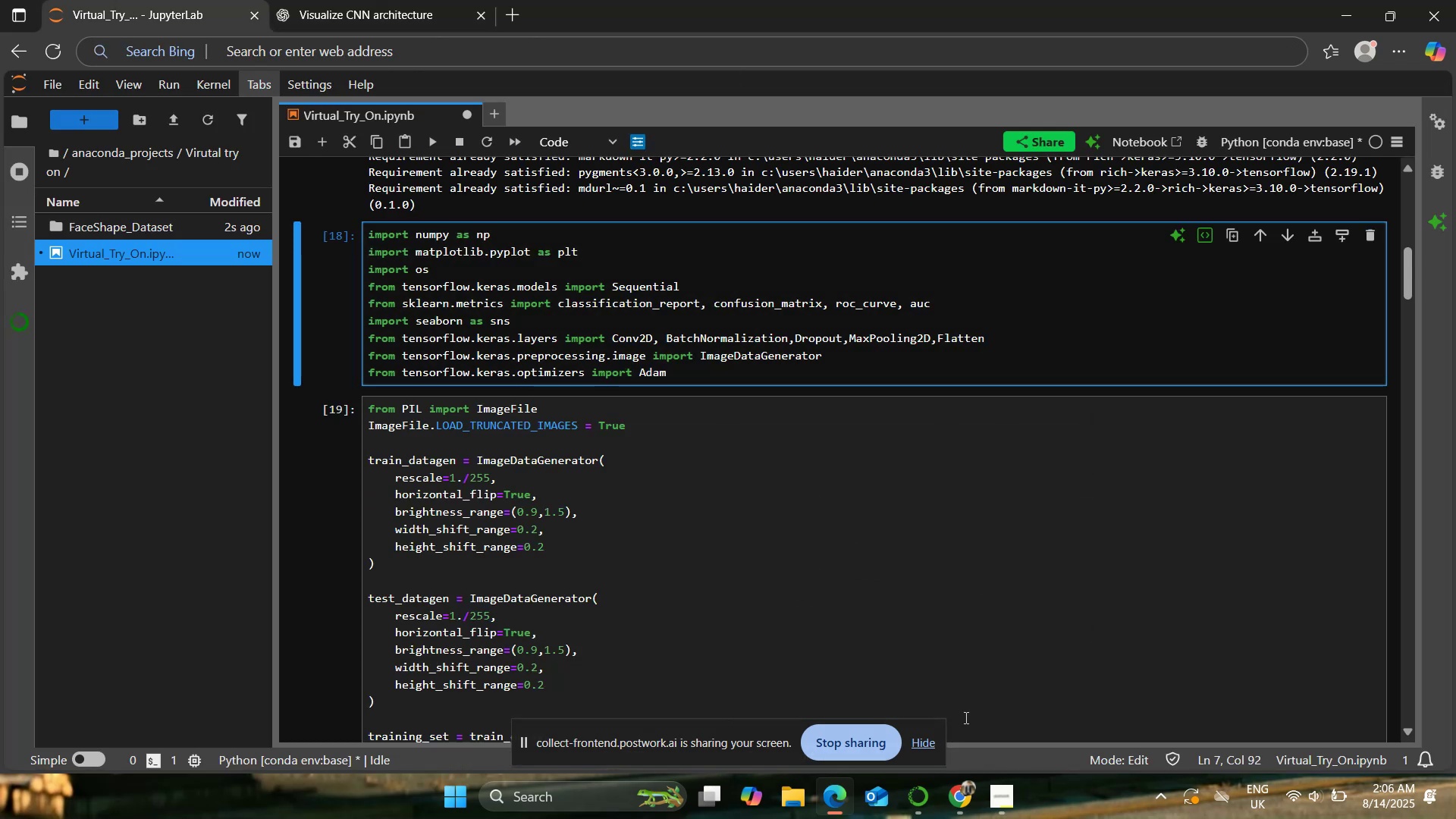 
type(, Dense)
 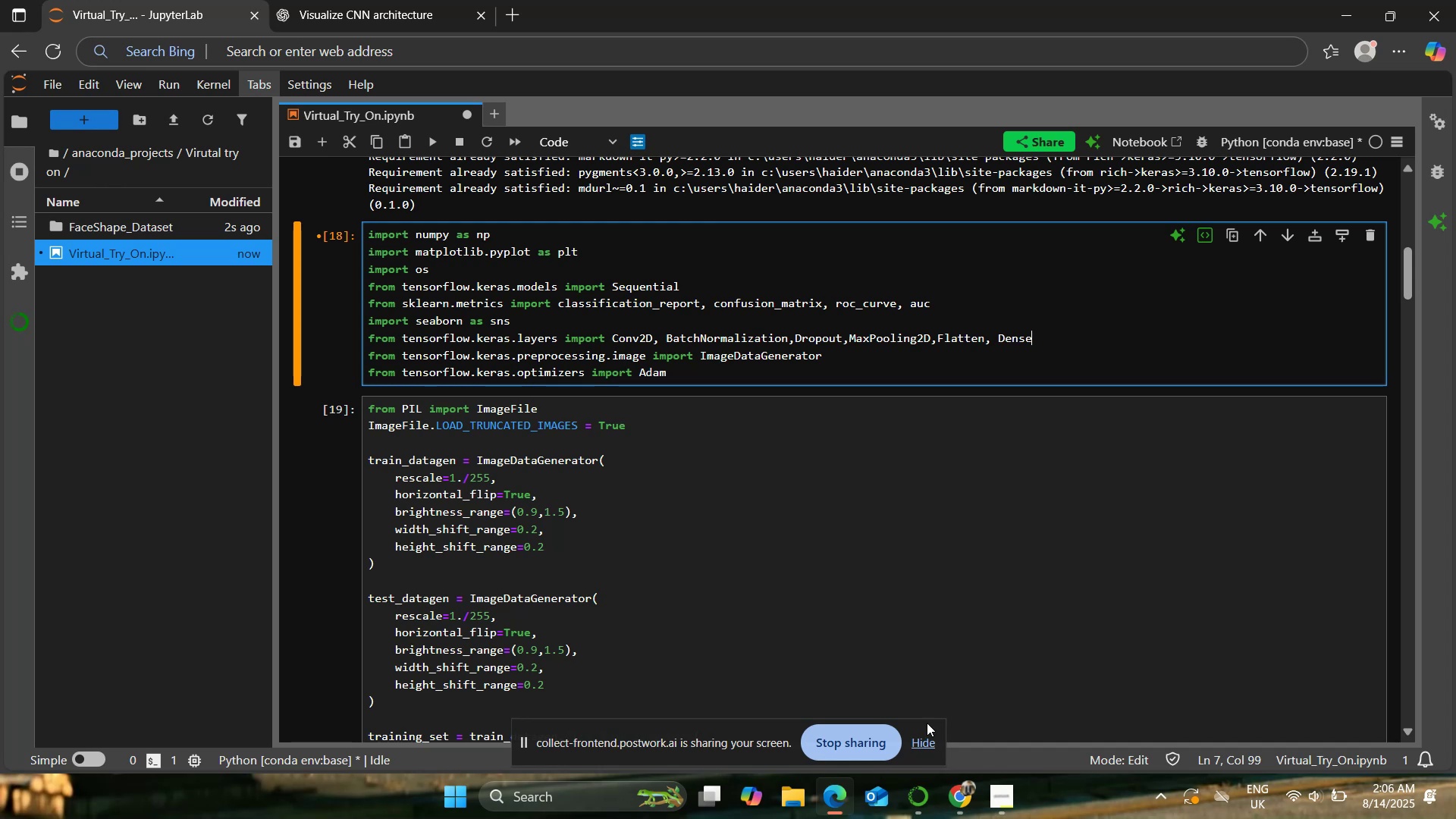 
left_click([432, 140])
 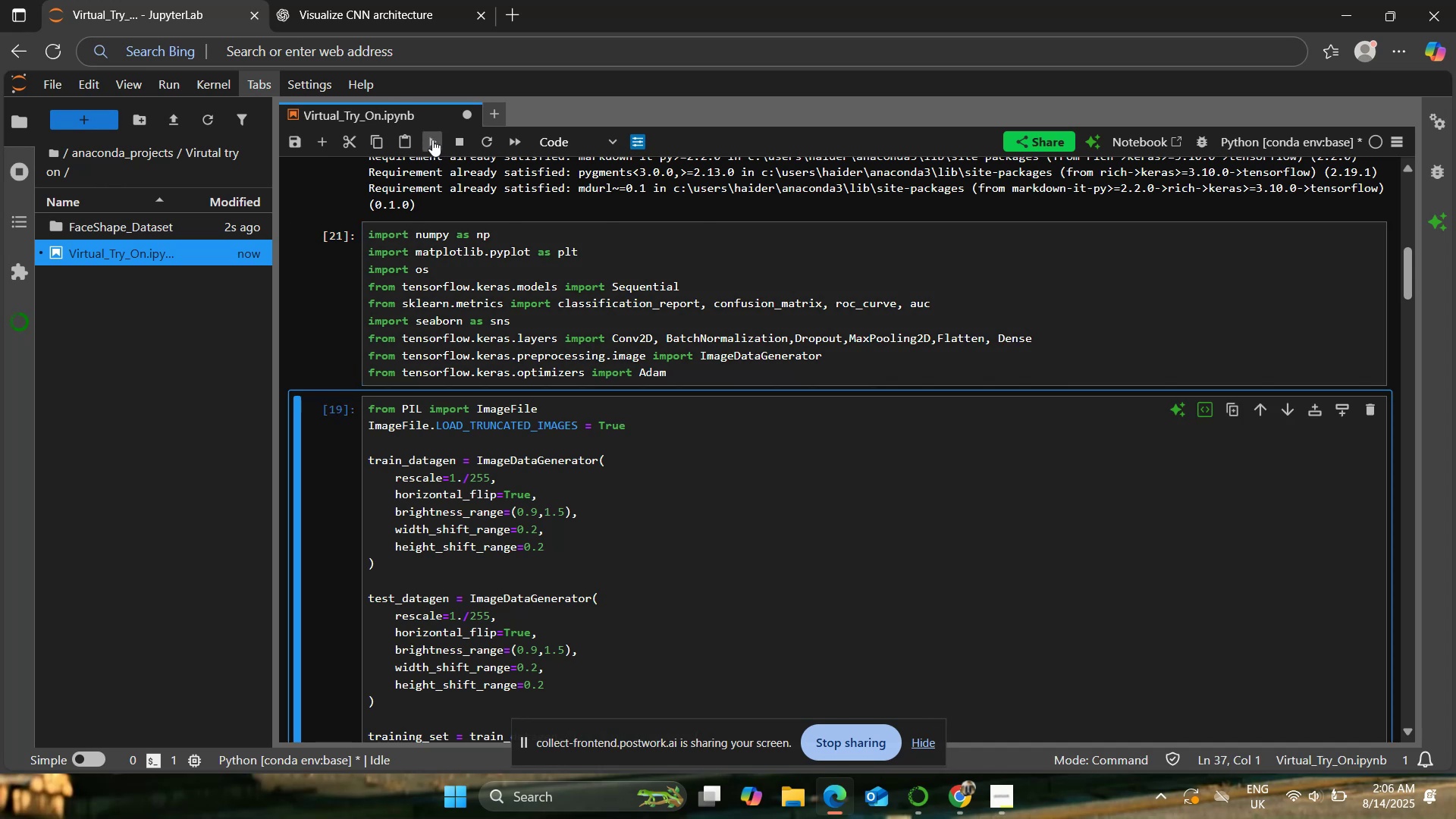 
left_click([432, 140])
 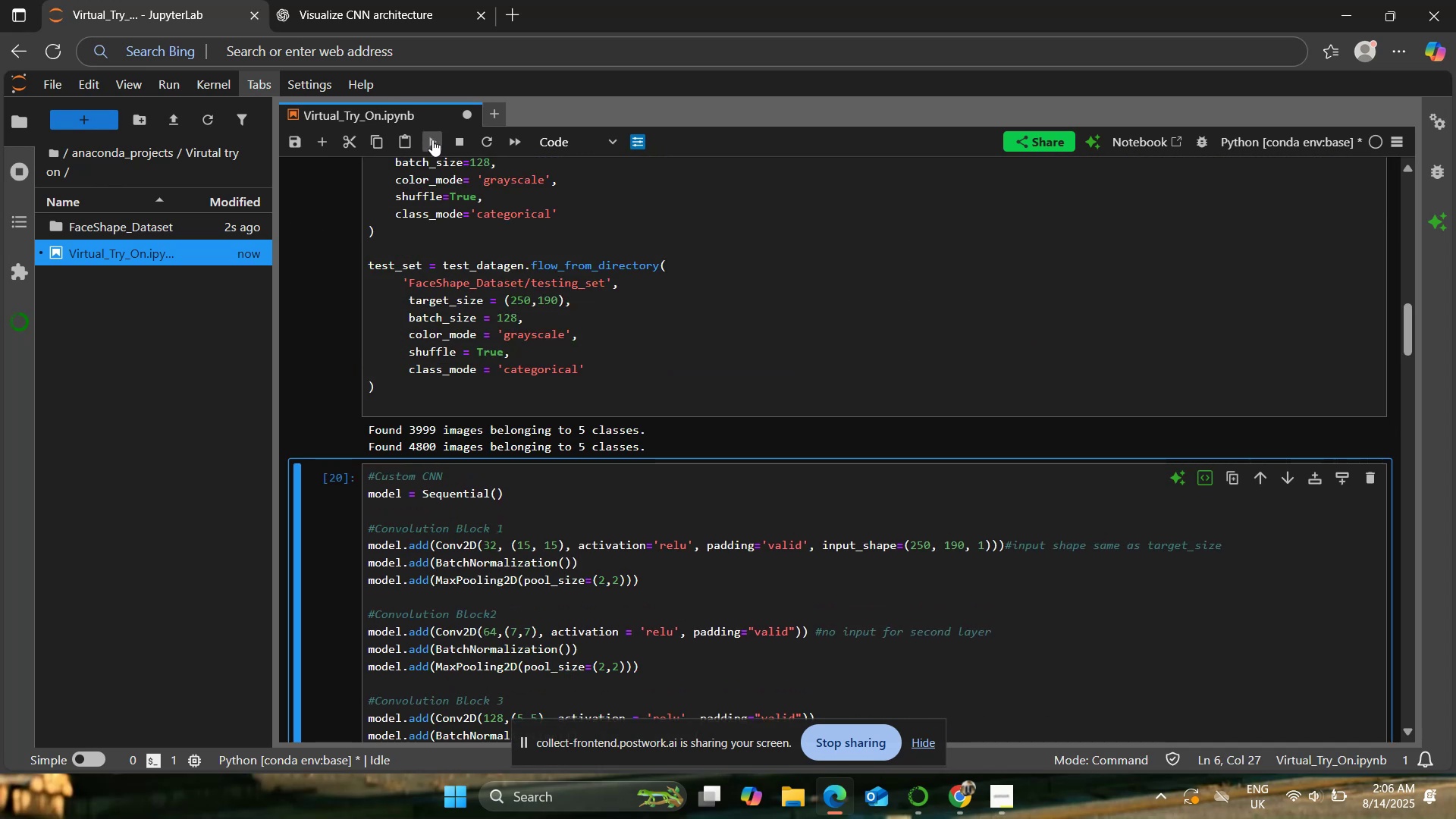 
left_click([432, 140])
 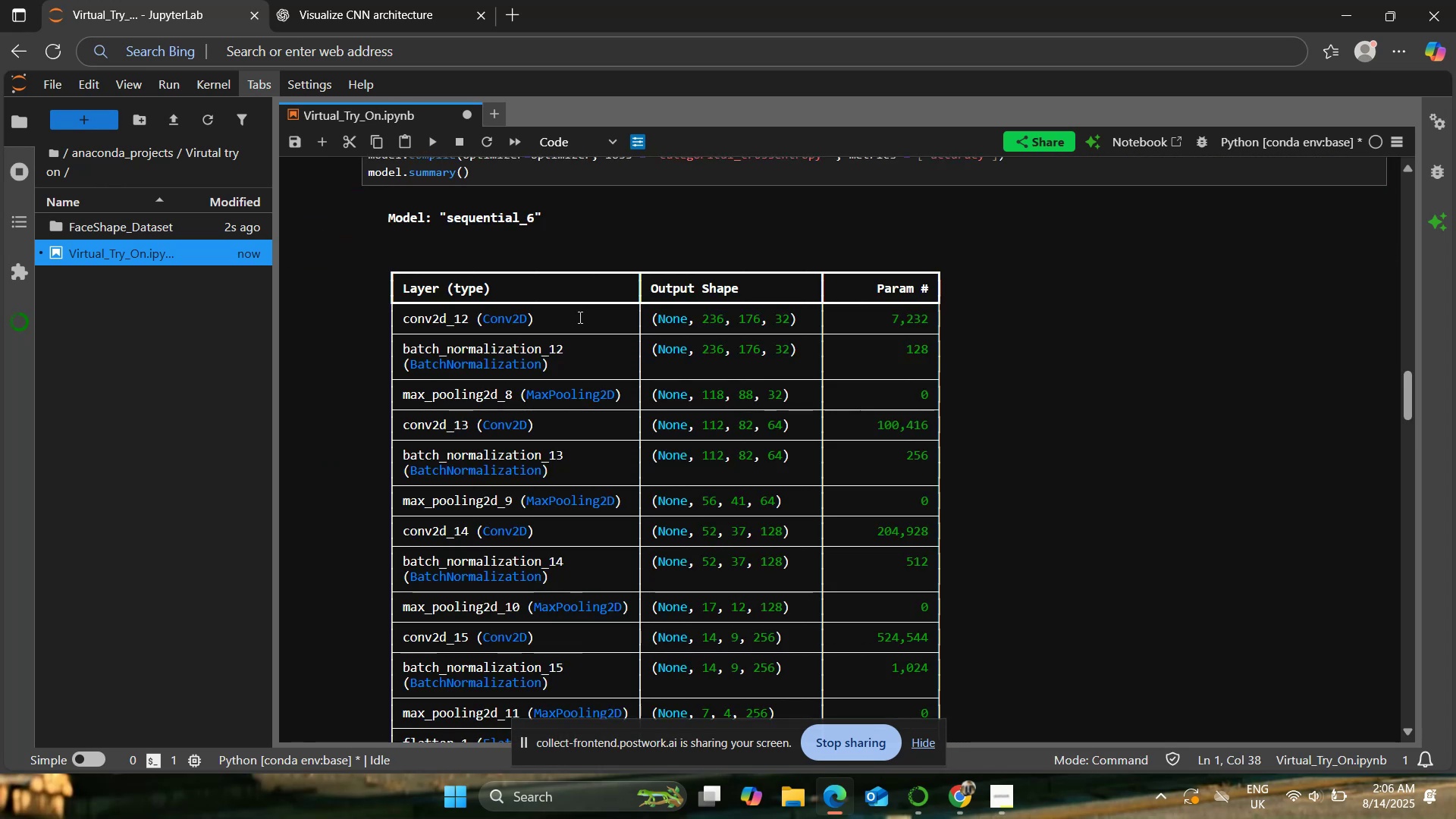 
scroll: coordinate [579, 318], scroll_direction: down, amount: 6.0
 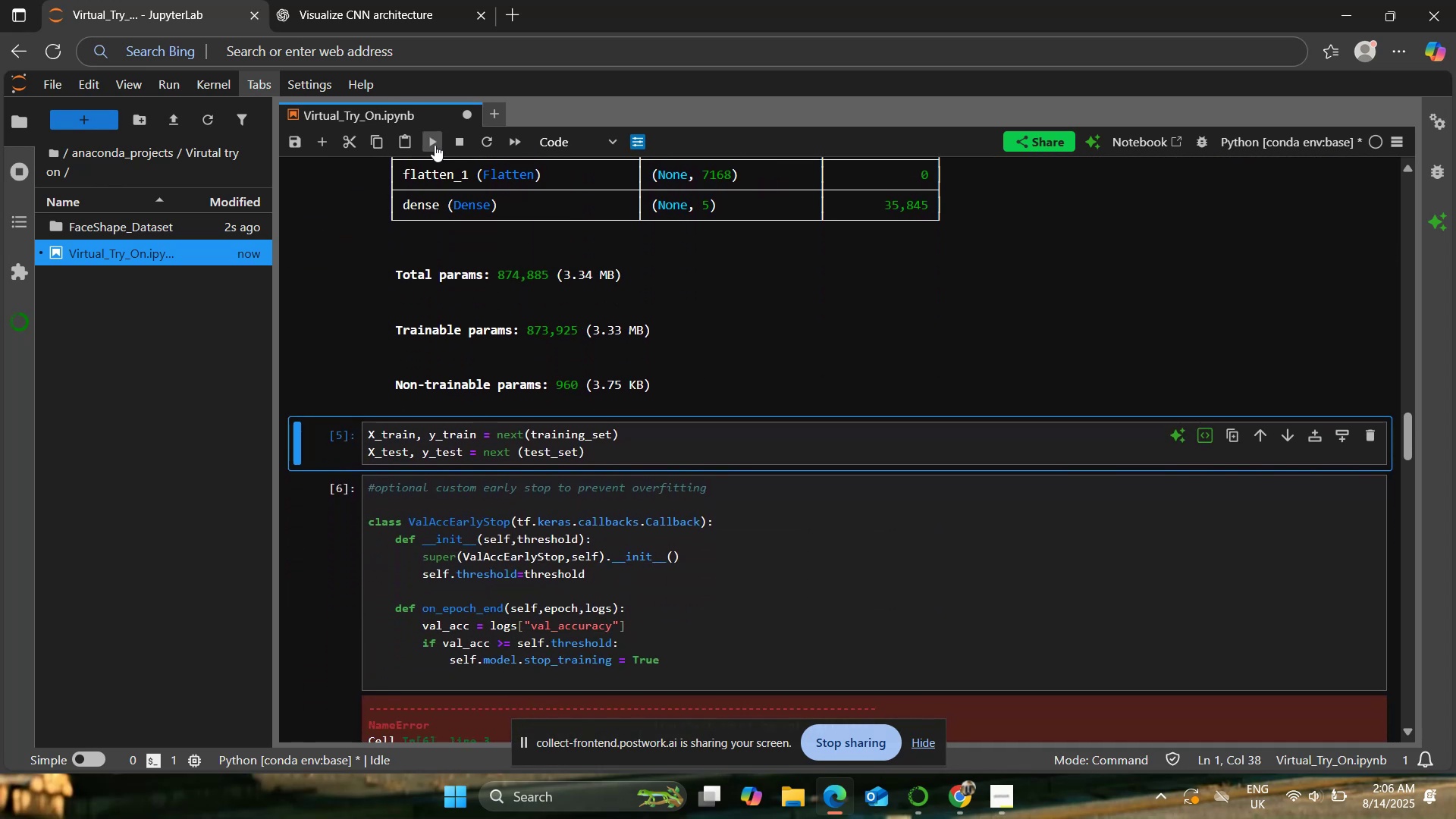 
left_click([437, 141])
 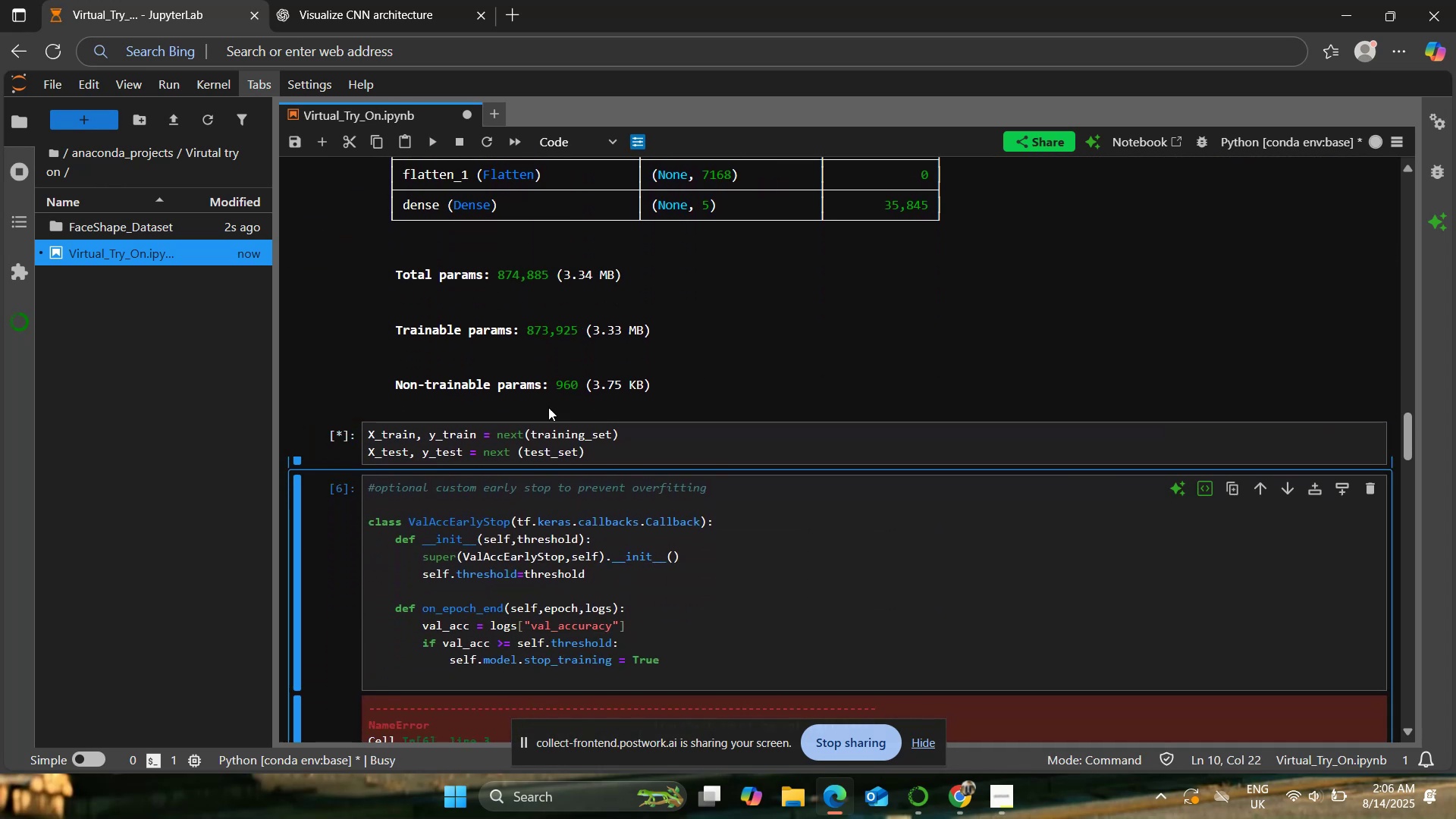 
scroll: coordinate [564, 475], scroll_direction: down, amount: 5.0
 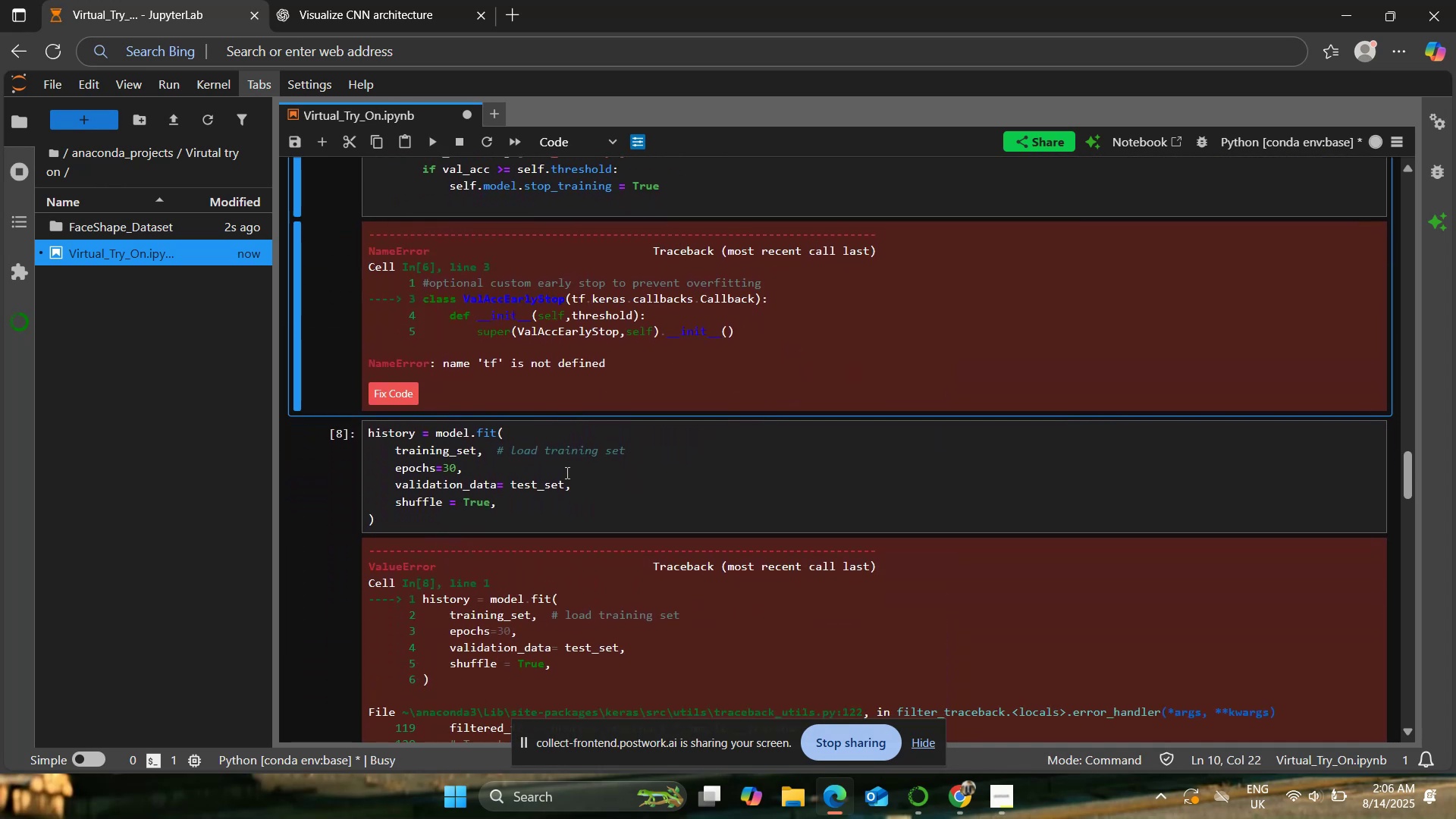 
left_click([566, 472])
 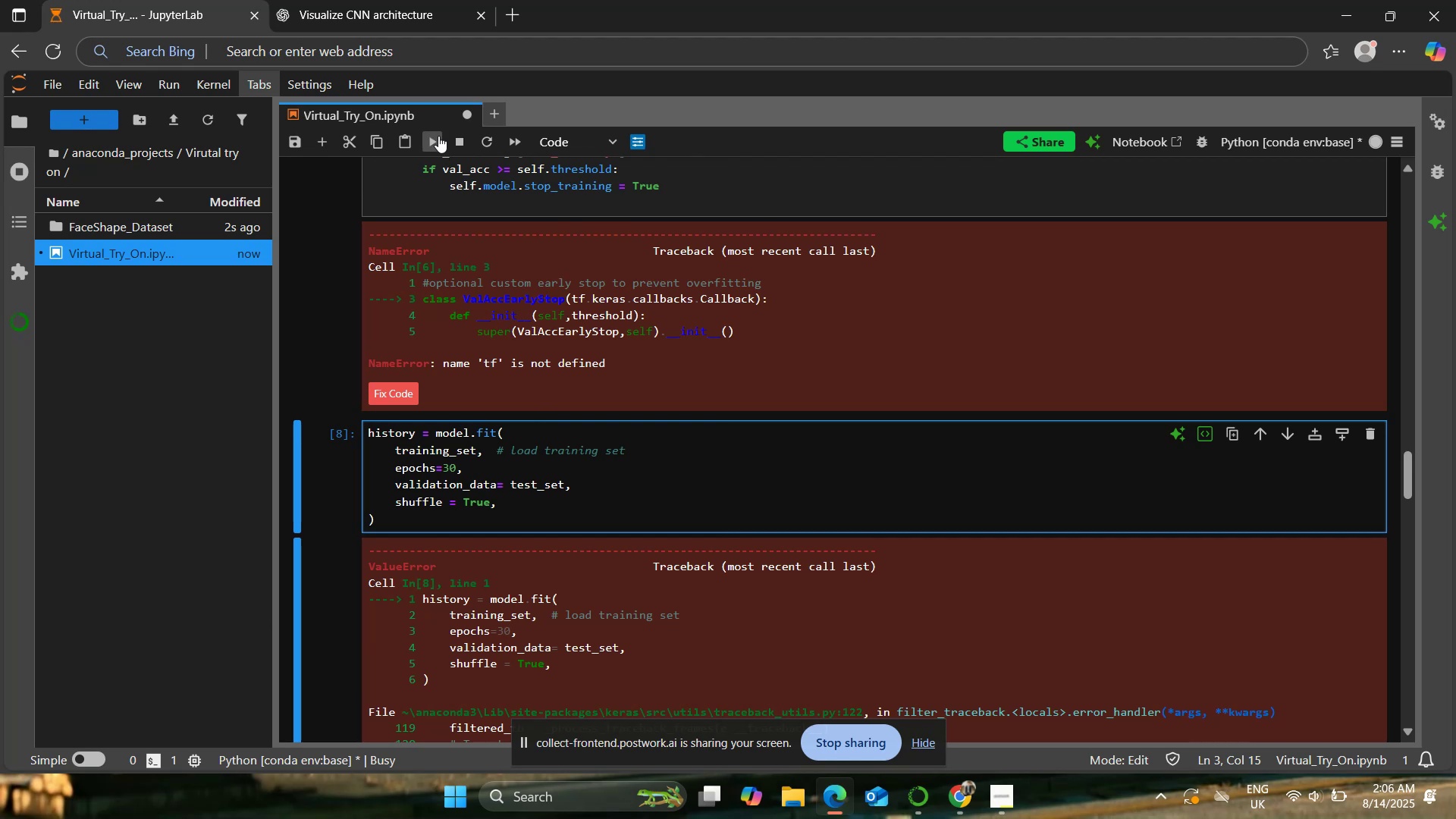 
left_click([438, 137])
 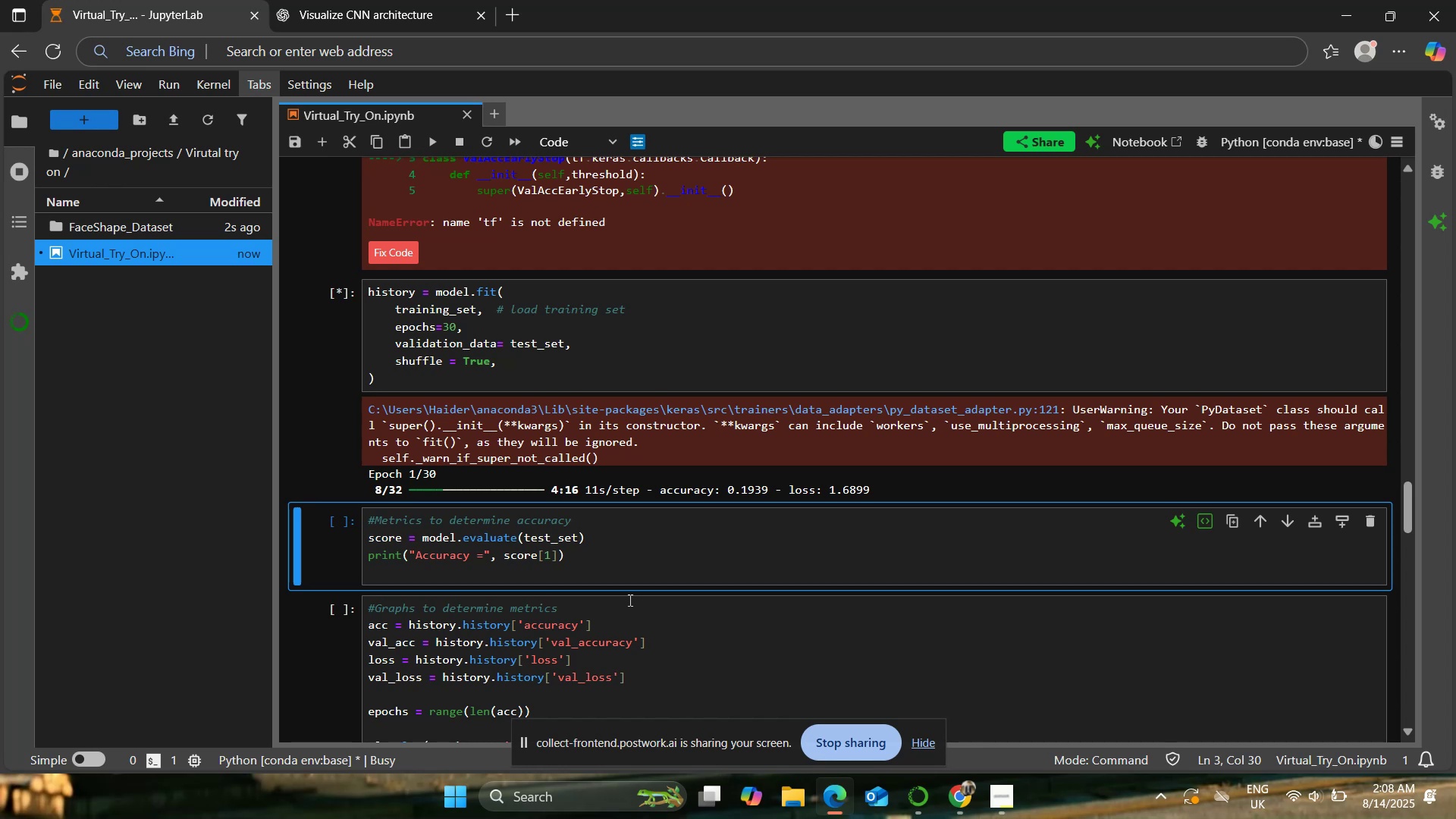 
wait(104.88)
 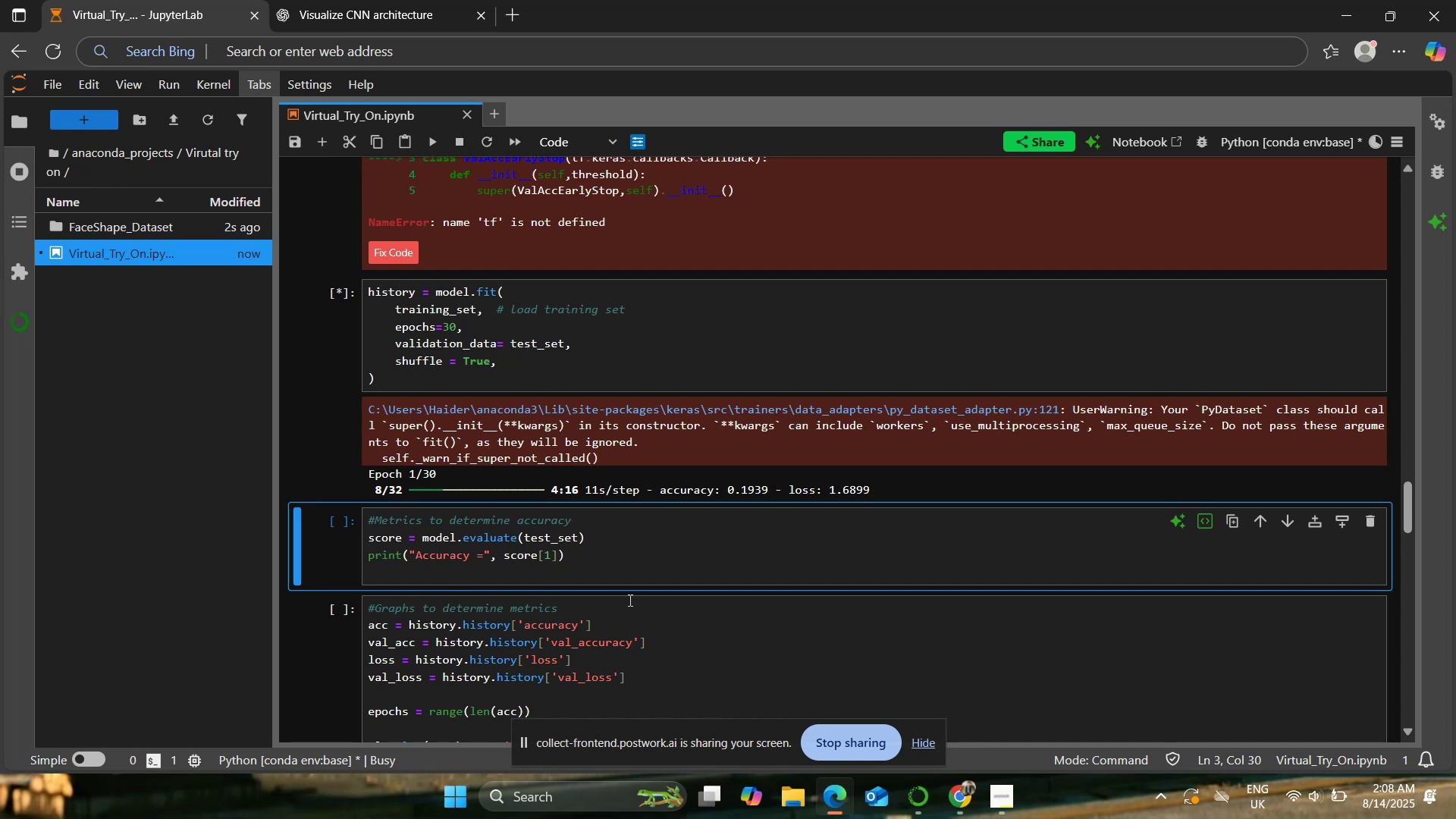 
left_click([913, 720])
 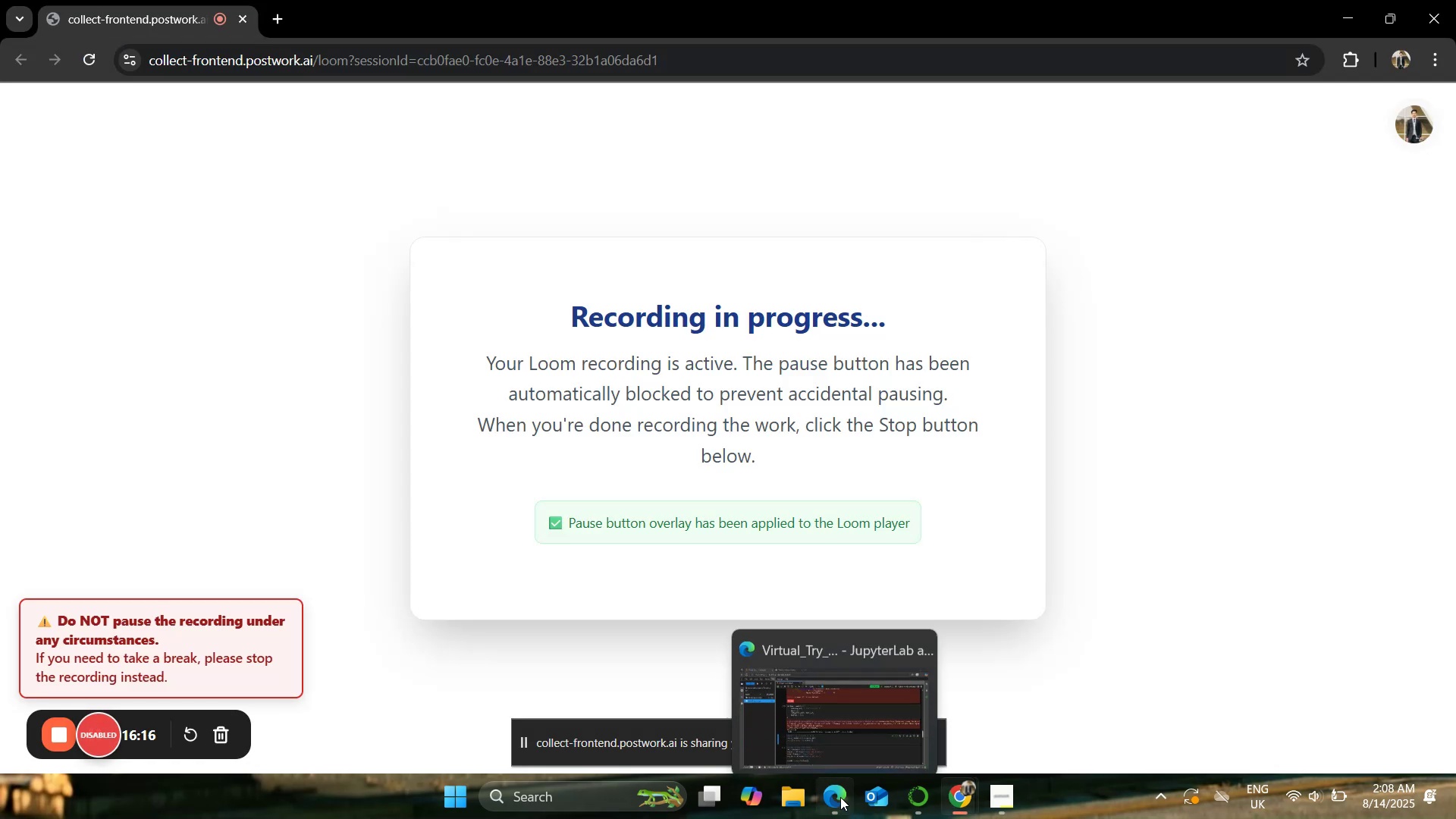 
left_click([839, 797])
 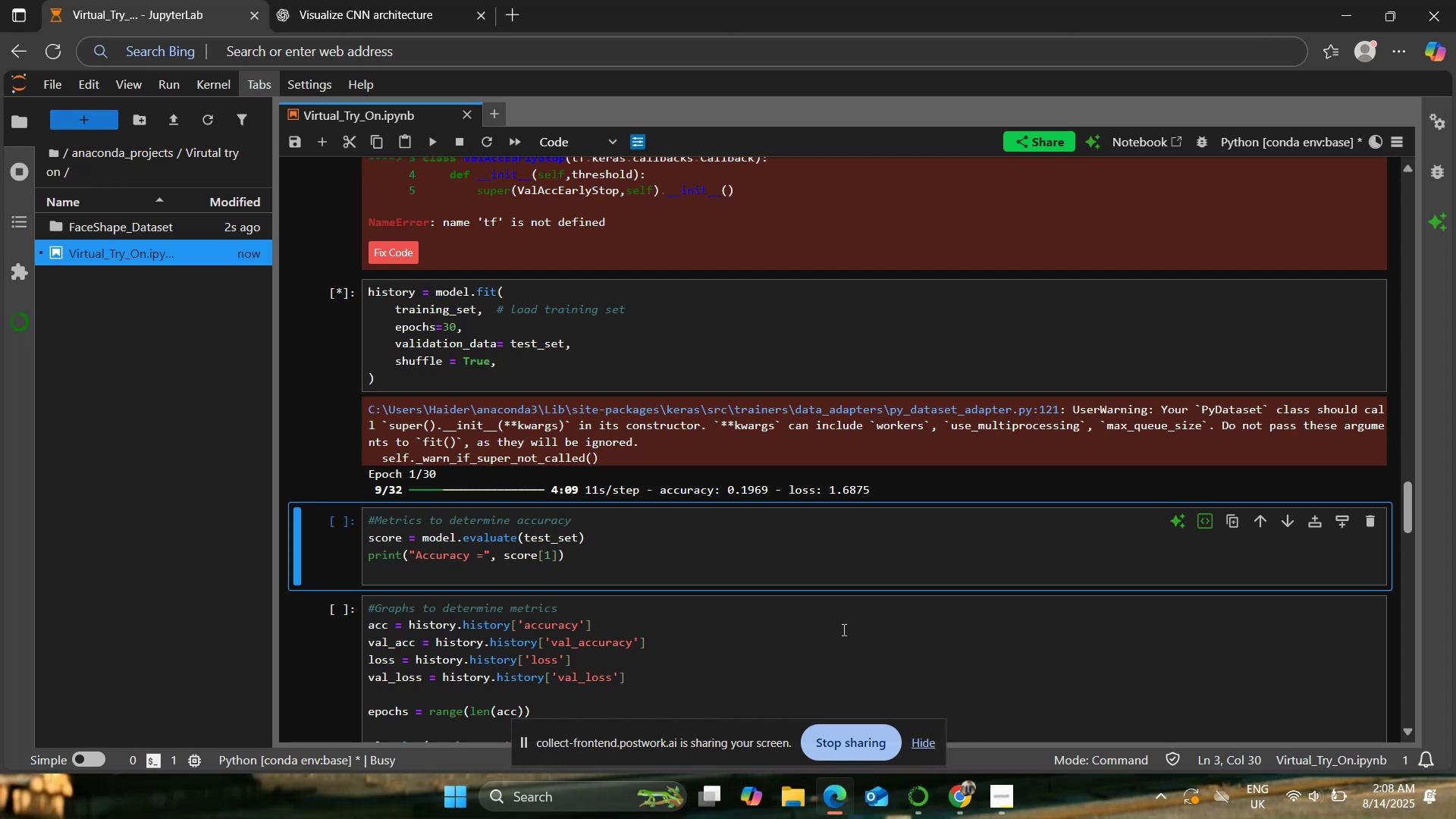 
wait(12.43)
 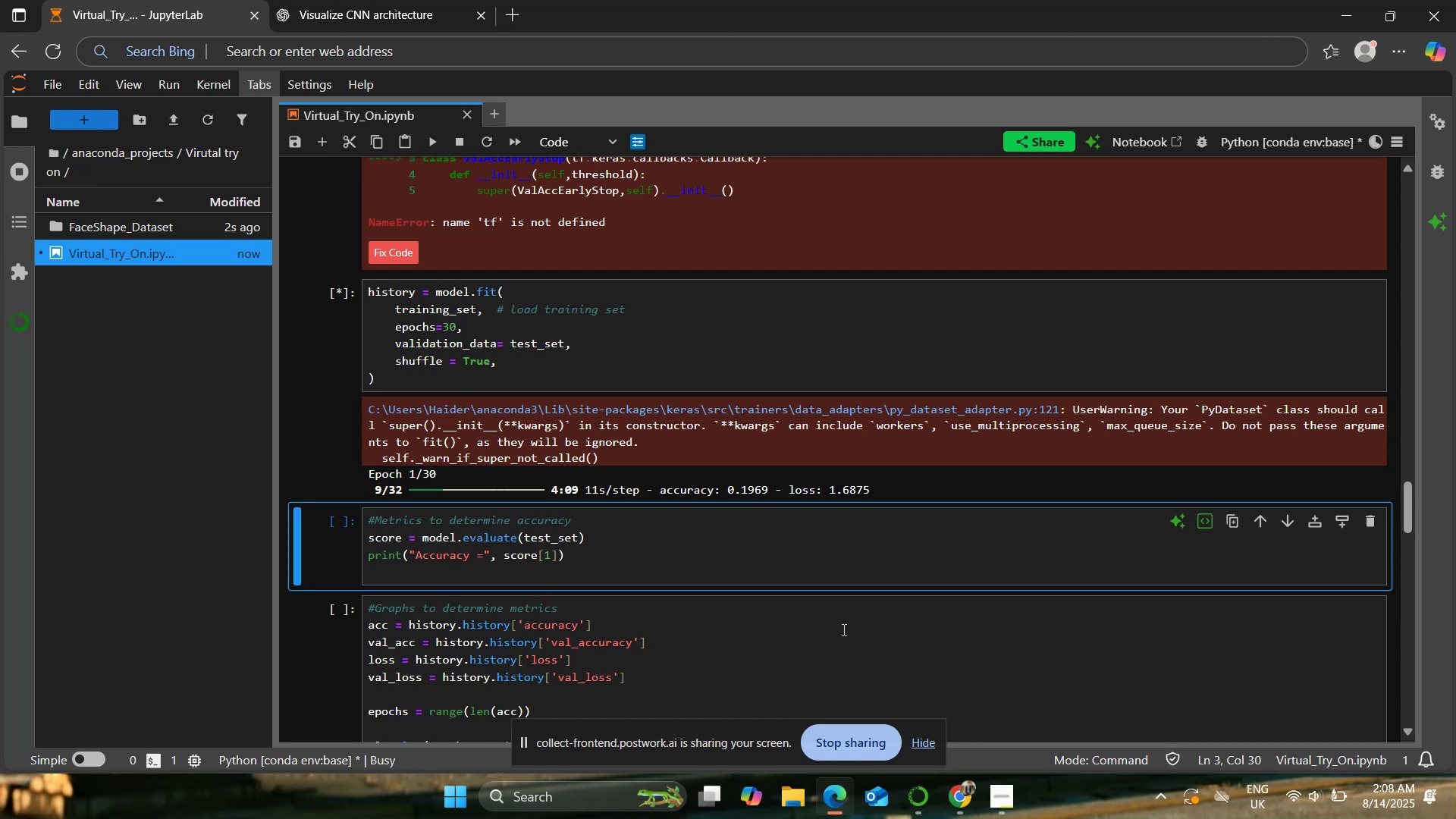 
left_click([843, 629])
 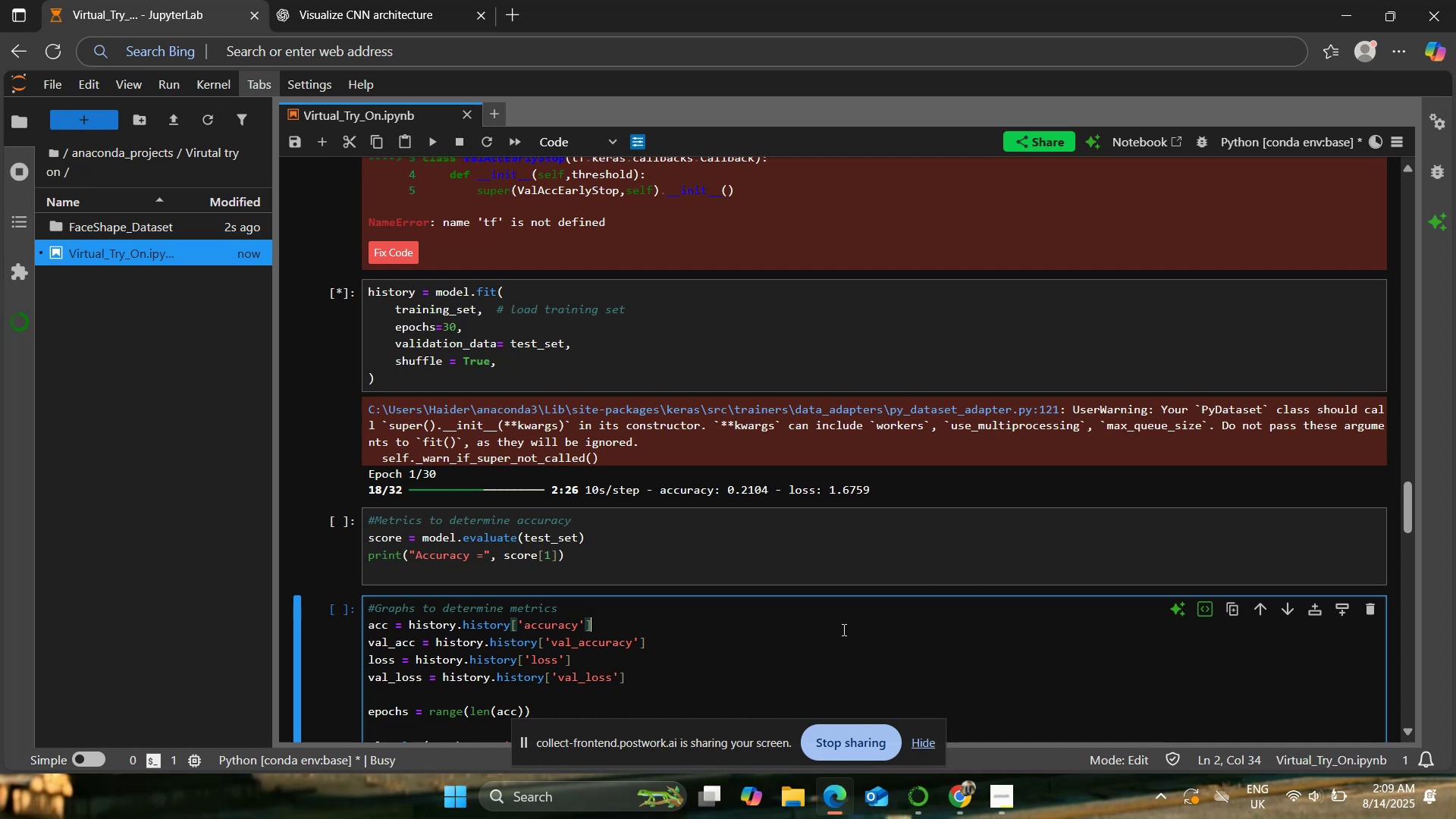 
wait(96.65)
 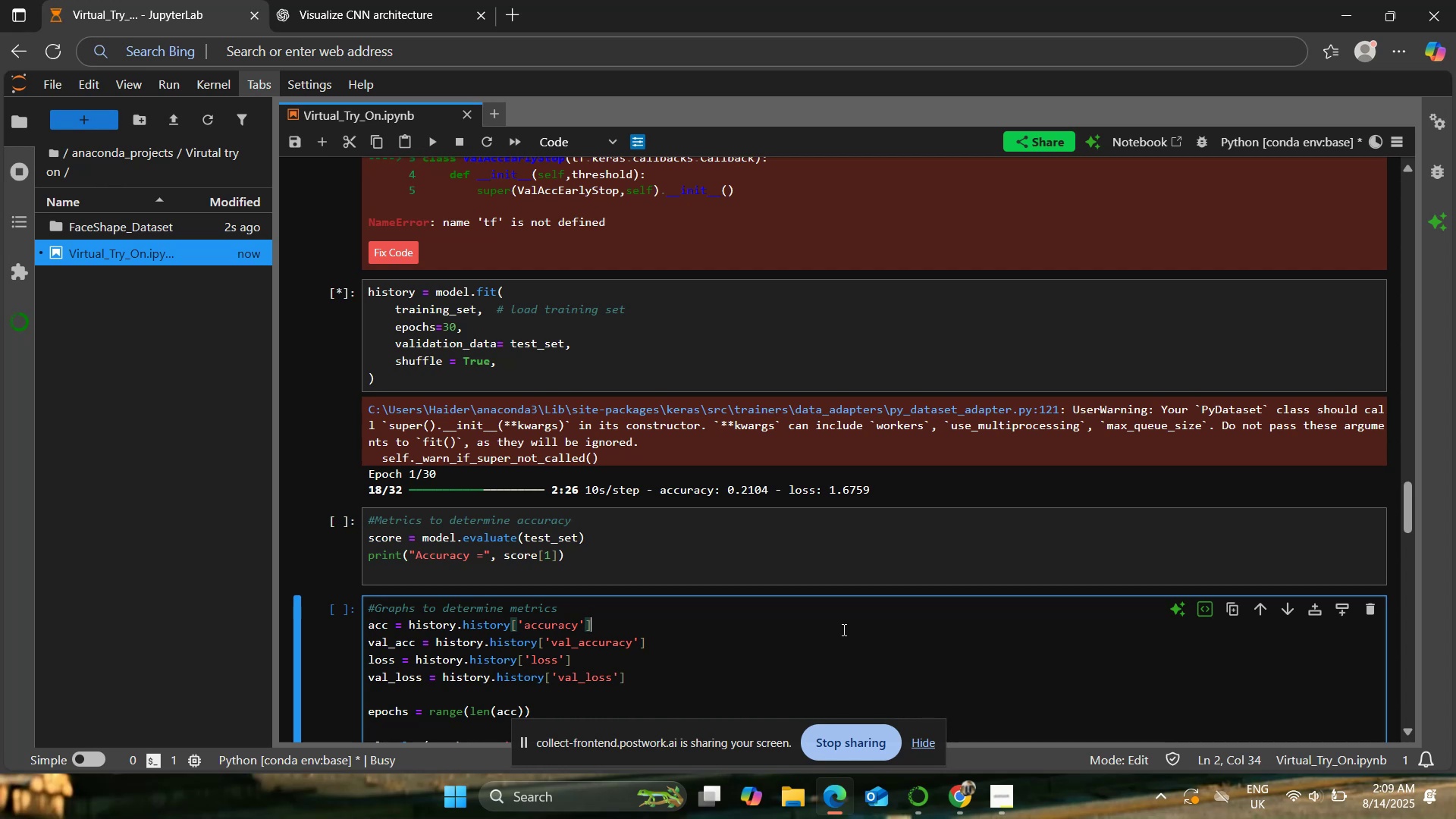 
left_click_drag(start_coordinate=[553, 482], to_coordinate=[608, 485])
 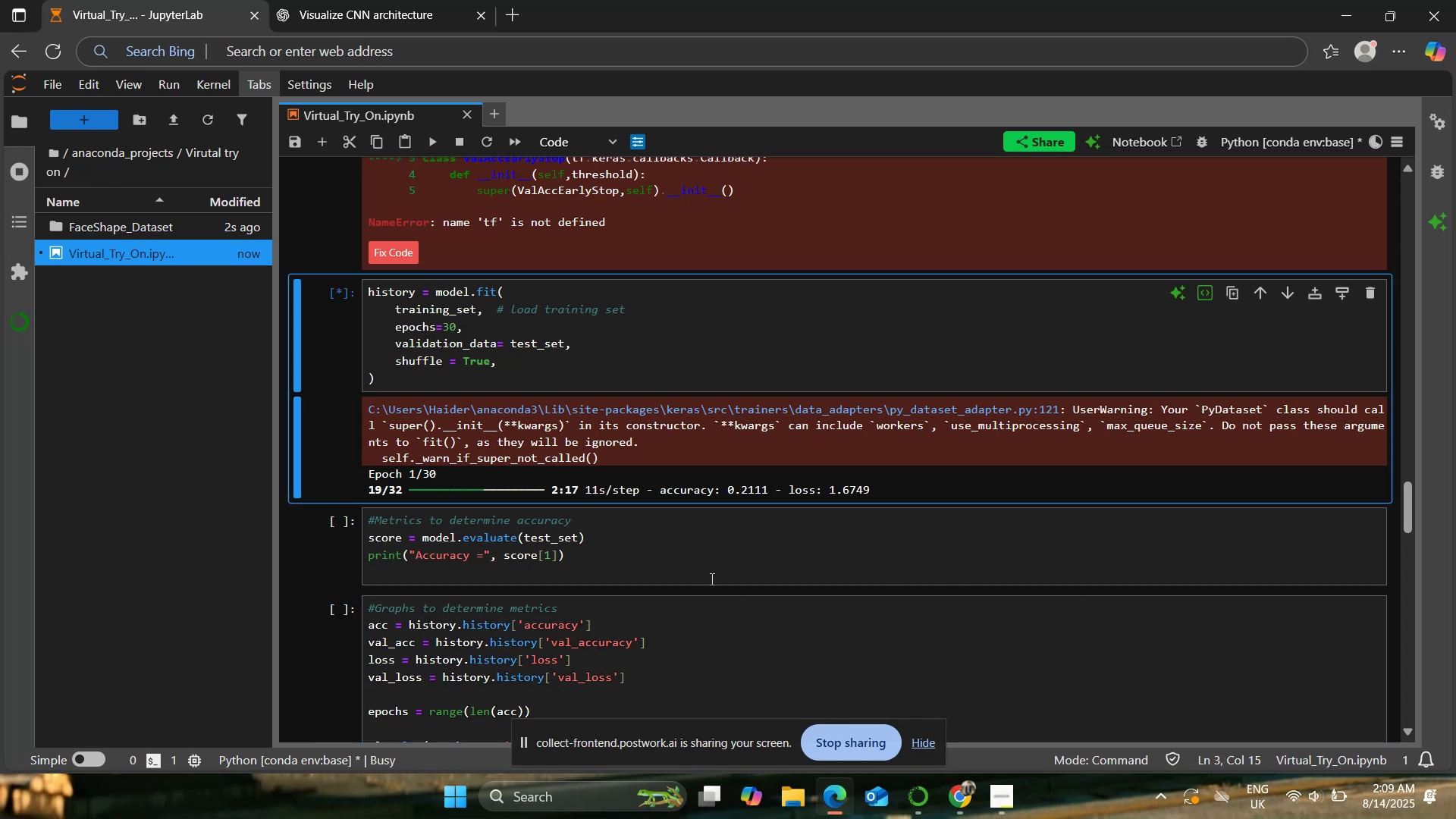 
scroll: coordinate [711, 579], scroll_direction: down, amount: 20.0
 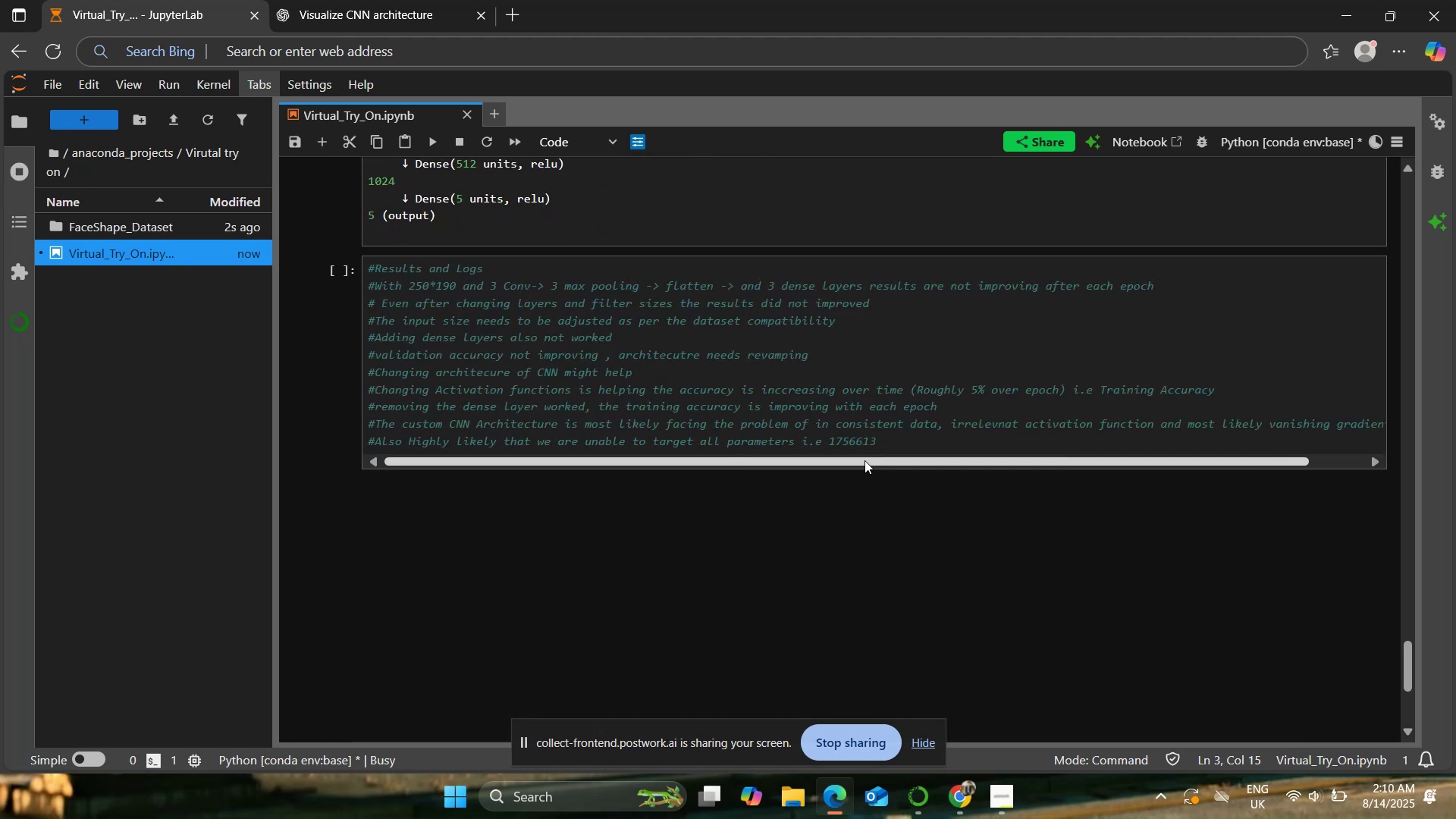 
left_click([894, 449])
 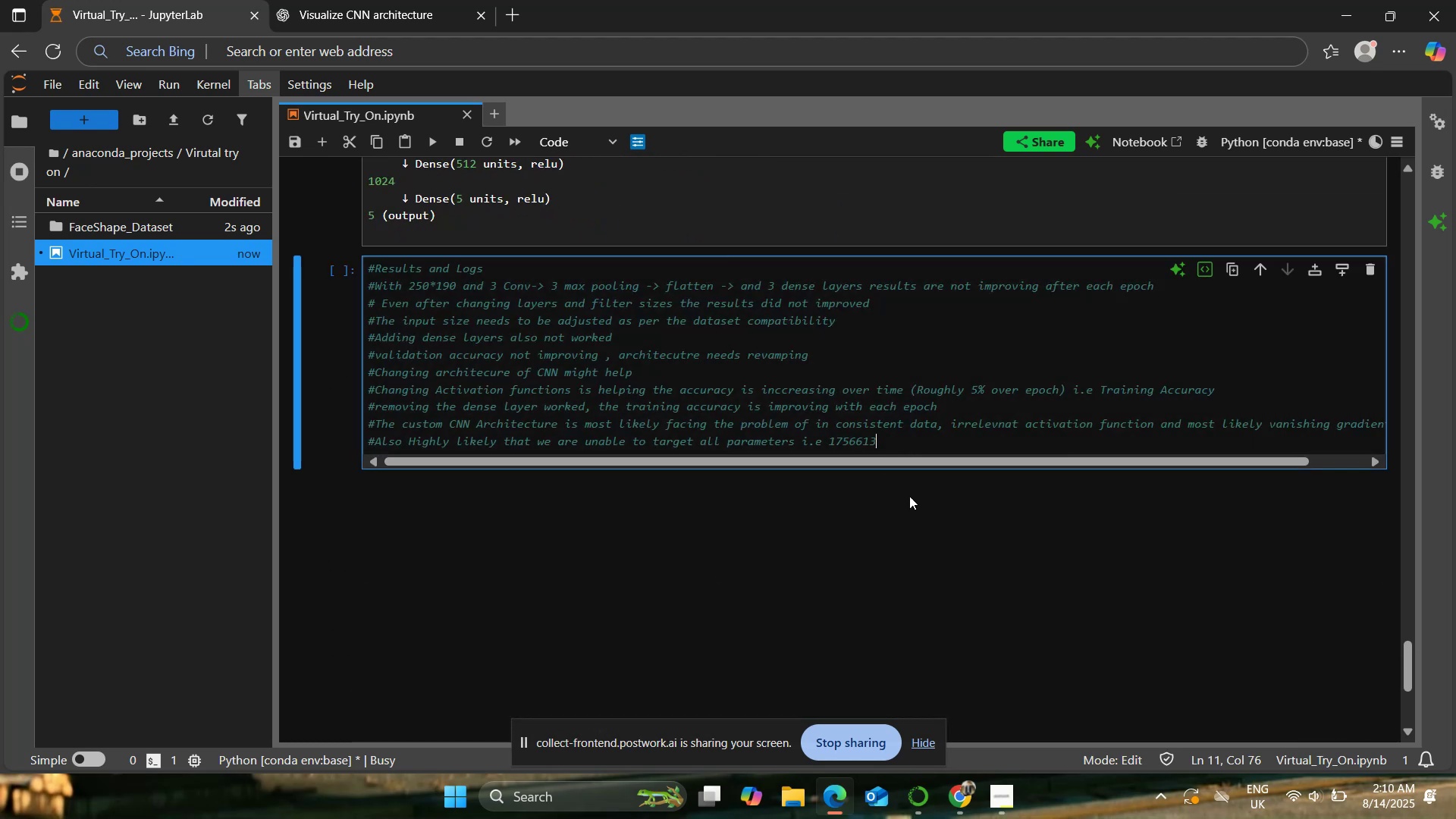 
mouse_move([926, 801])
 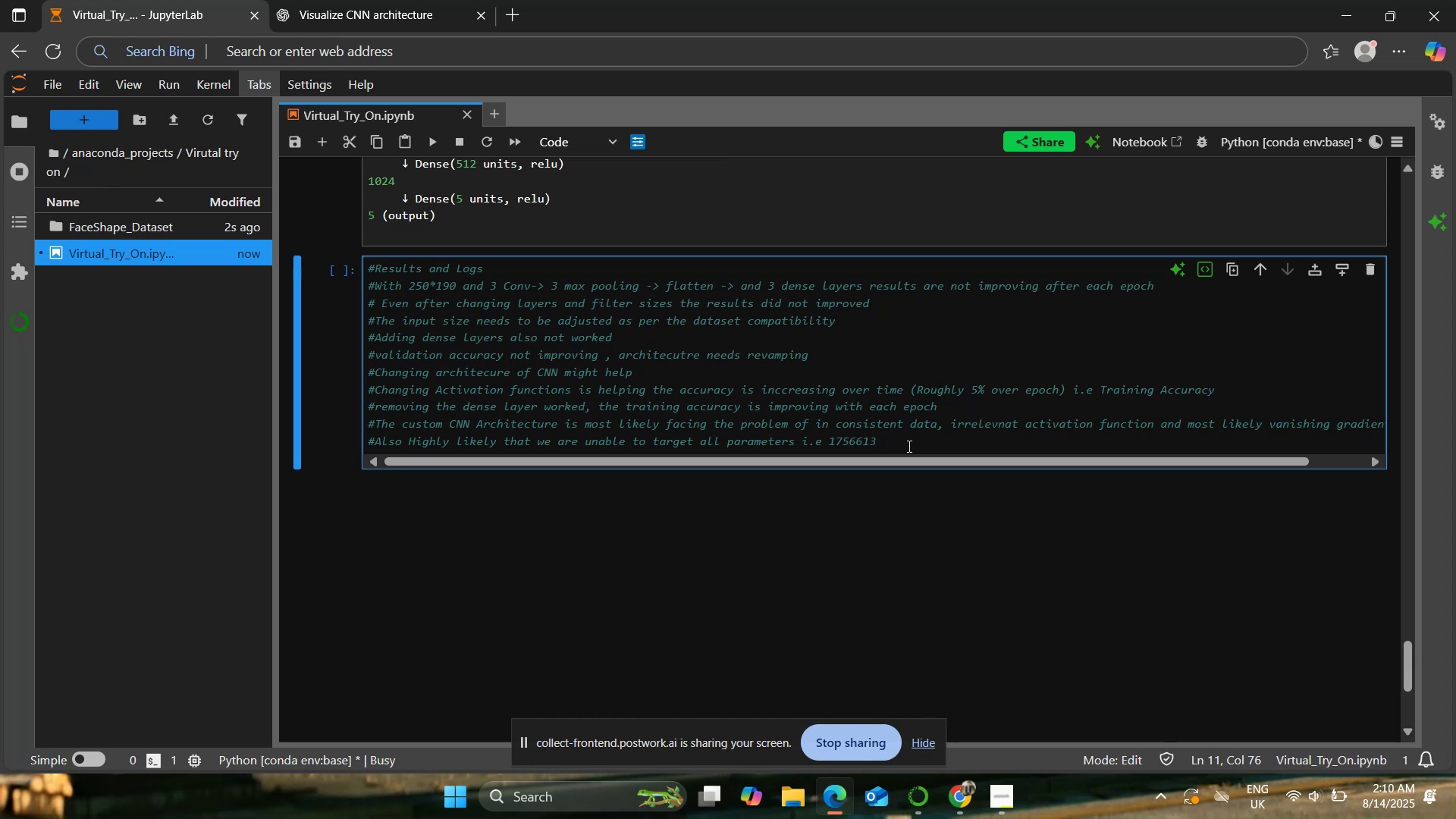 
wait(54.52)
 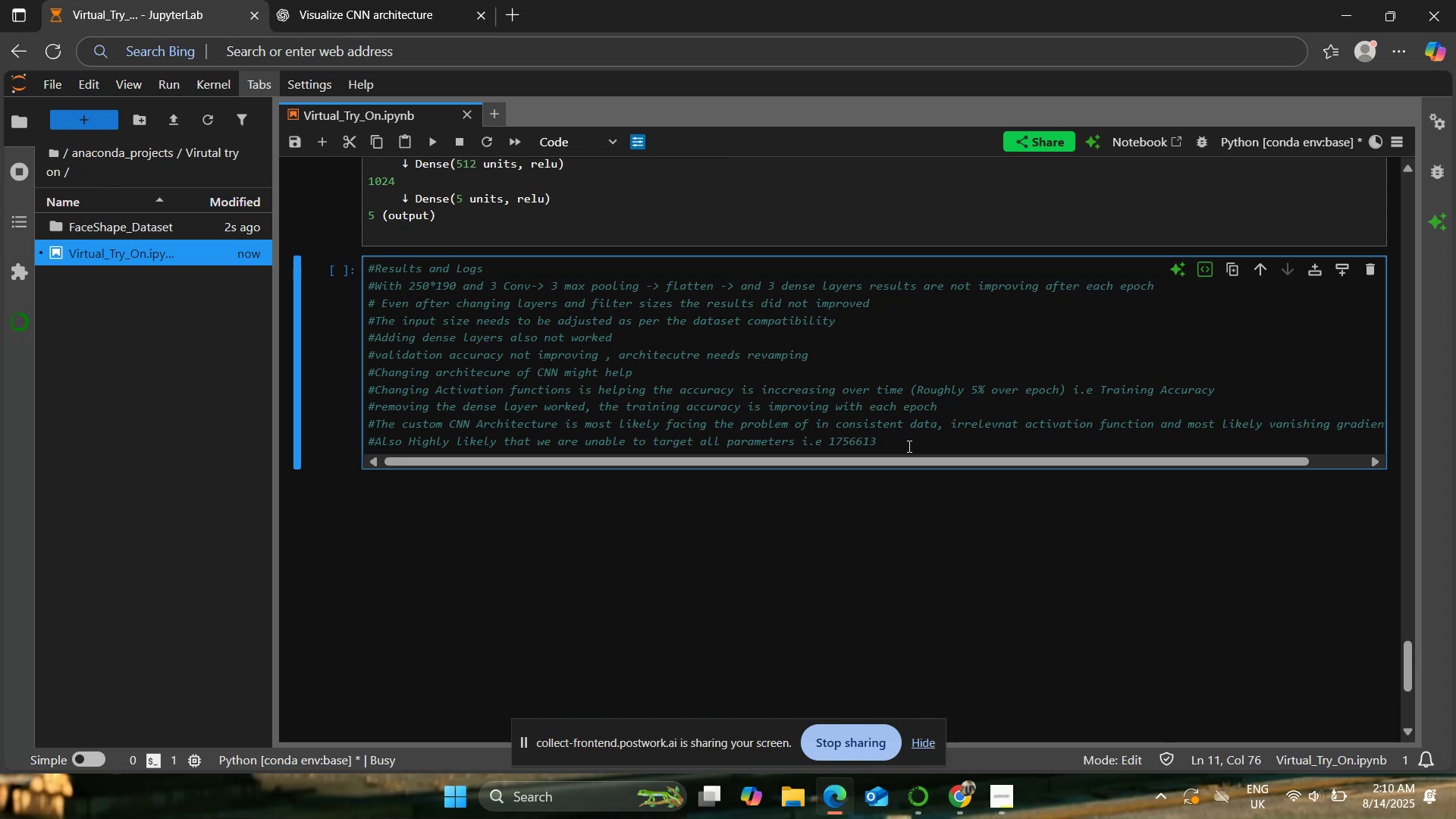 
scroll: coordinate [821, 557], scroll_direction: up, amount: 21.0
 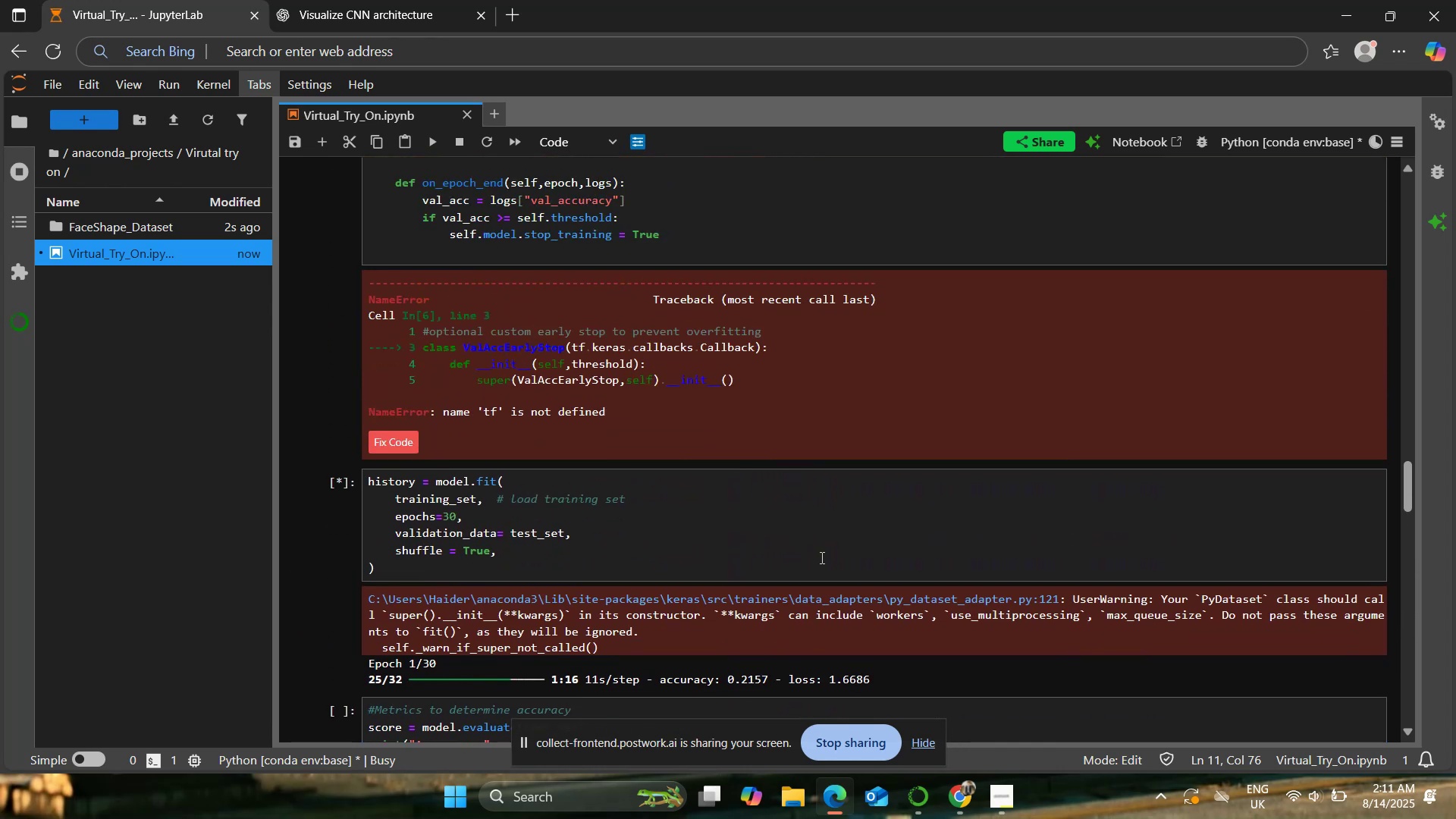 
scroll: coordinate [821, 557], scroll_direction: down, amount: 1.0
 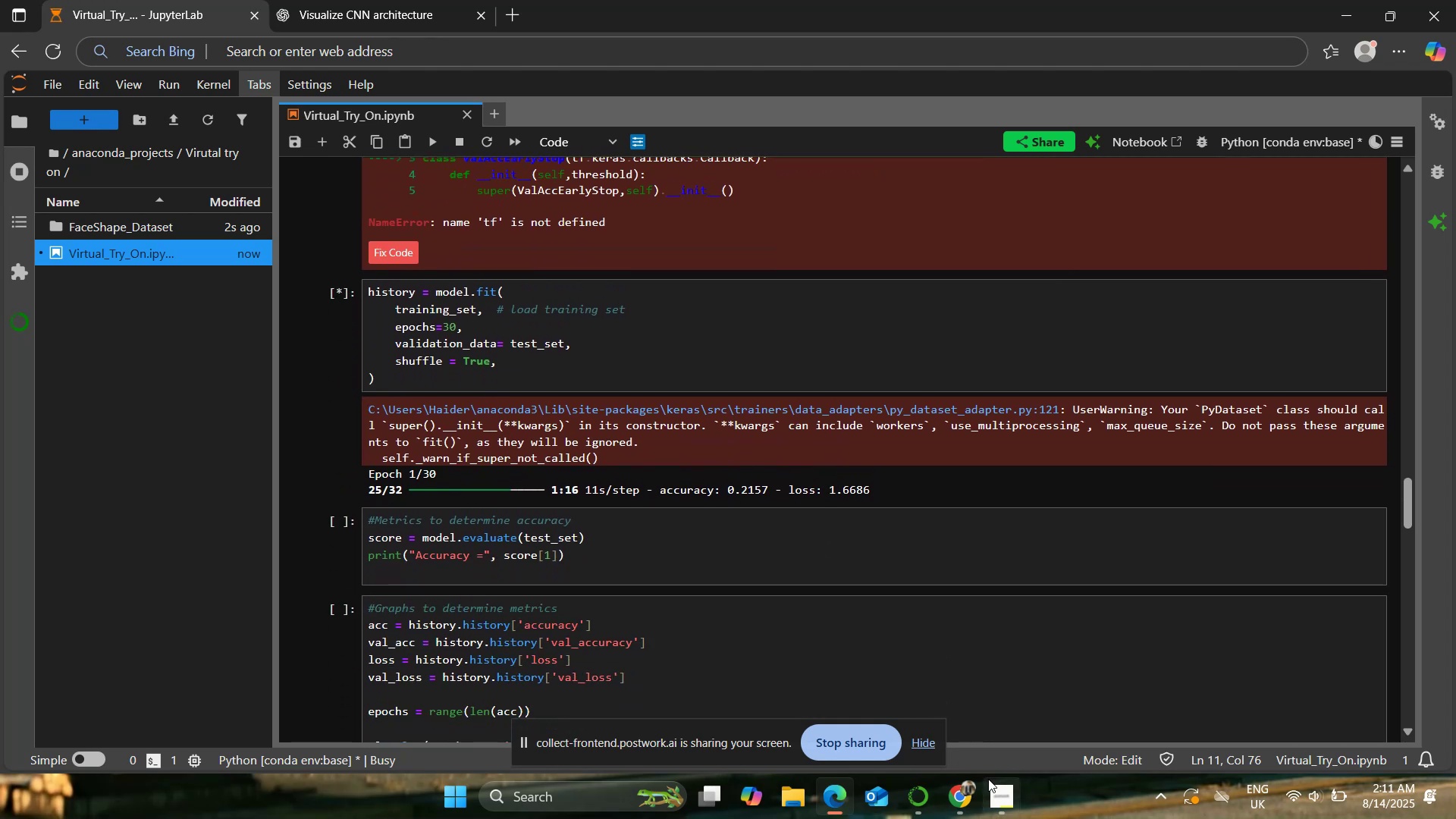 
left_click([988, 780])
 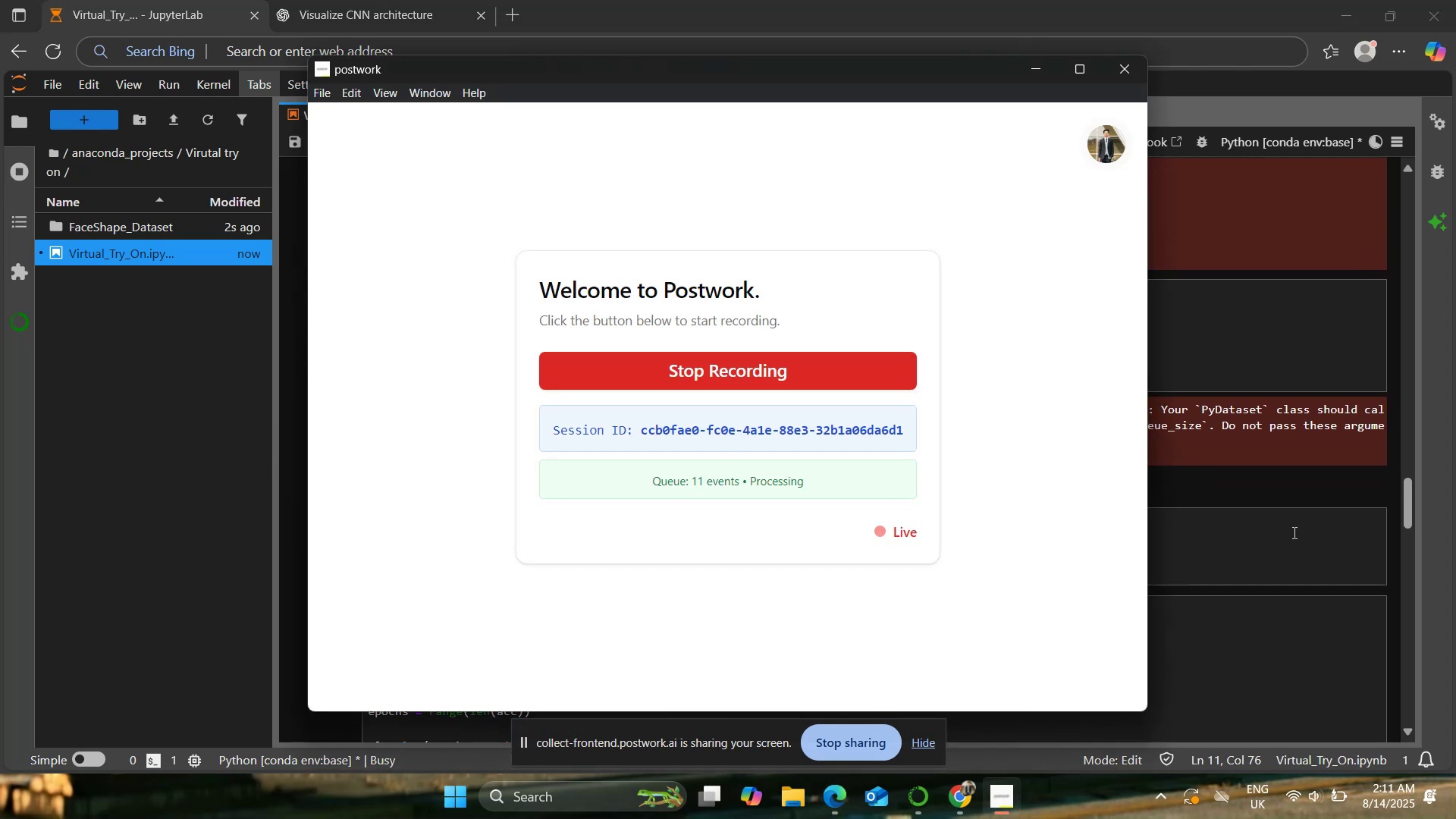 
left_click([1291, 538])
 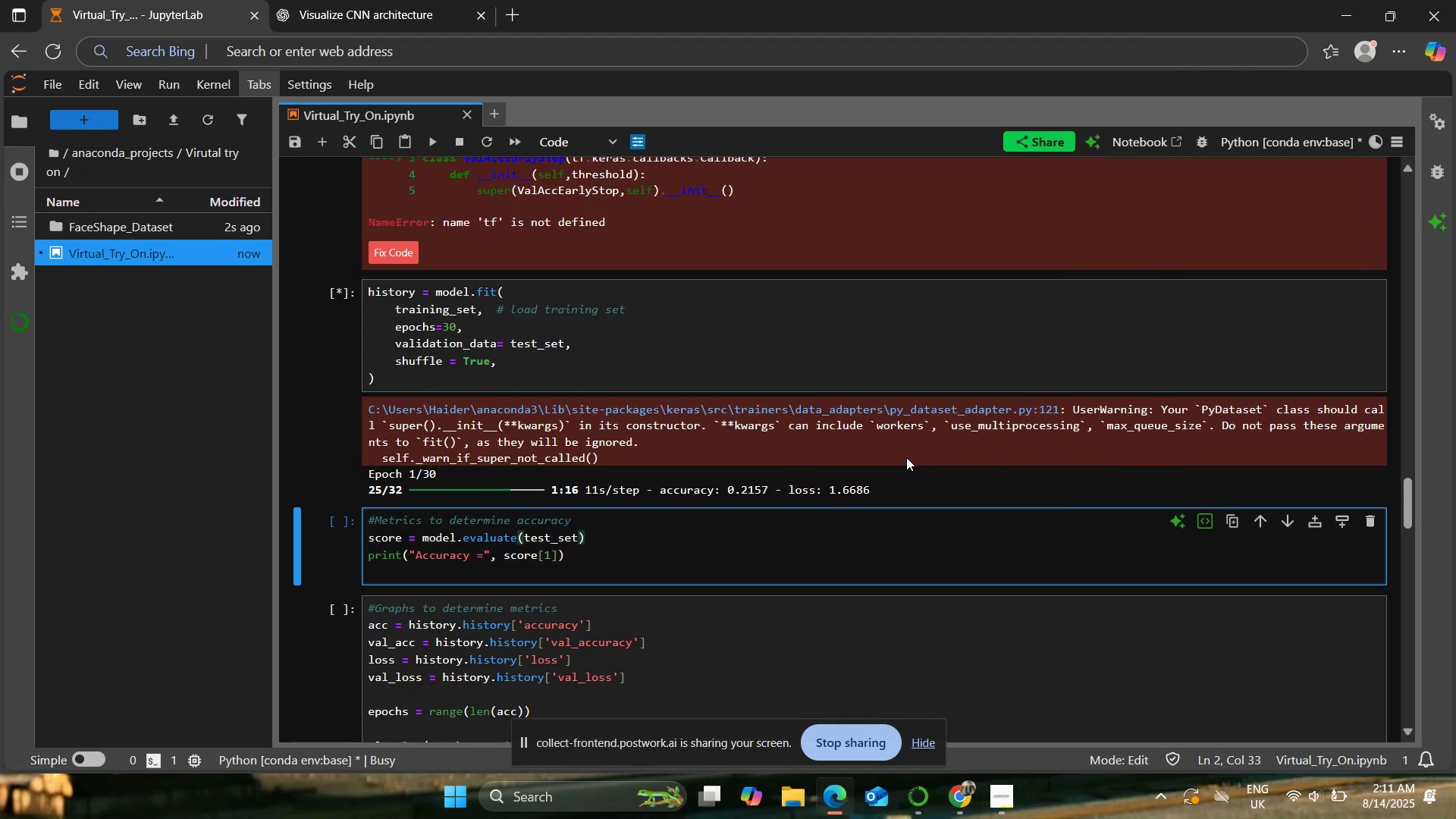 
scroll: coordinate [896, 461], scroll_direction: down, amount: 1.0
 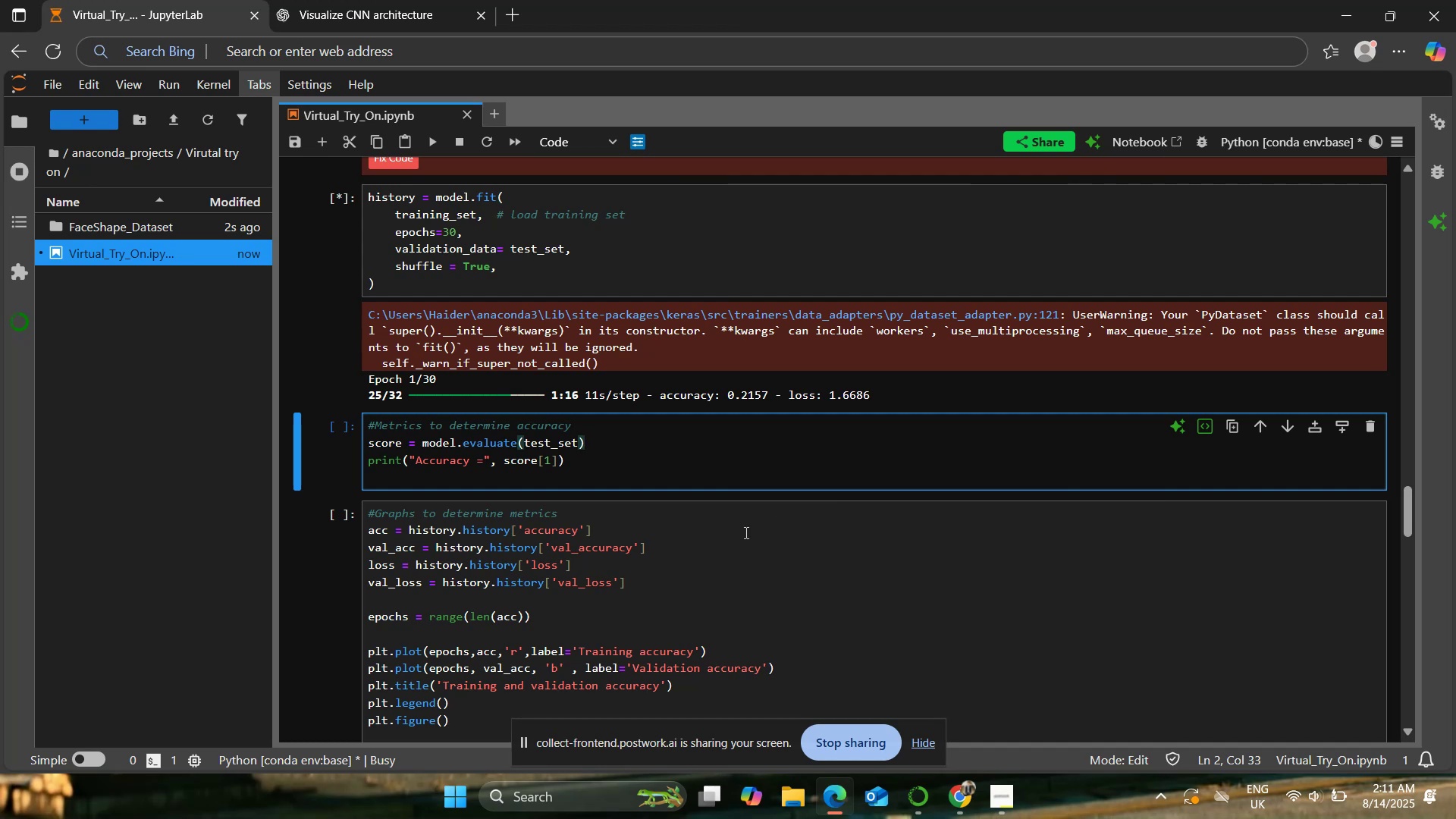 
wait(7.1)
 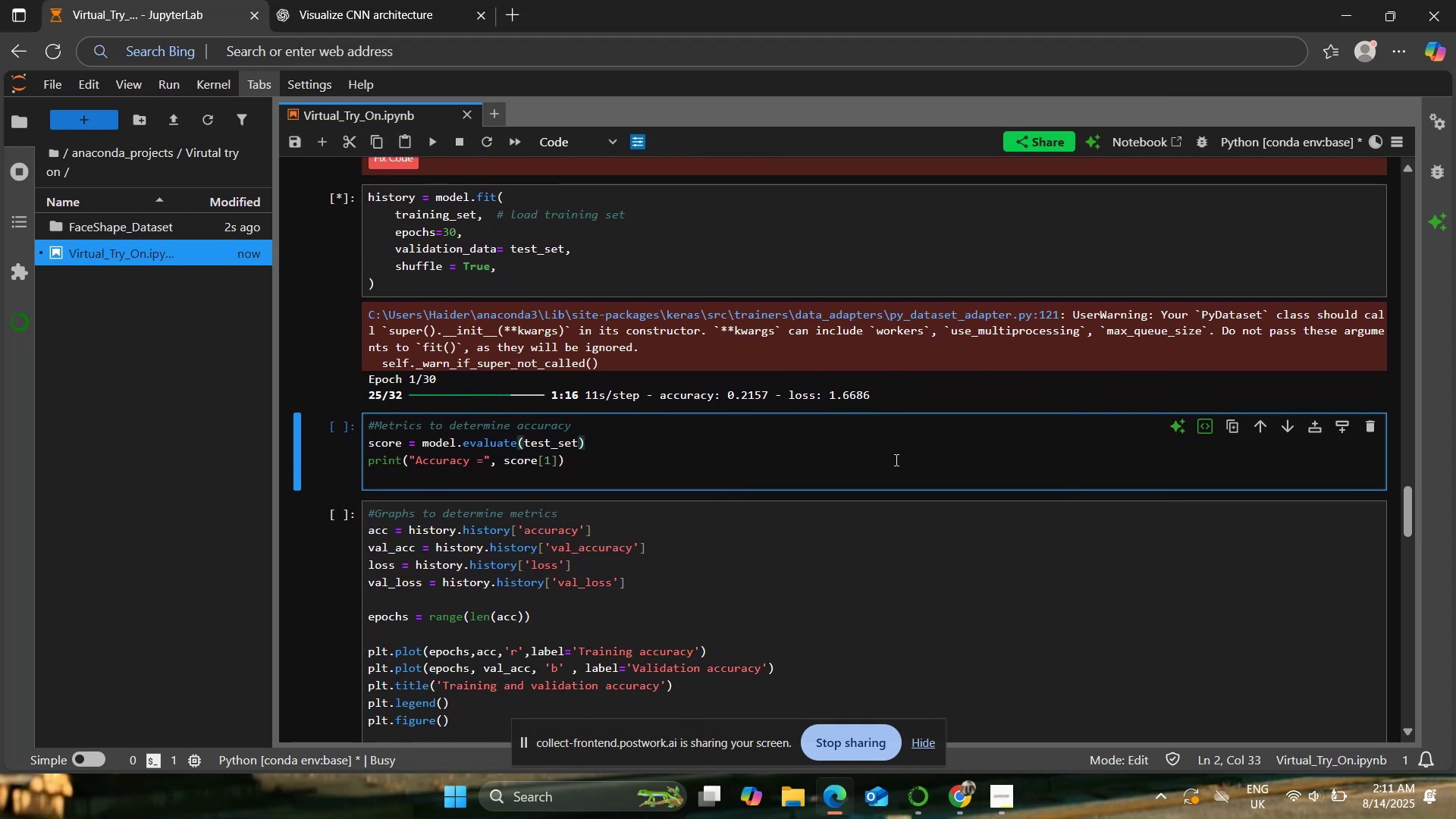 
scroll: coordinate [745, 532], scroll_direction: down, amount: 1.0
 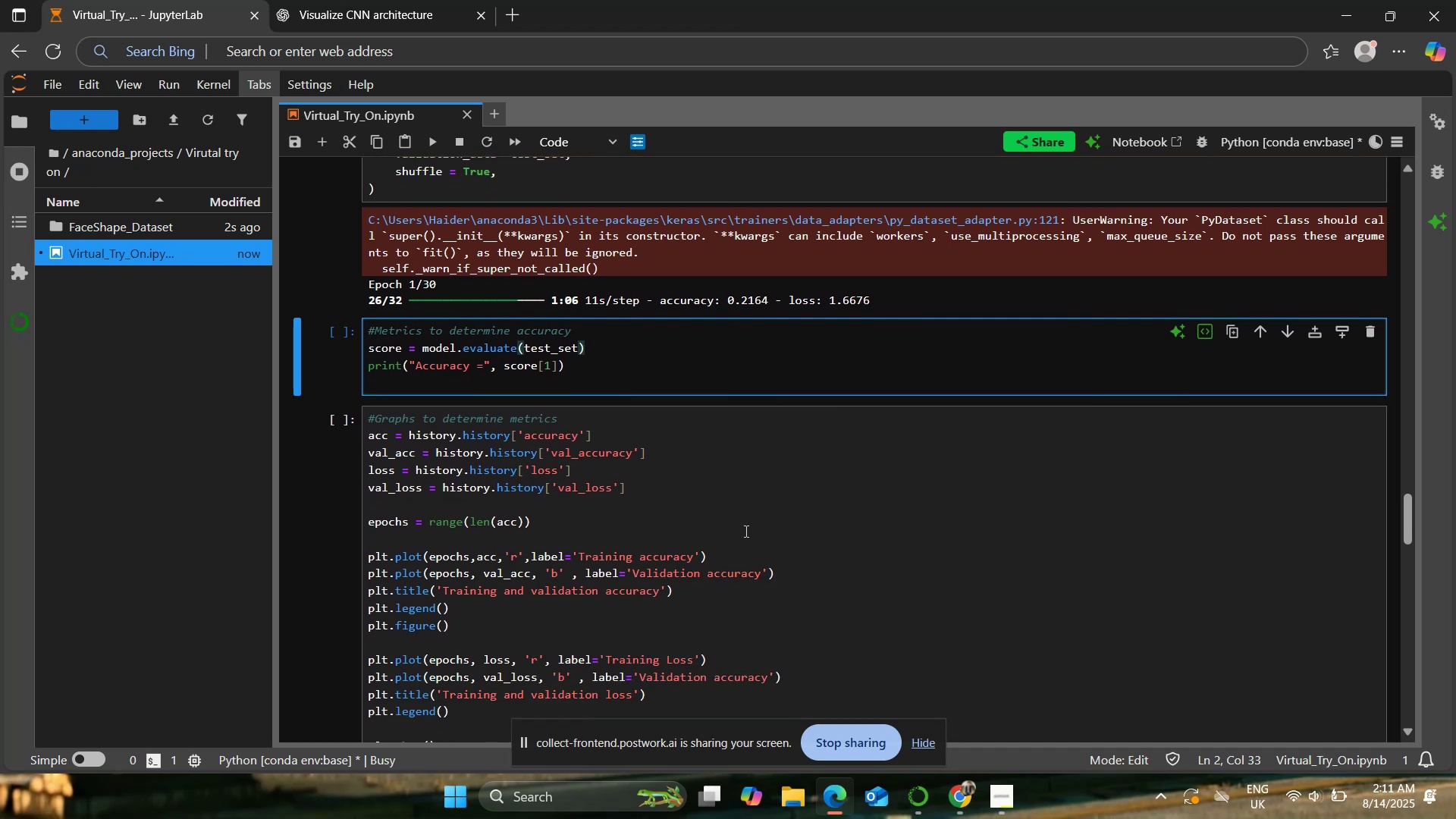 
scroll: coordinate [745, 531], scroll_direction: up, amount: 1.0
 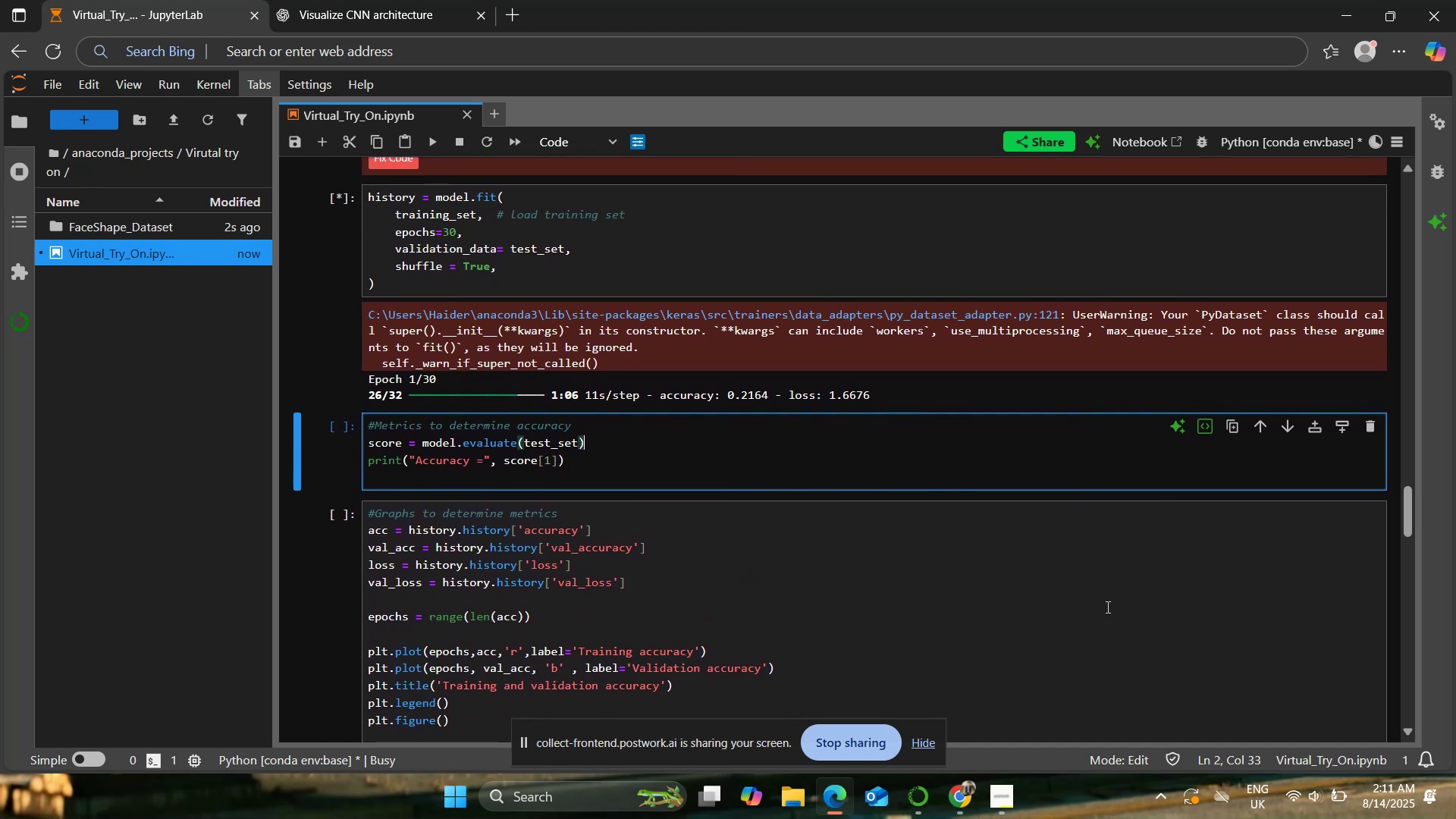 
left_click([1312, 803])
 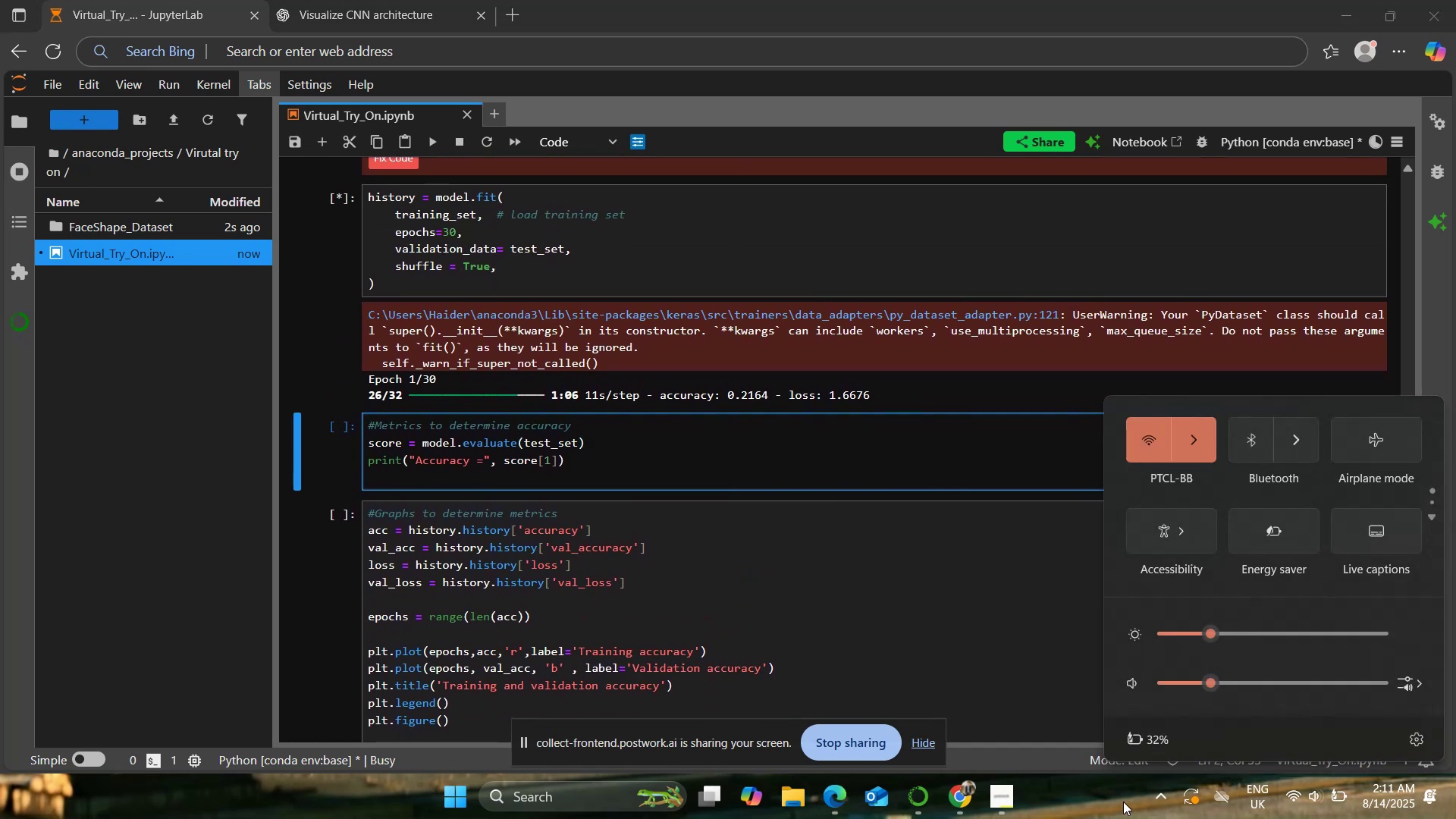 
left_click([1124, 801])
 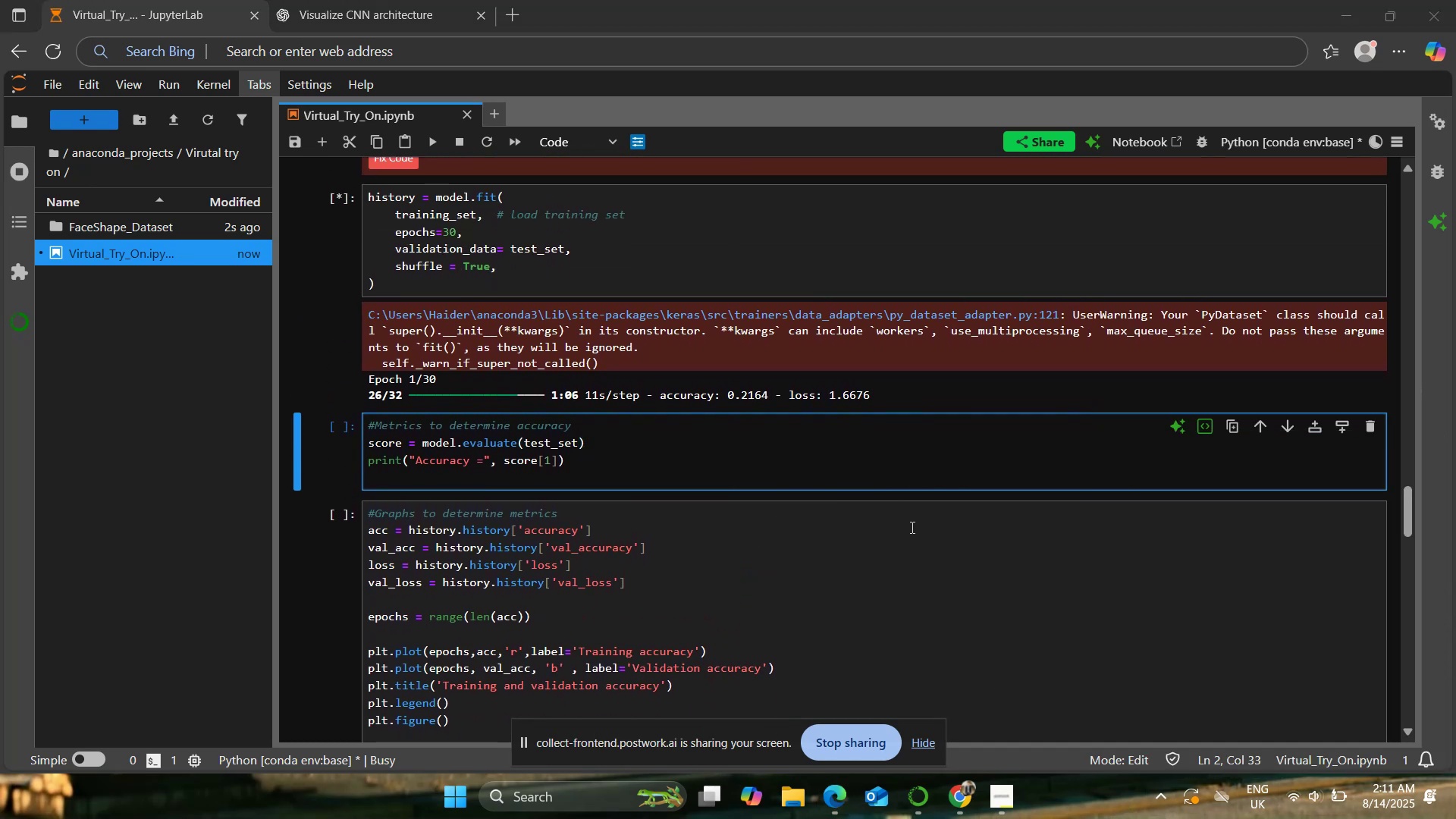 
scroll: coordinate [909, 528], scroll_direction: down, amount: 1.0
 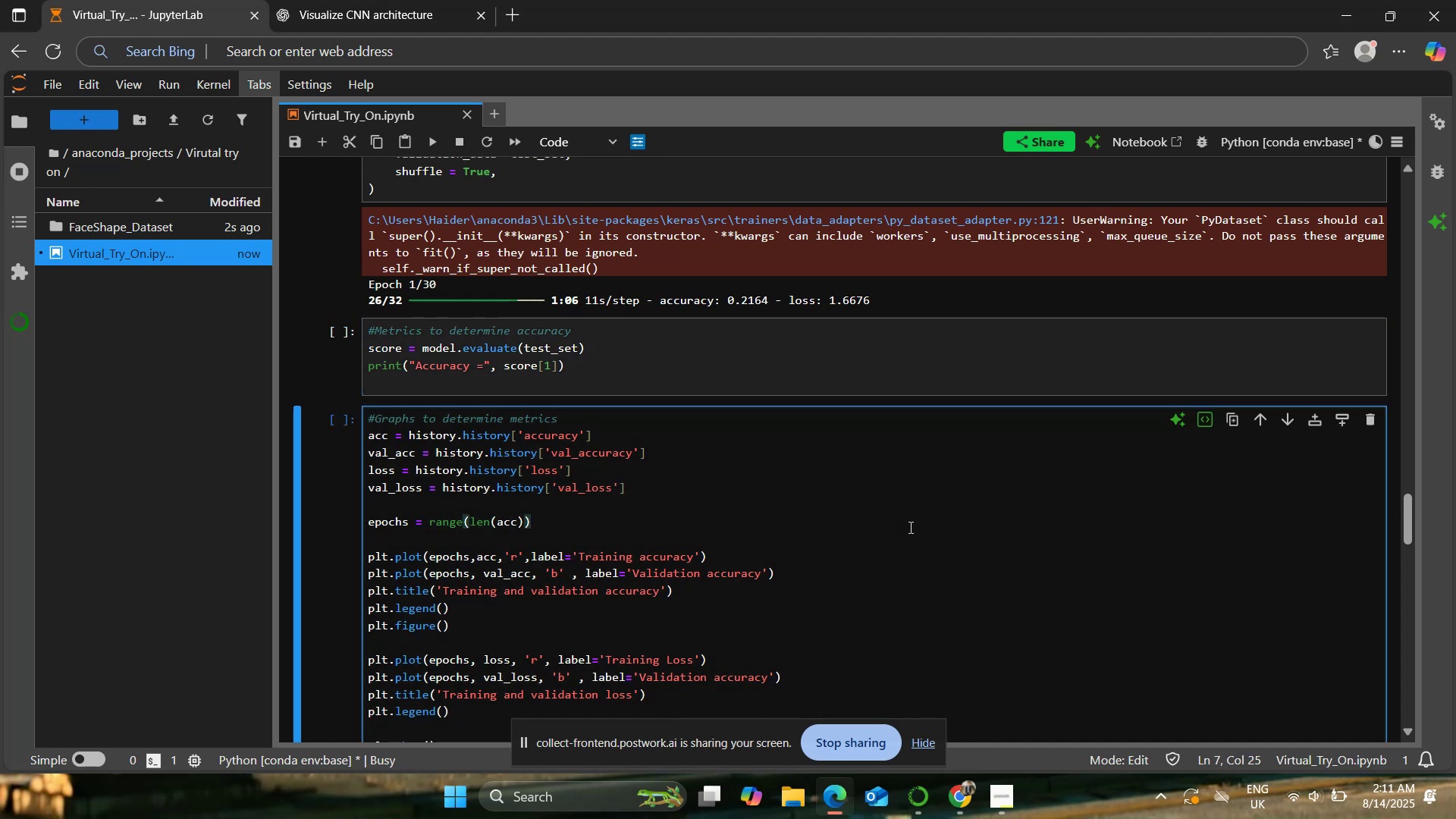 
wait(5.18)
 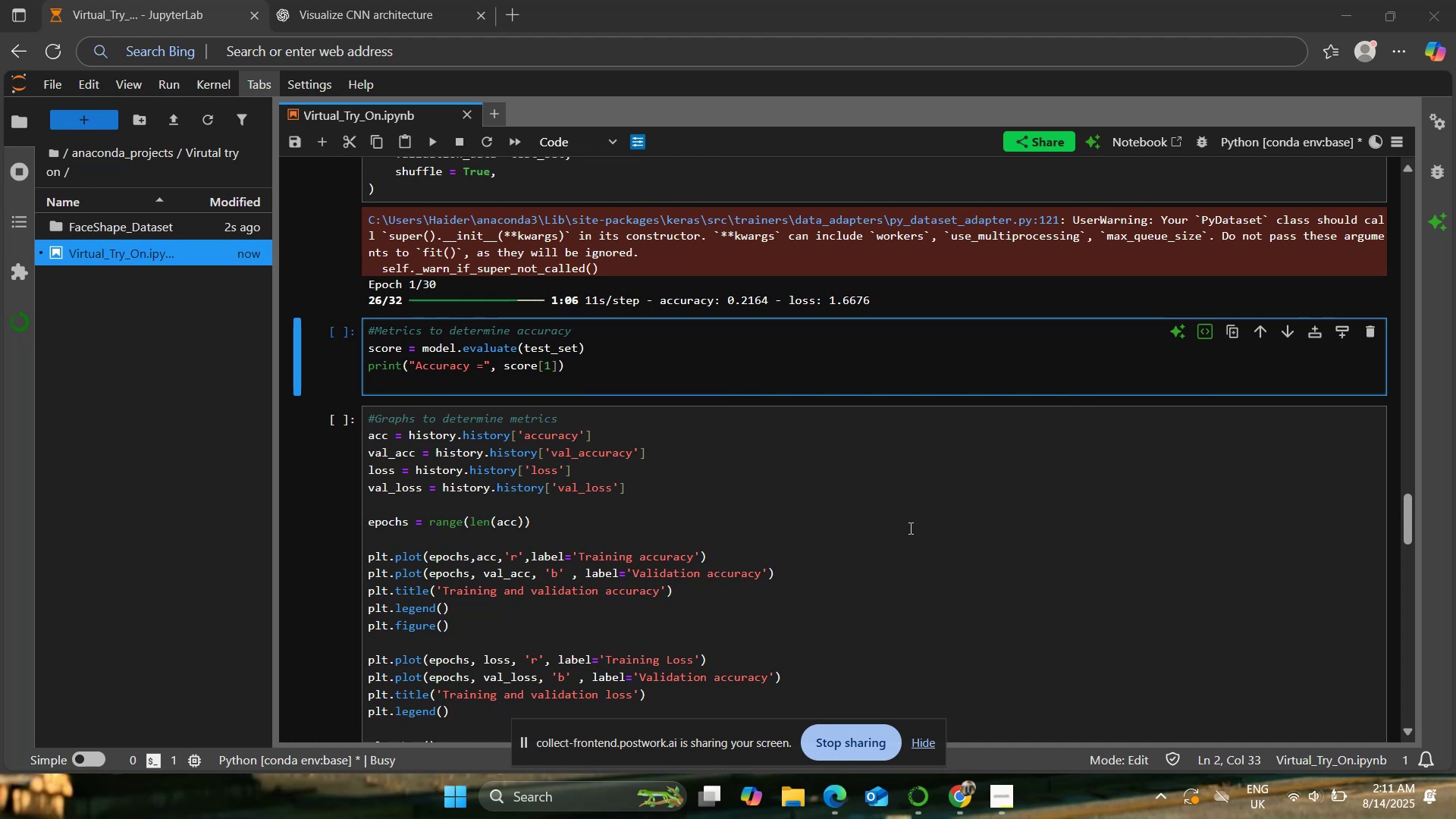 
left_click([909, 527])
 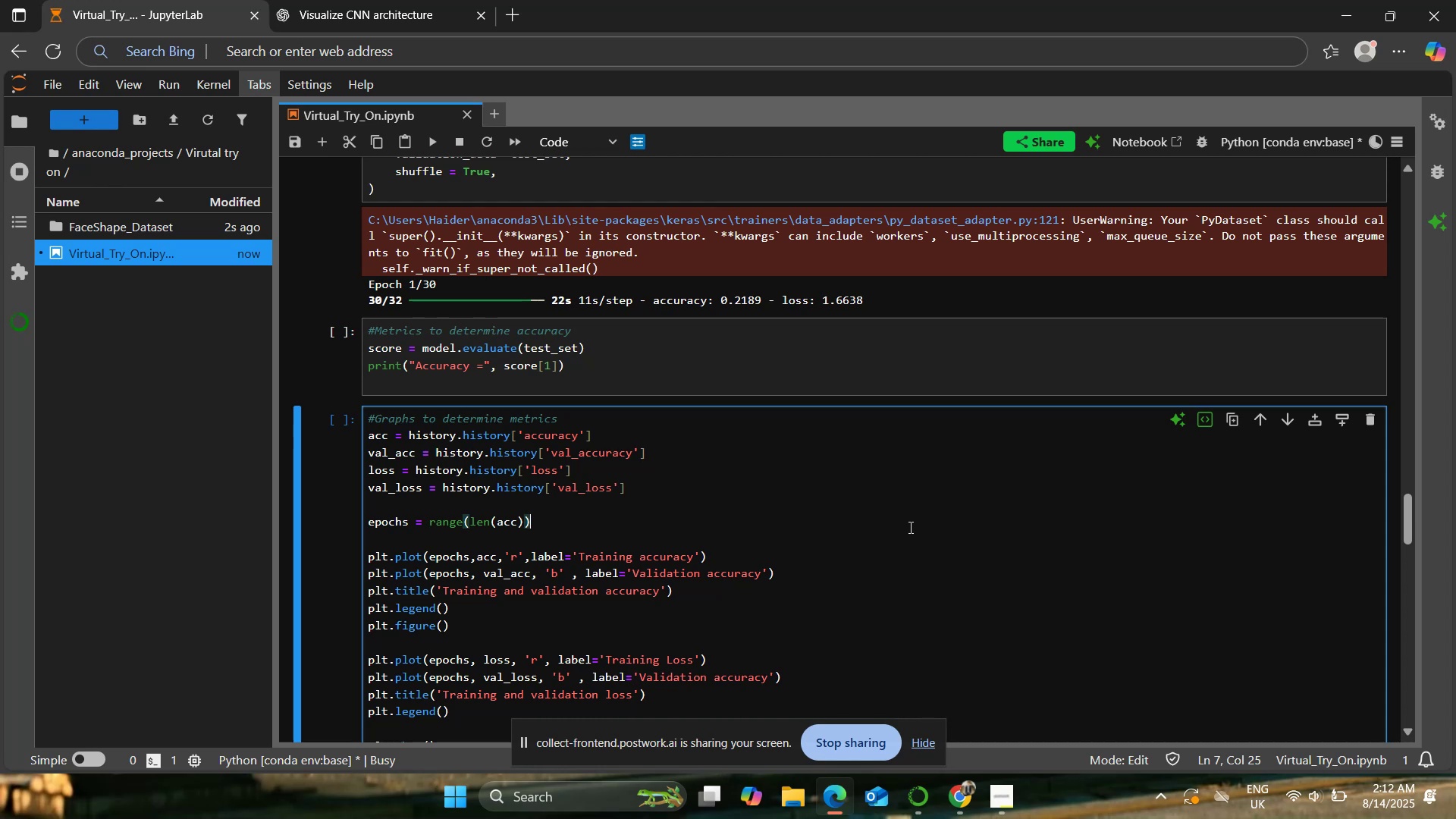 
wait(43.88)
 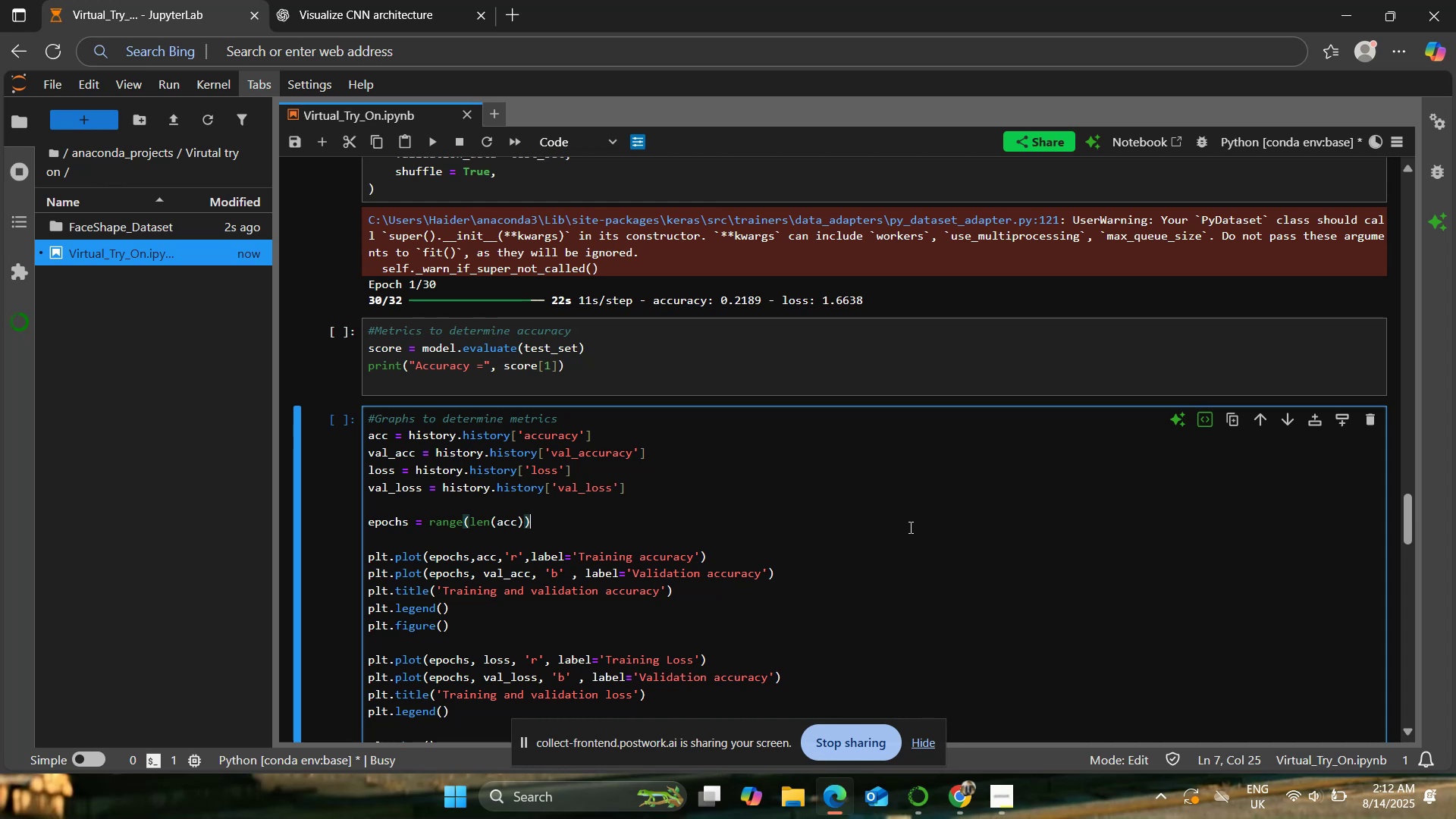 
scroll: coordinate [777, 515], scroll_direction: up, amount: 2.0
 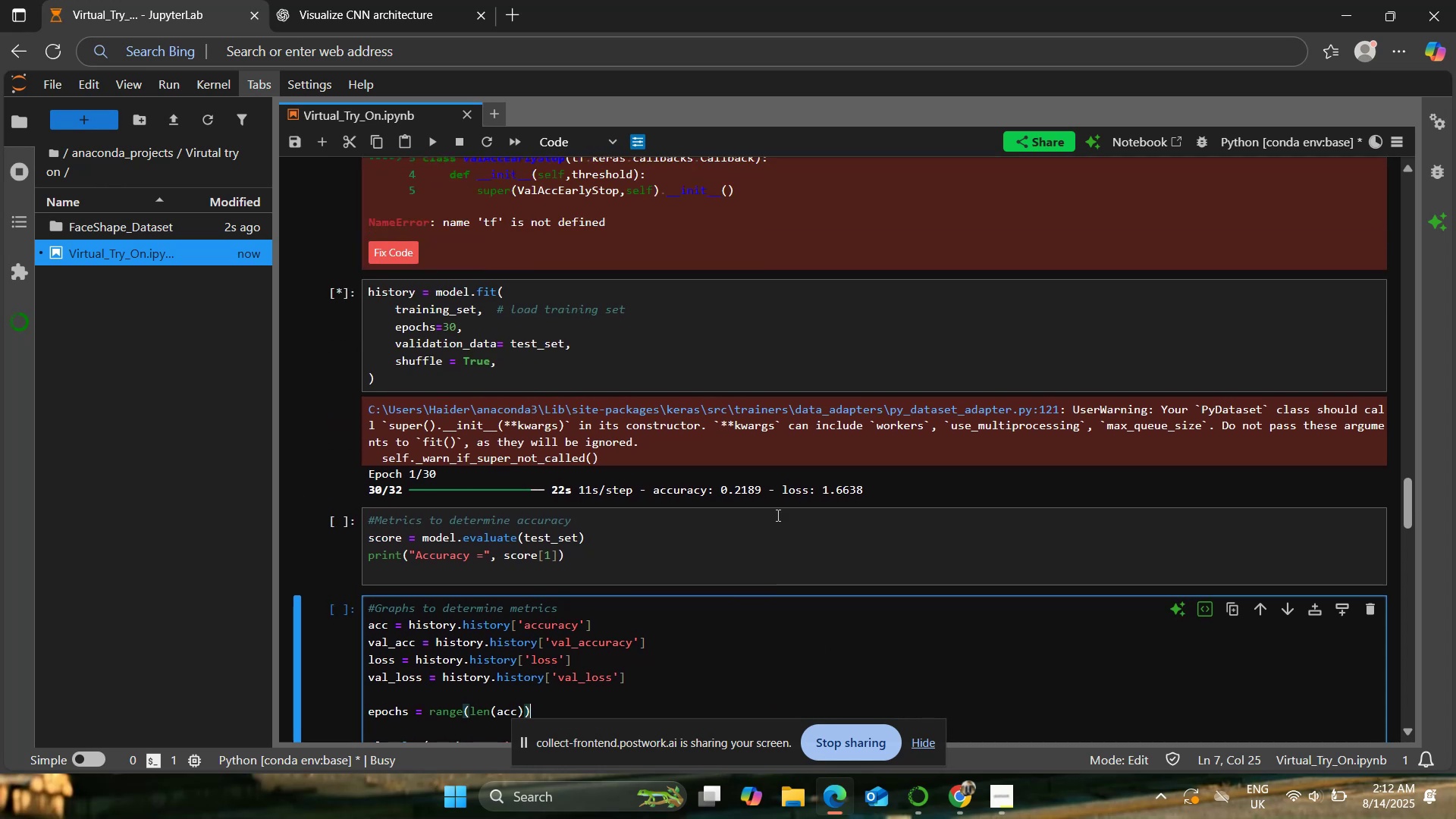 
scroll: coordinate [777, 515], scroll_direction: down, amount: 1.0
 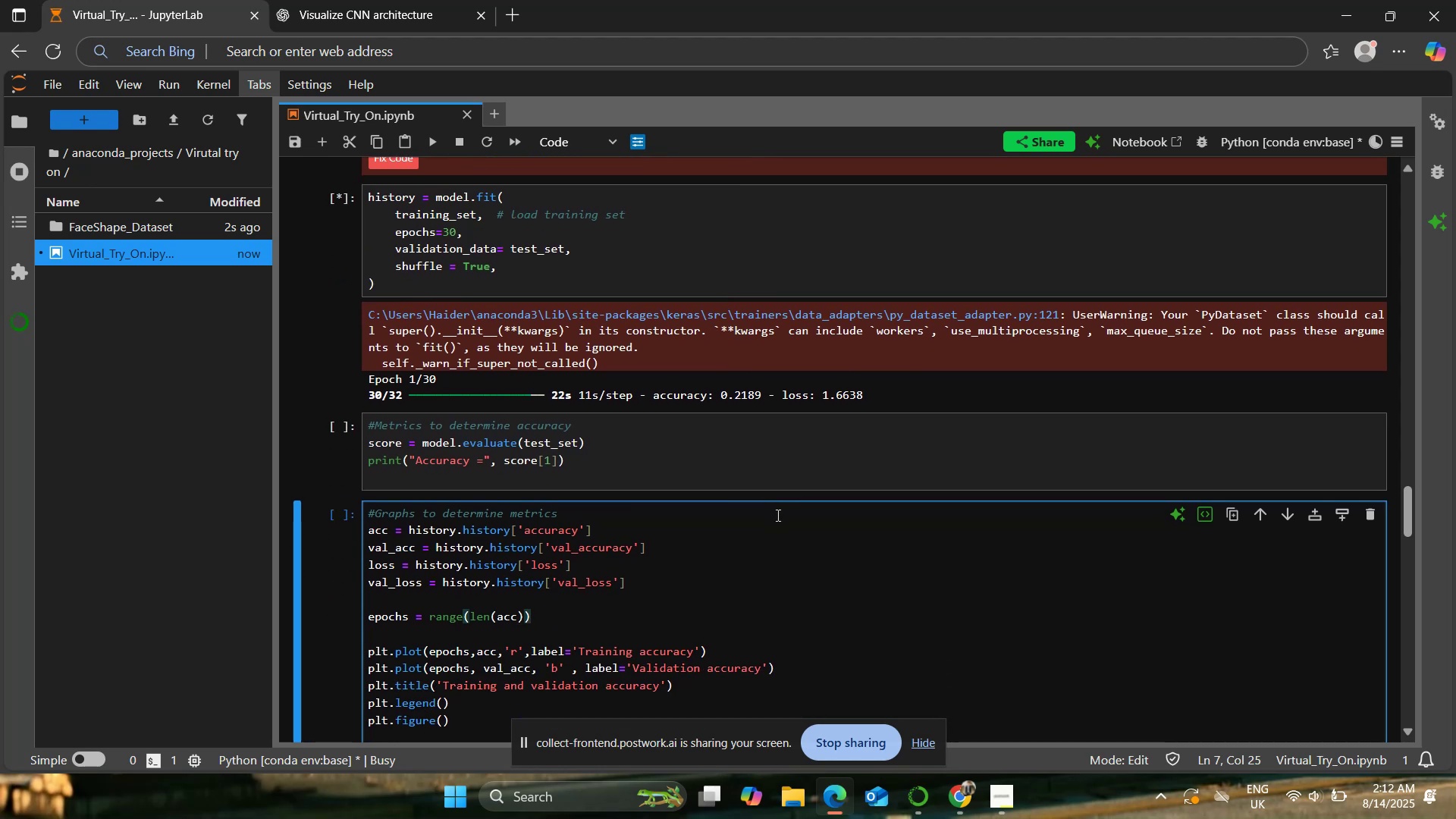 
scroll: coordinate [777, 515], scroll_direction: up, amount: 1.0
 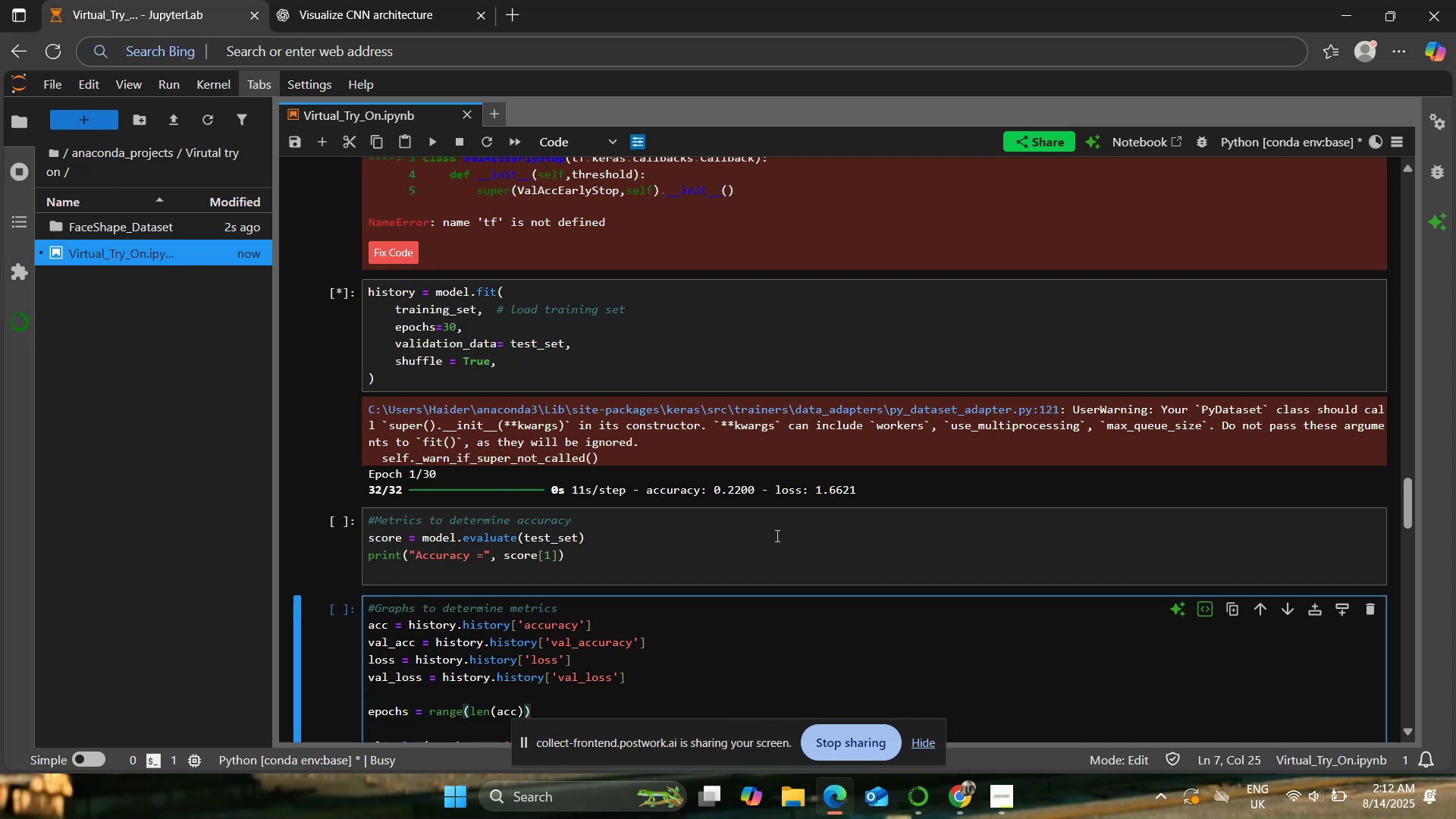 
wait(38.65)
 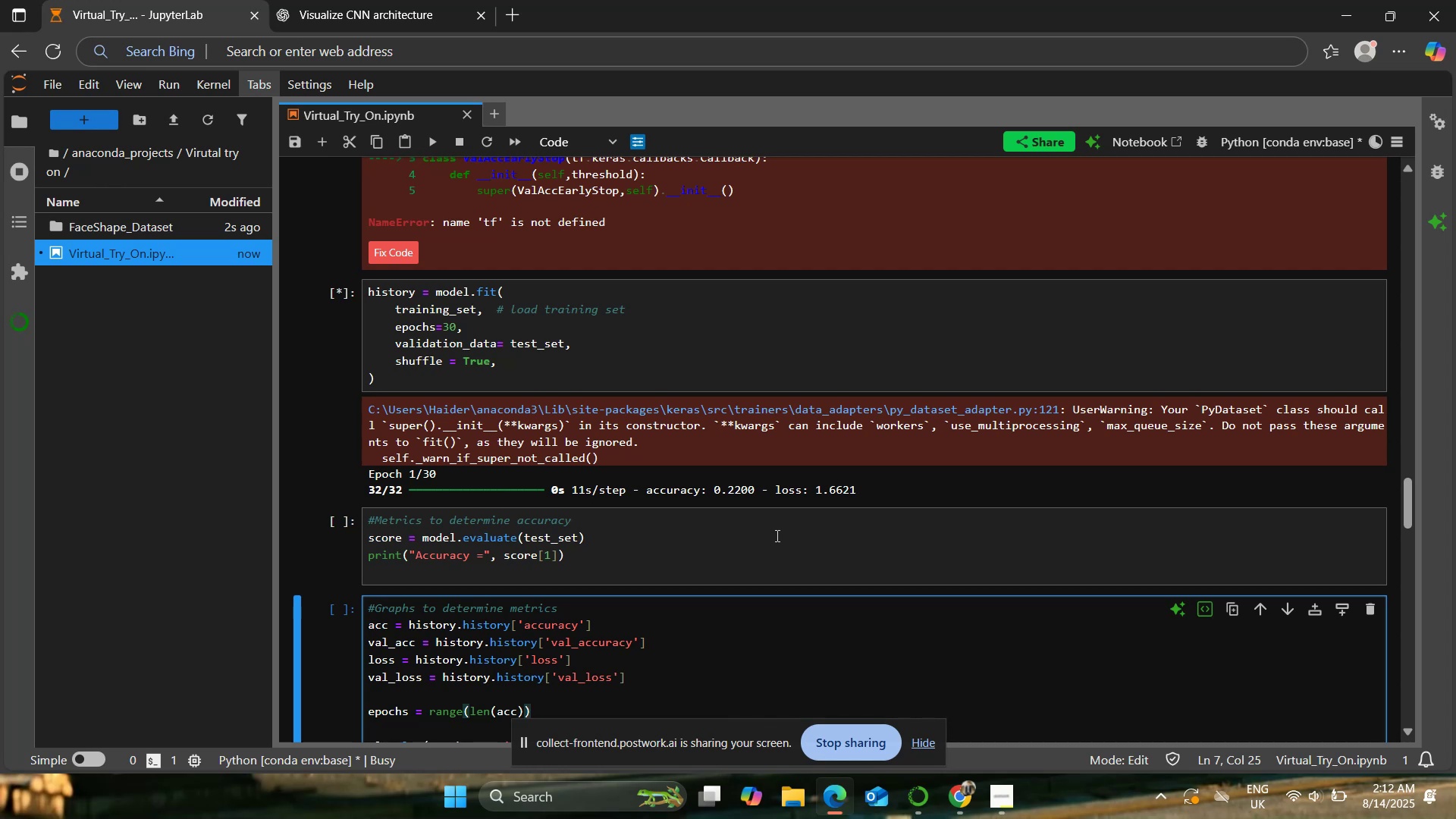 
scroll: coordinate [607, 340], scroll_direction: down, amount: 1.0
 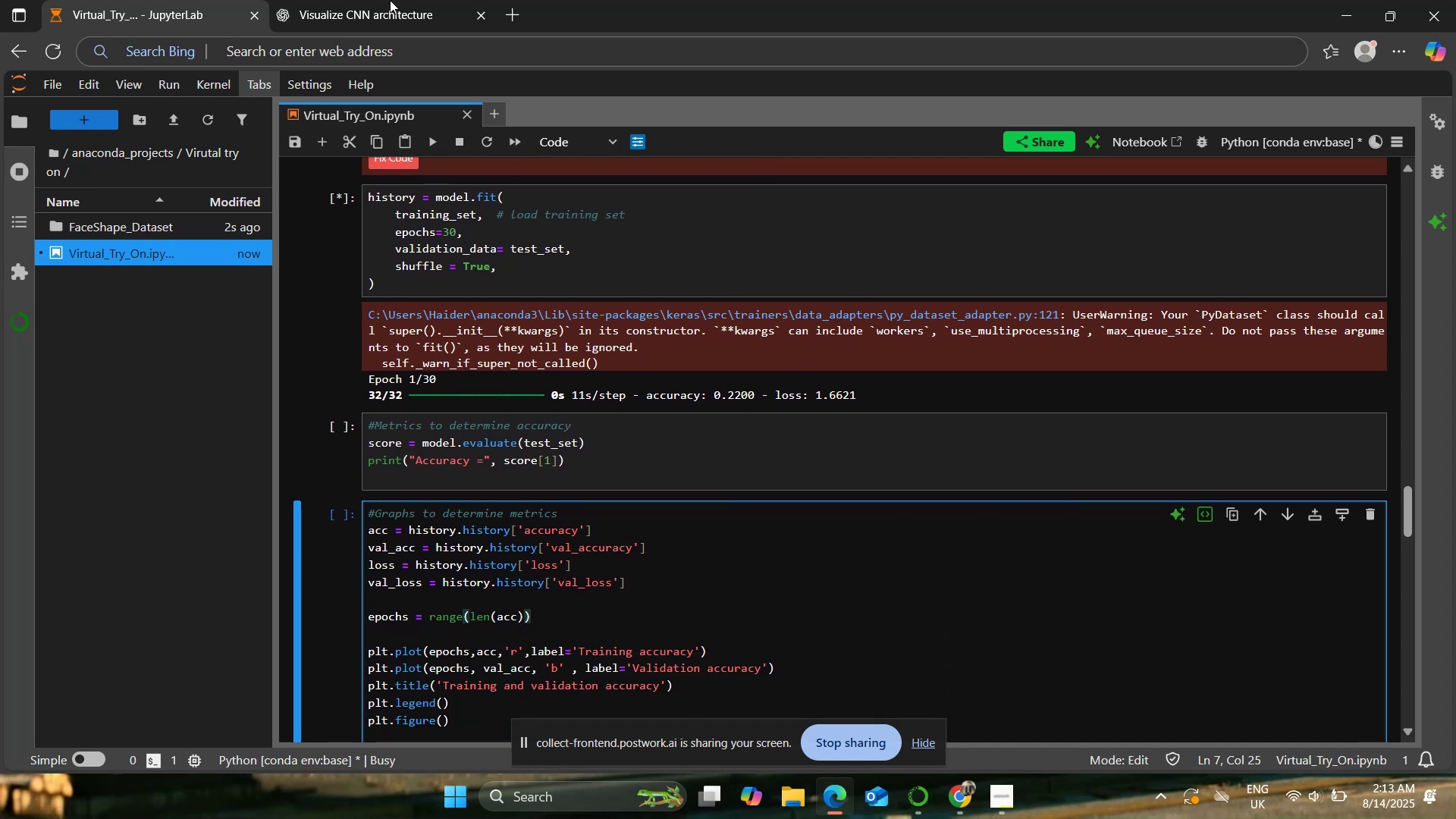 
left_click([363, 0])
 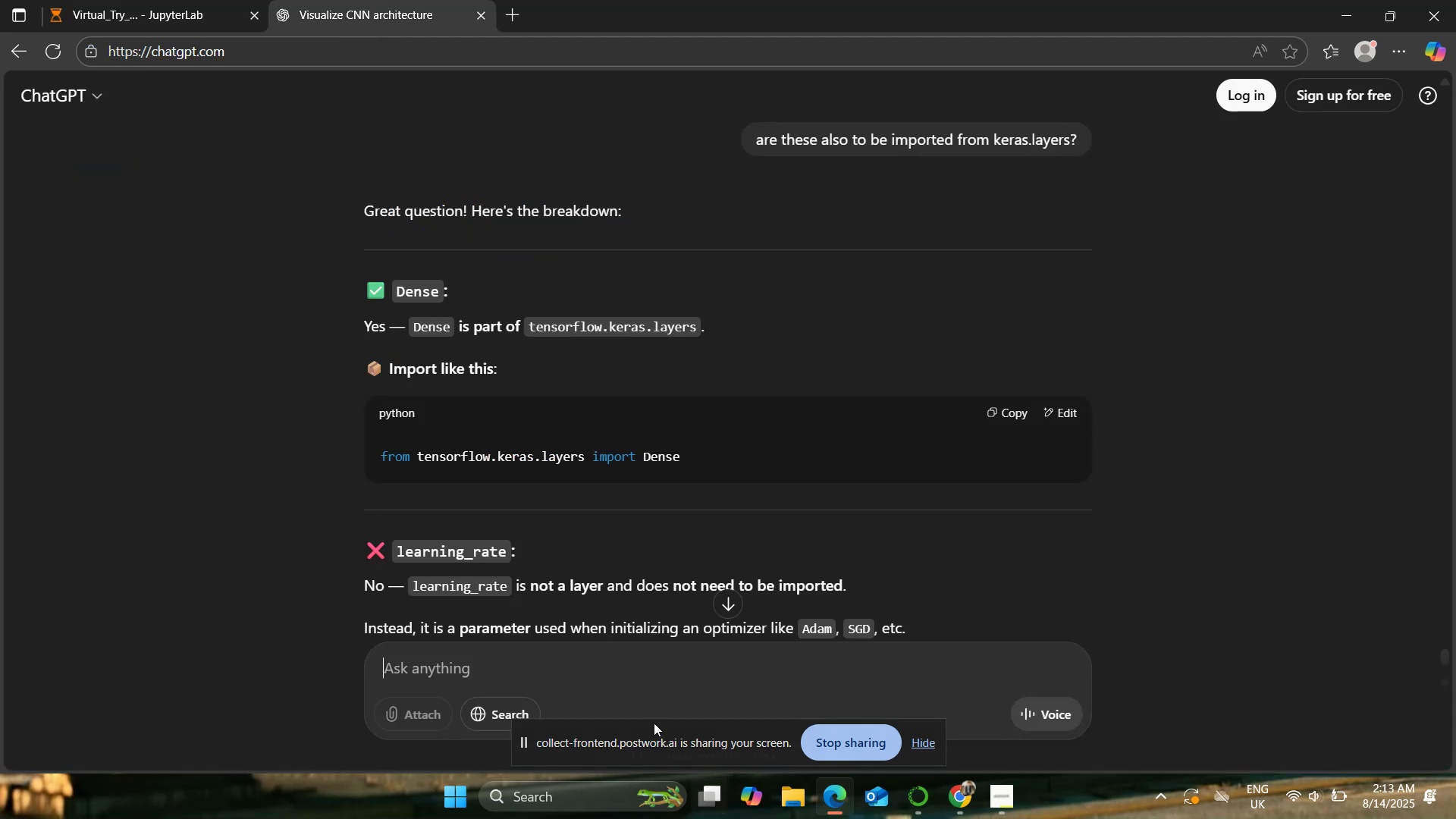 
scroll: coordinate [402, 494], scroll_direction: down, amount: 10.0
 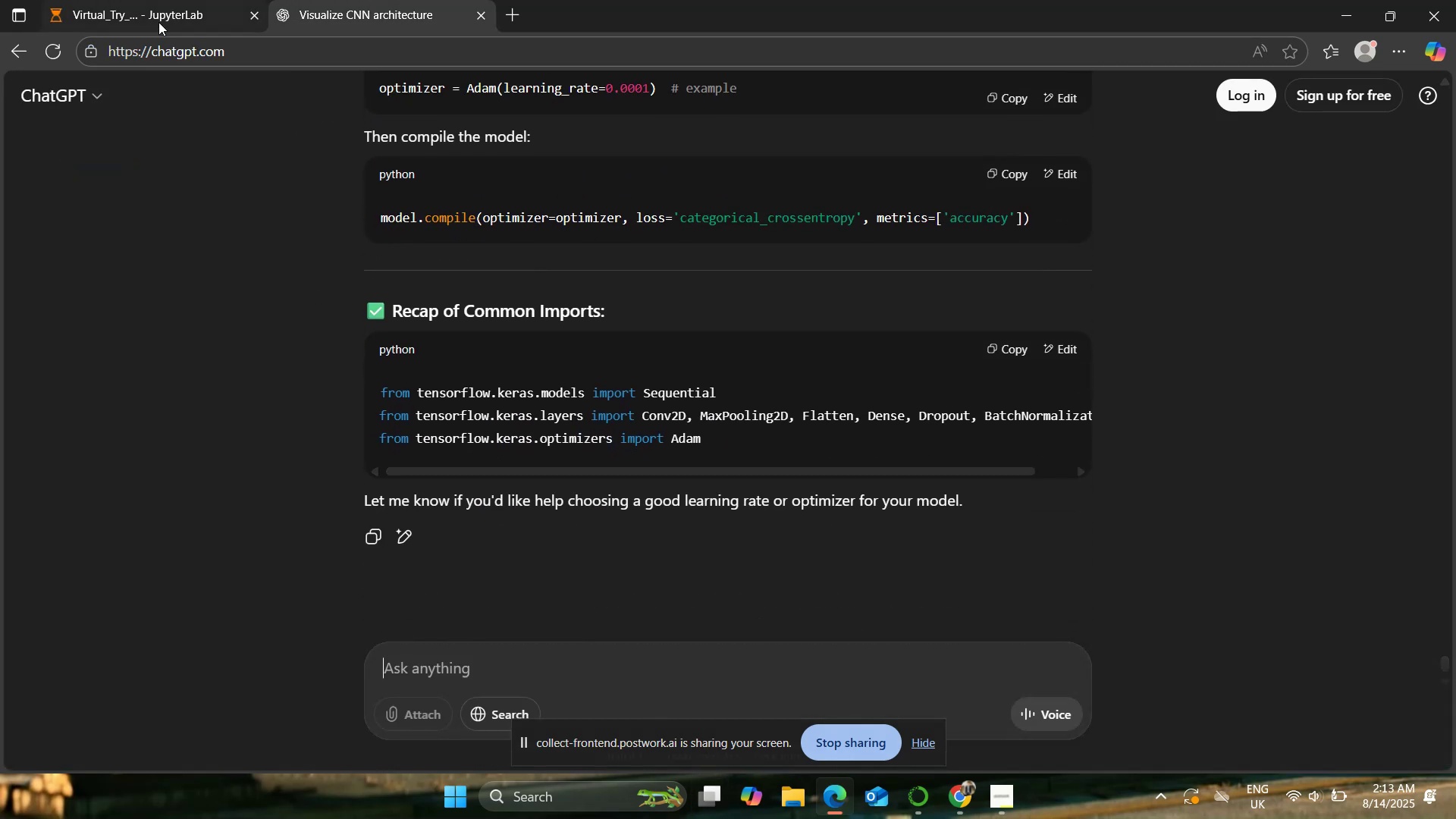 
left_click([158, 20])
 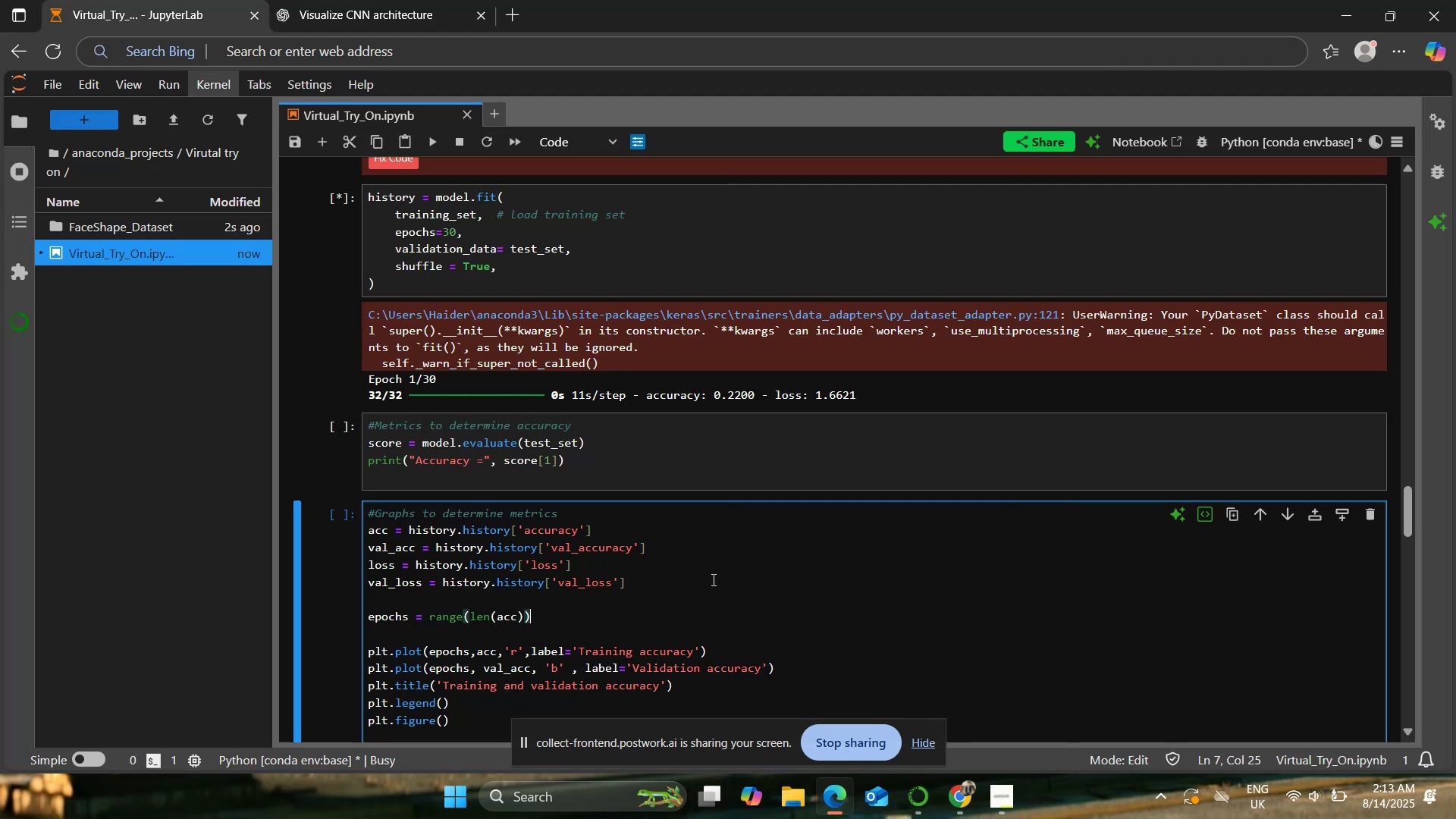 
scroll: coordinate [711, 579], scroll_direction: up, amount: 22.0
 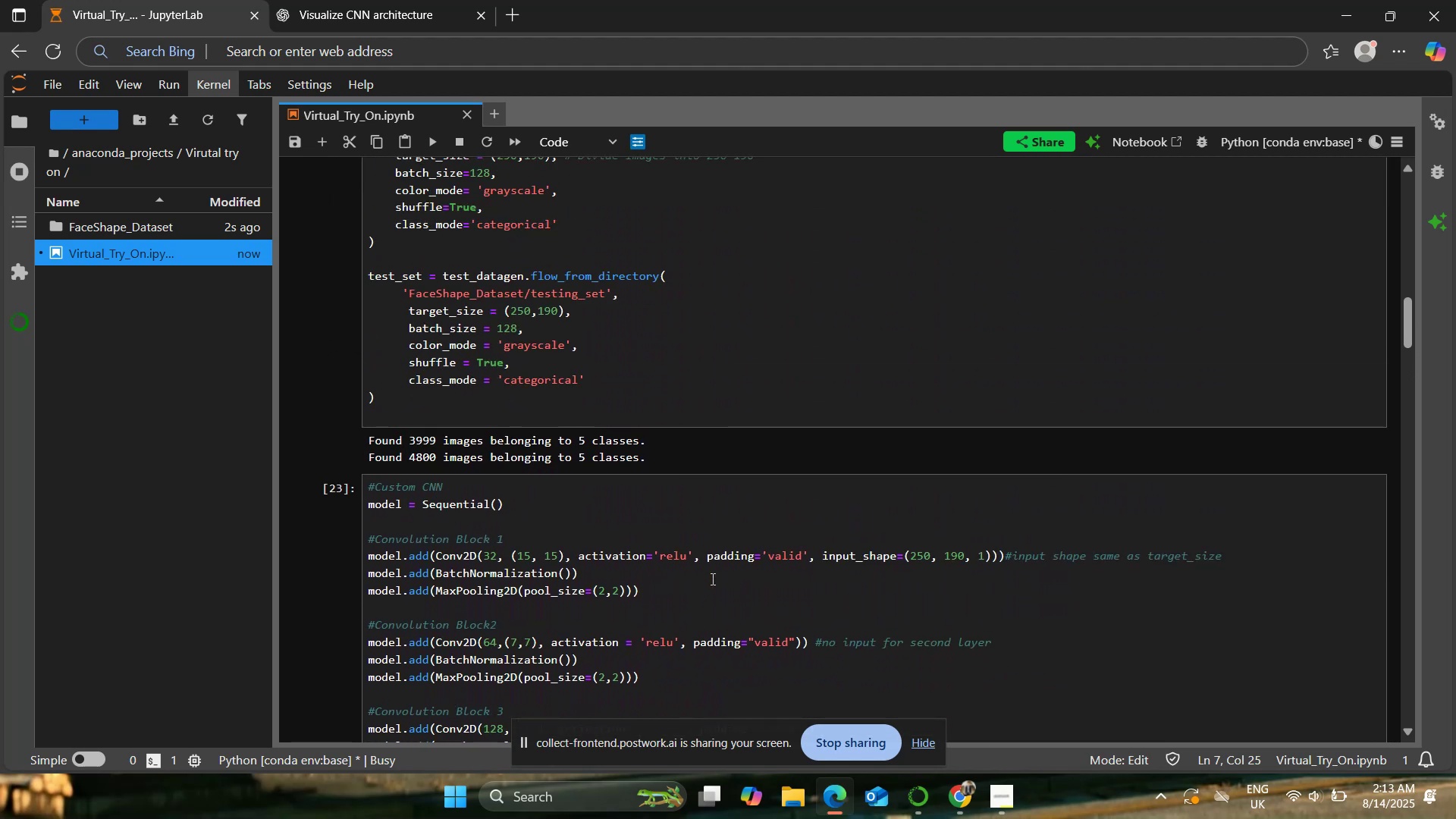 
scroll: coordinate [711, 579], scroll_direction: up, amount: 2.0
 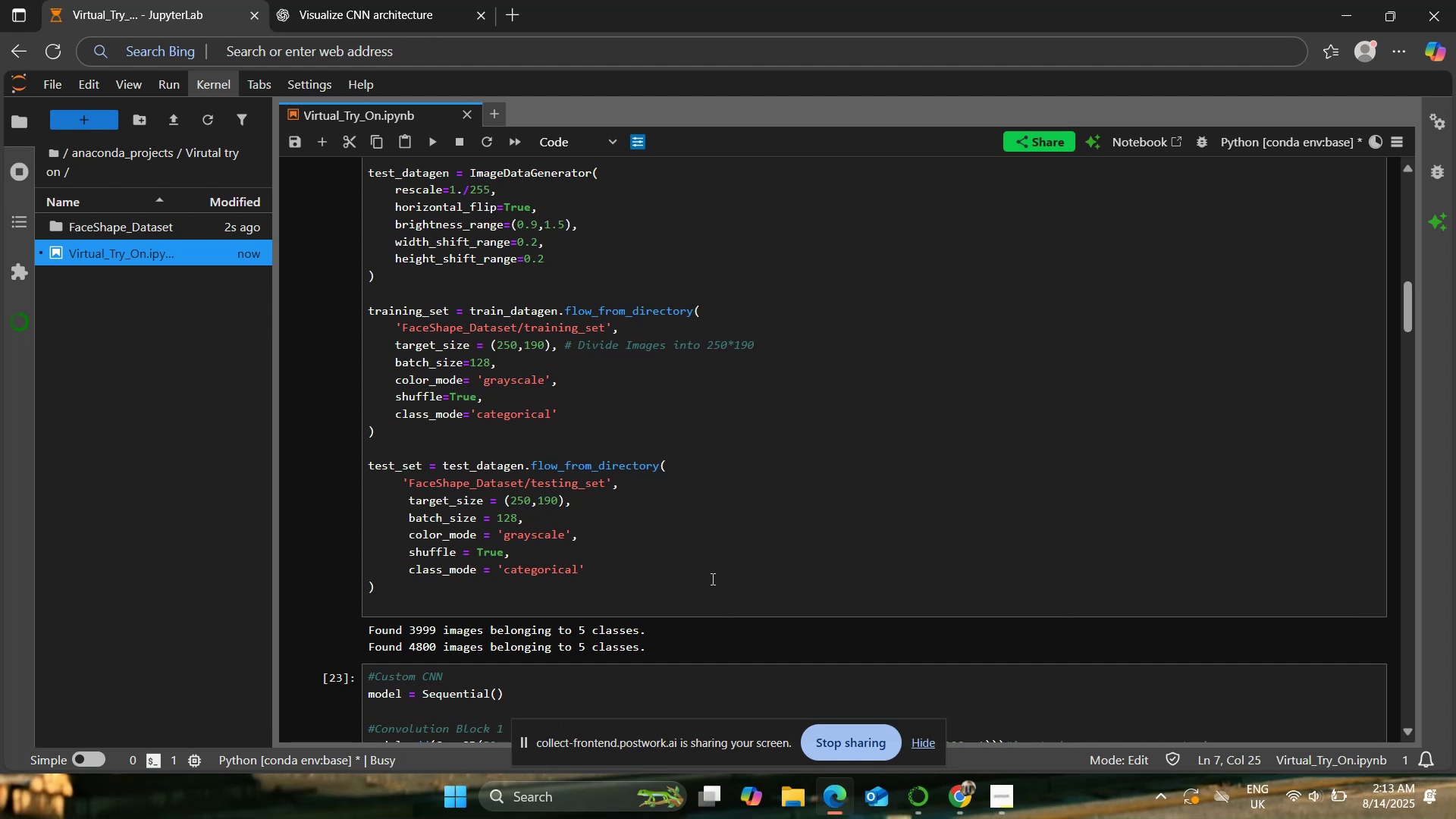 
wait(10.89)
 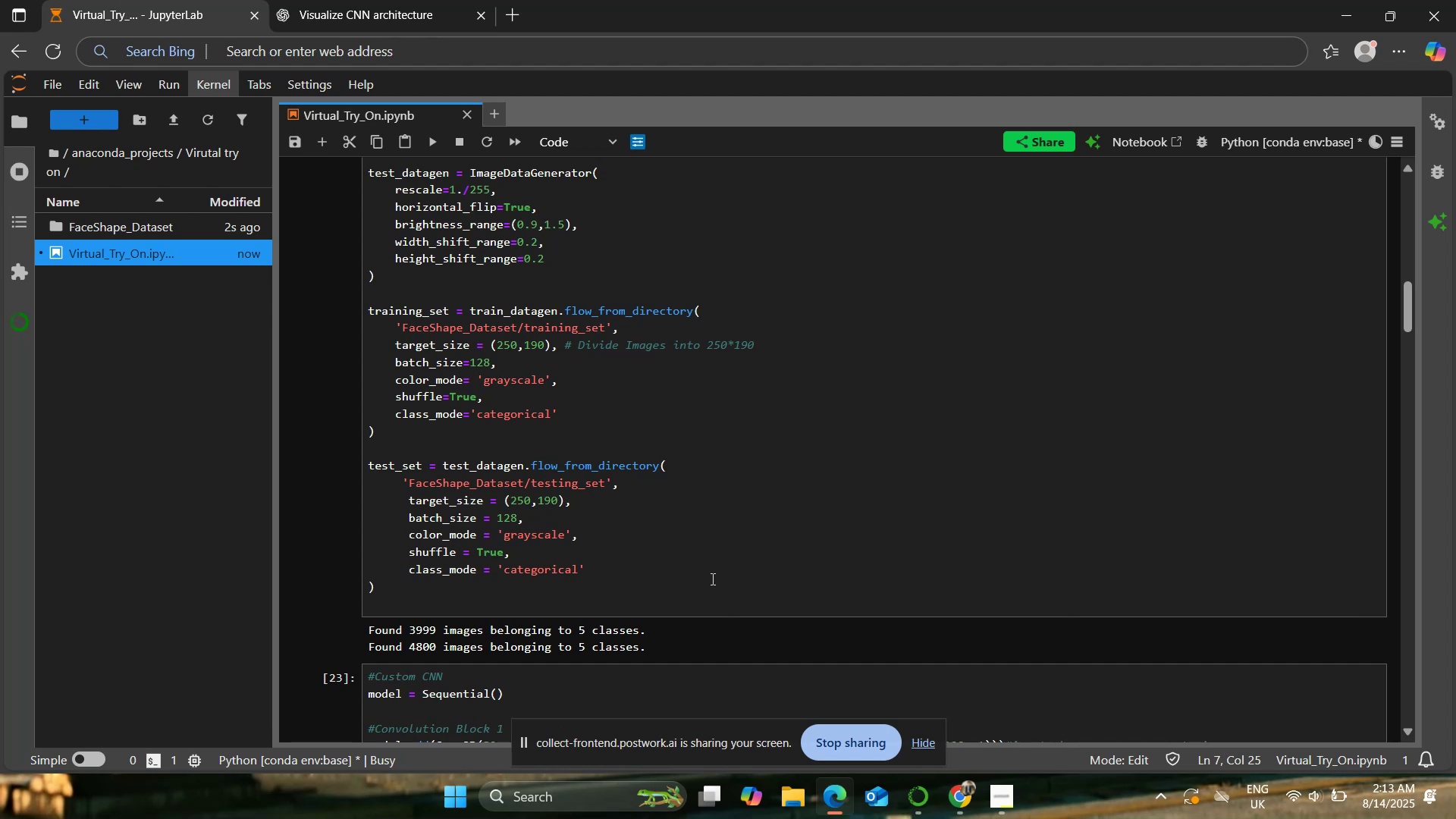 
scroll: coordinate [680, 519], scroll_direction: up, amount: 2.0
 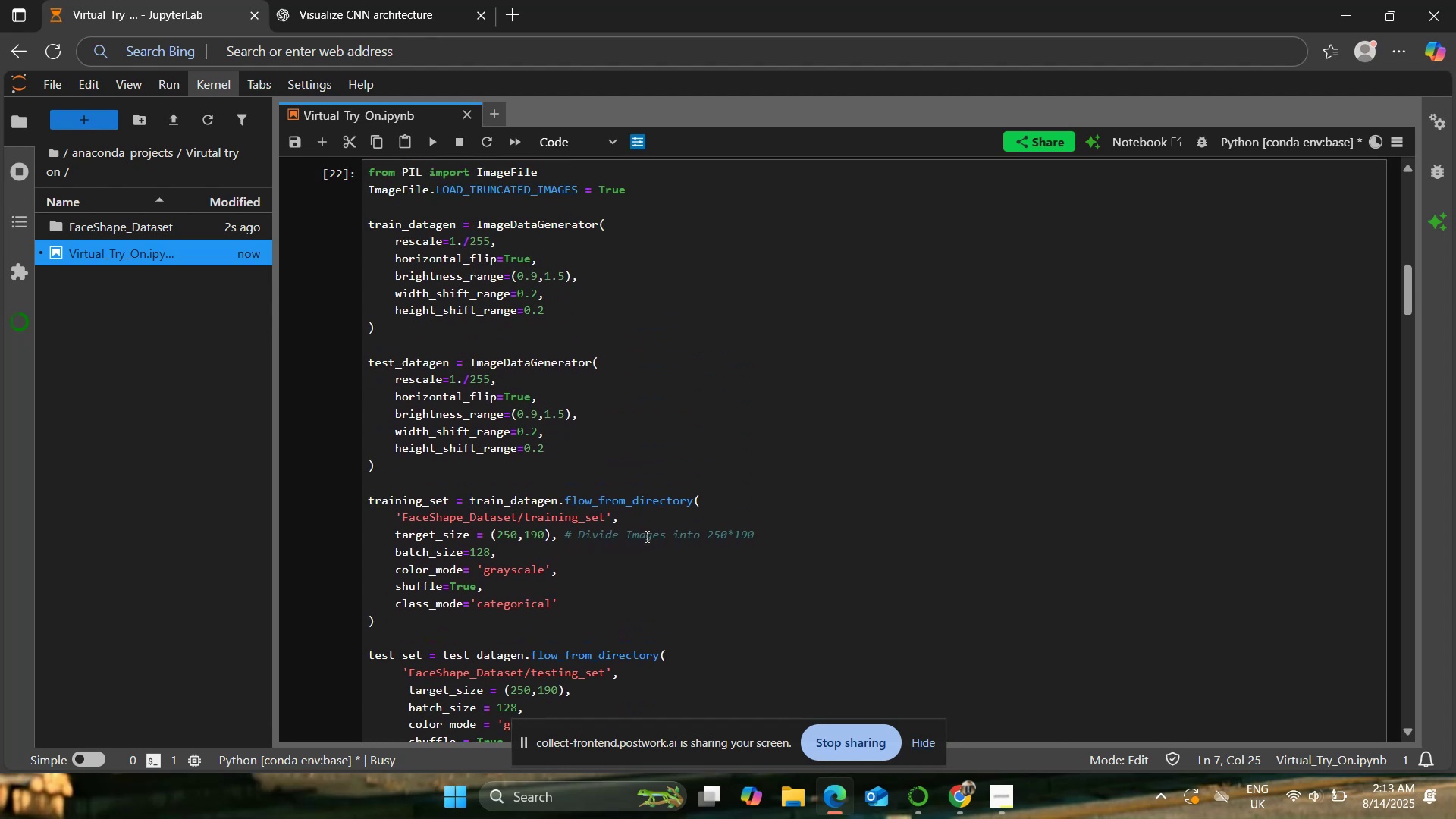 
scroll: coordinate [648, 534], scroll_direction: down, amount: 8.0
 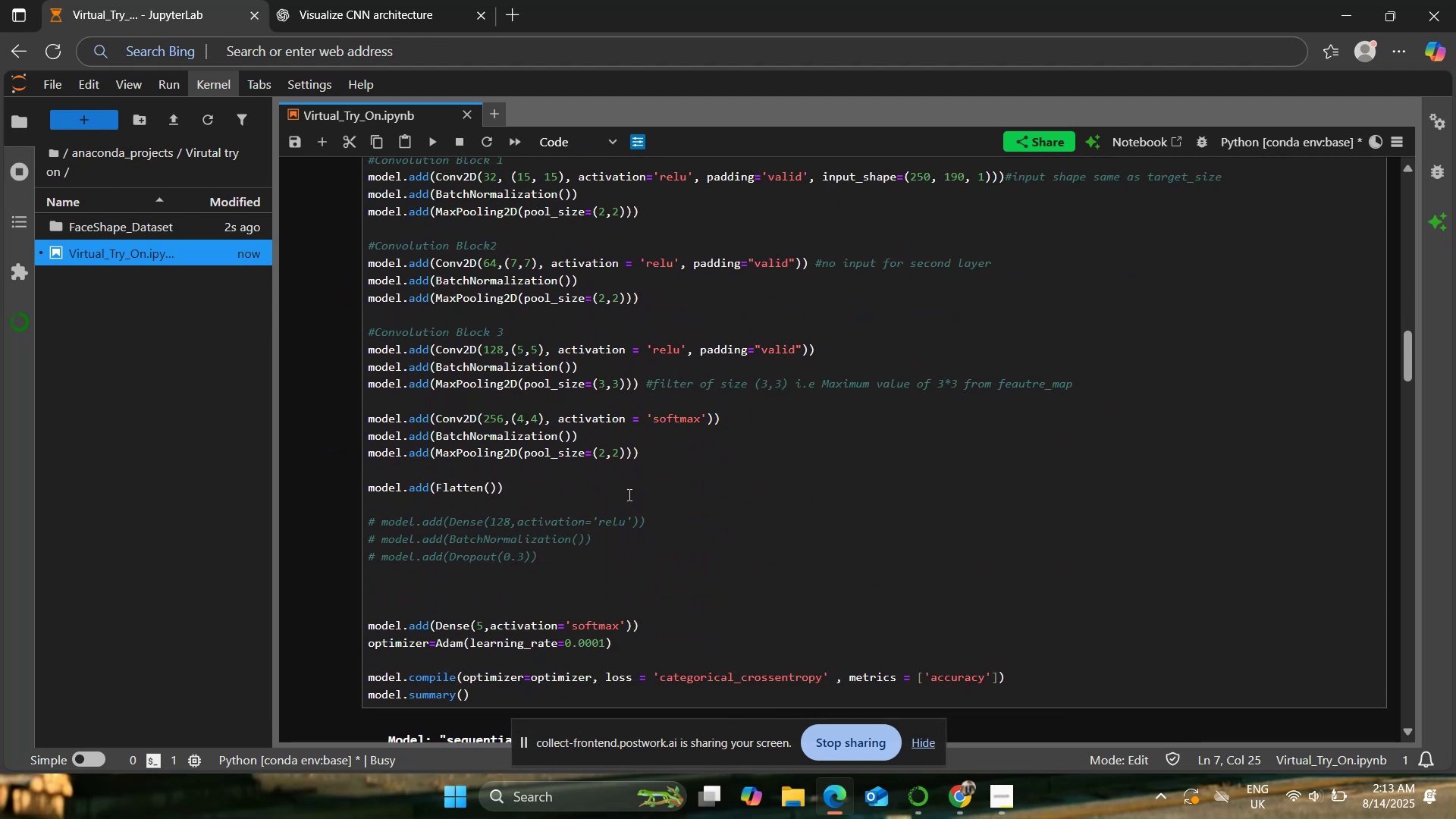 
left_click([628, 494])
 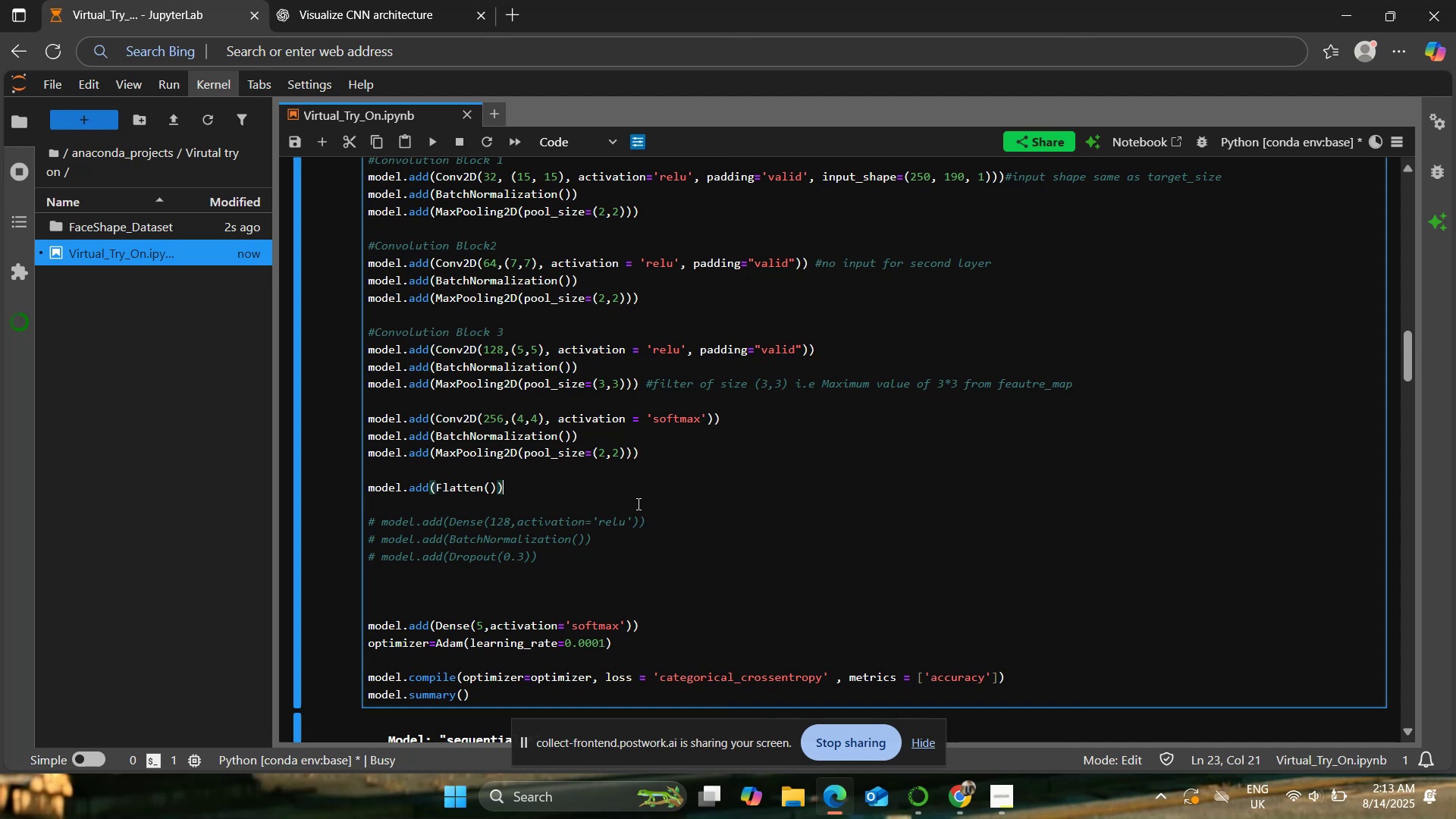 
scroll: coordinate [637, 504], scroll_direction: up, amount: 1.0
 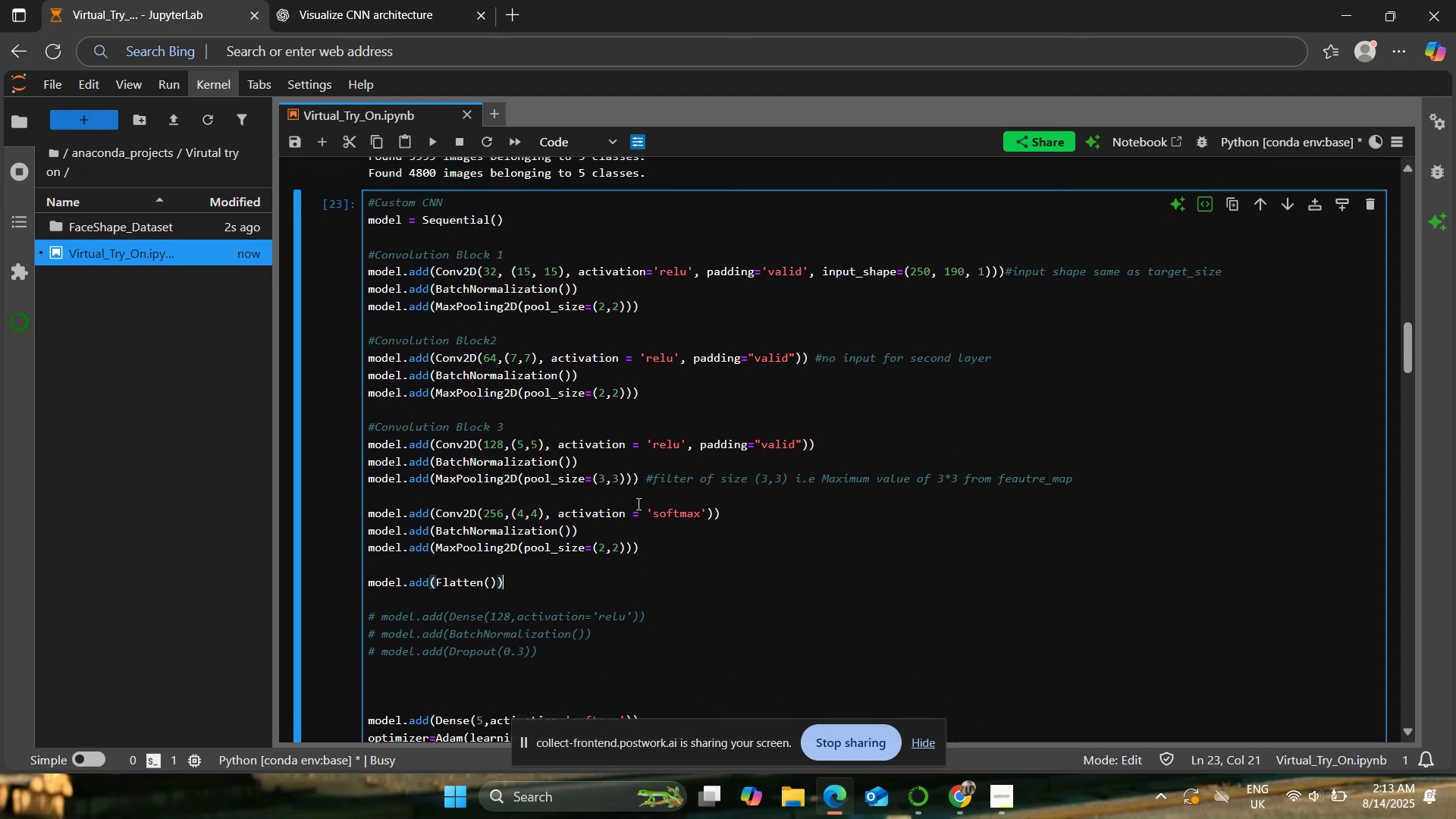 
scroll: coordinate [637, 504], scroll_direction: down, amount: 1.0
 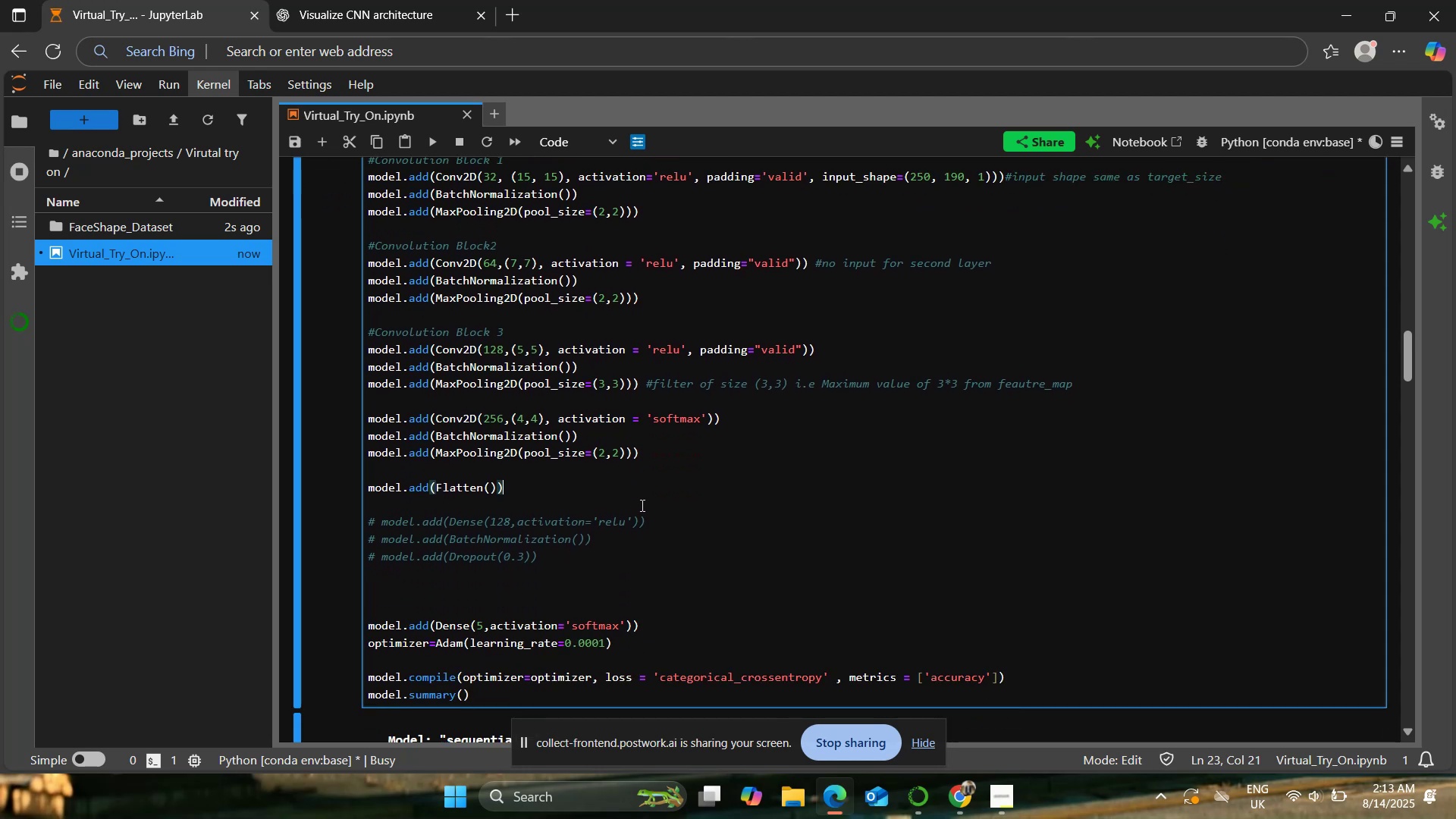 
key(Control+A)
 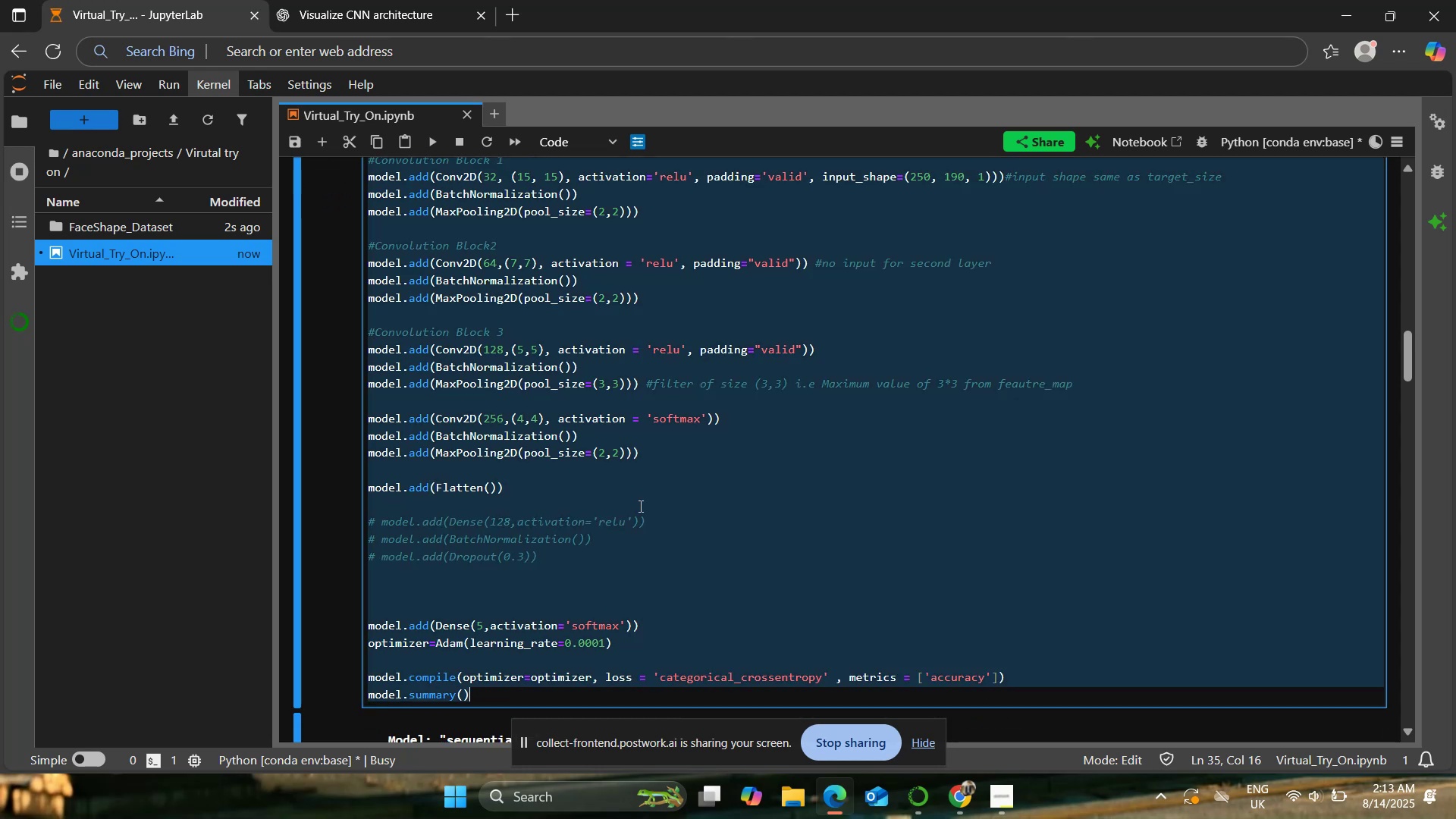 
key(Control+C)
 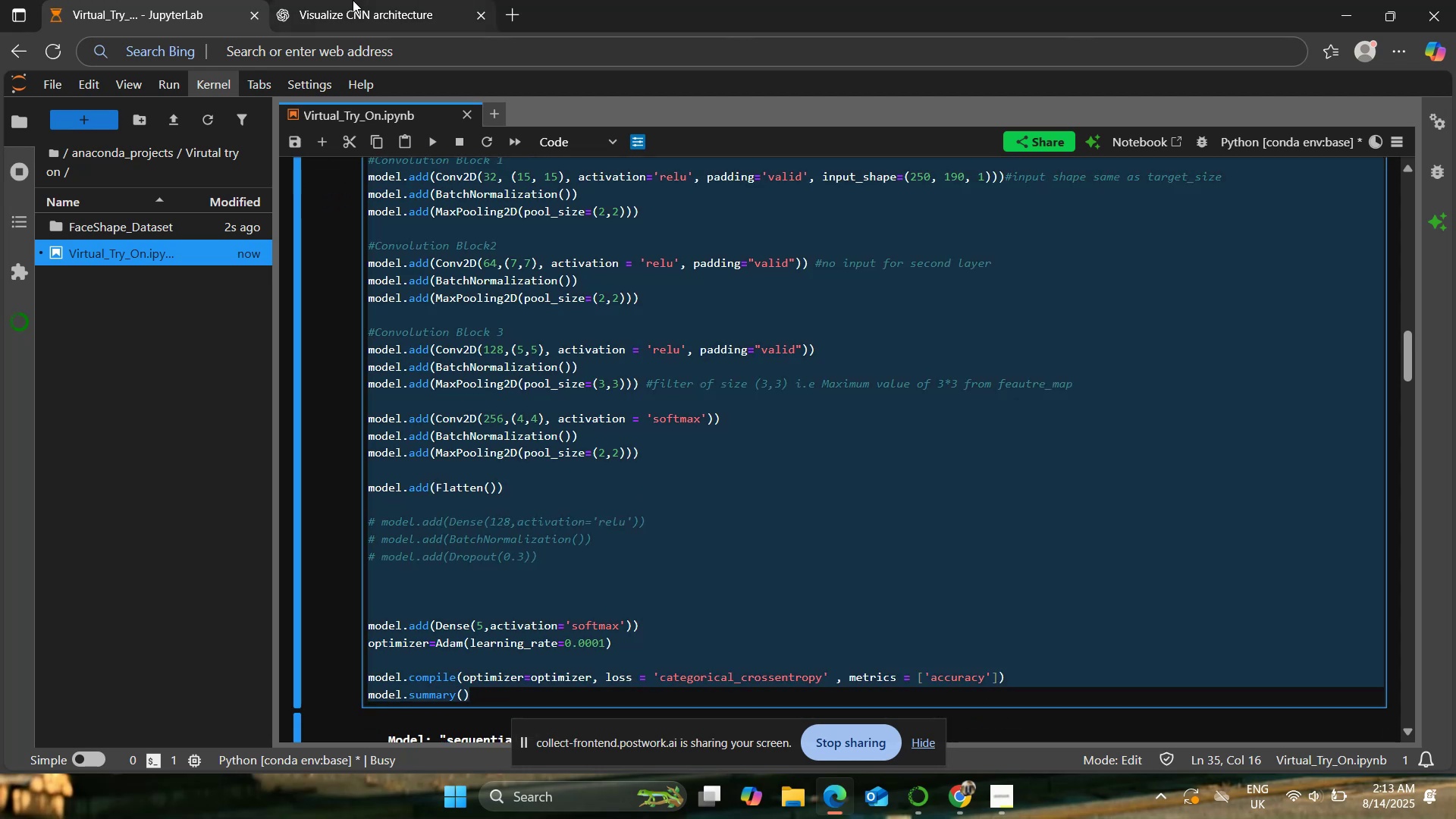 
left_click([353, 0])
 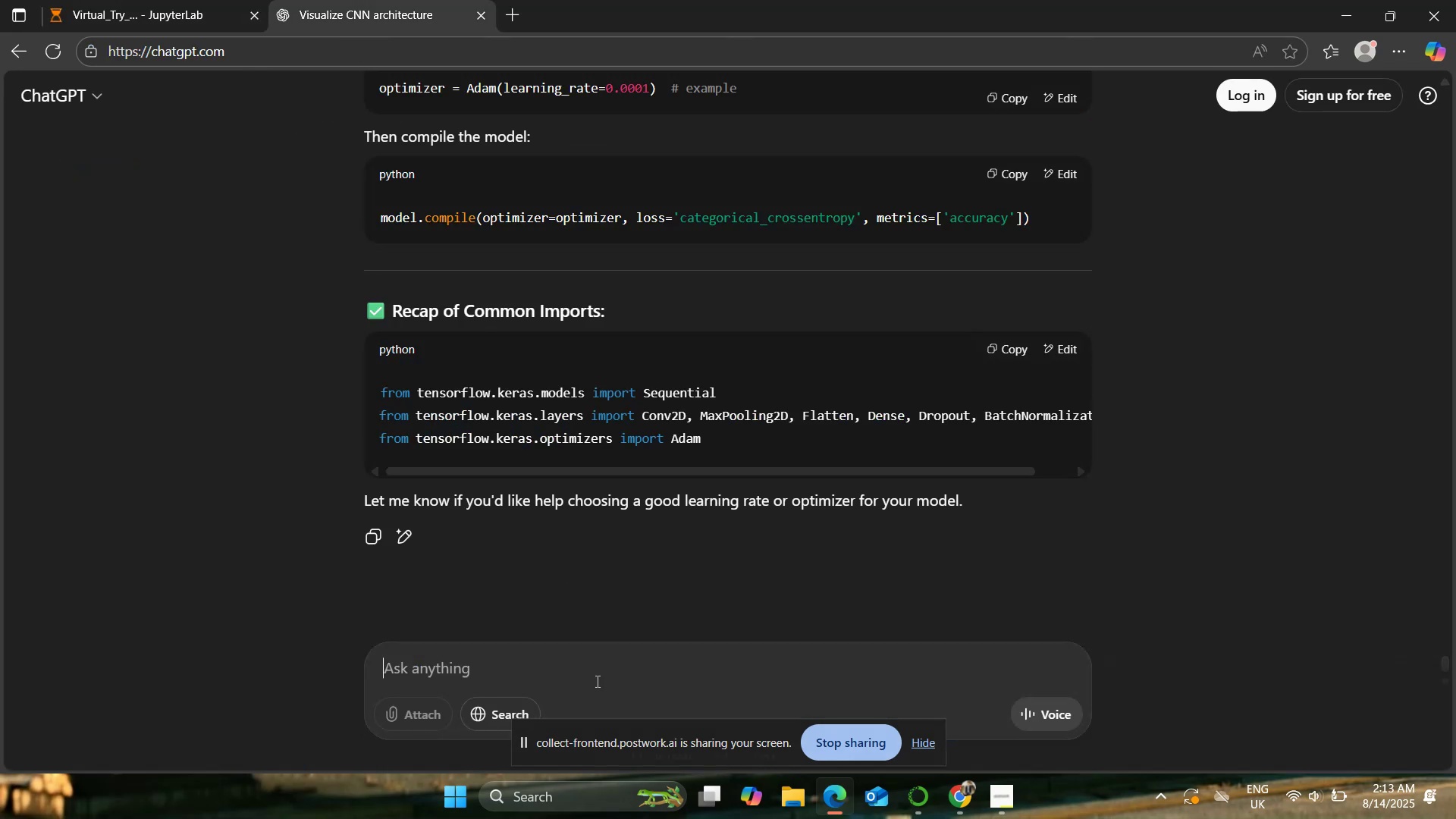 
key(Control+V)
 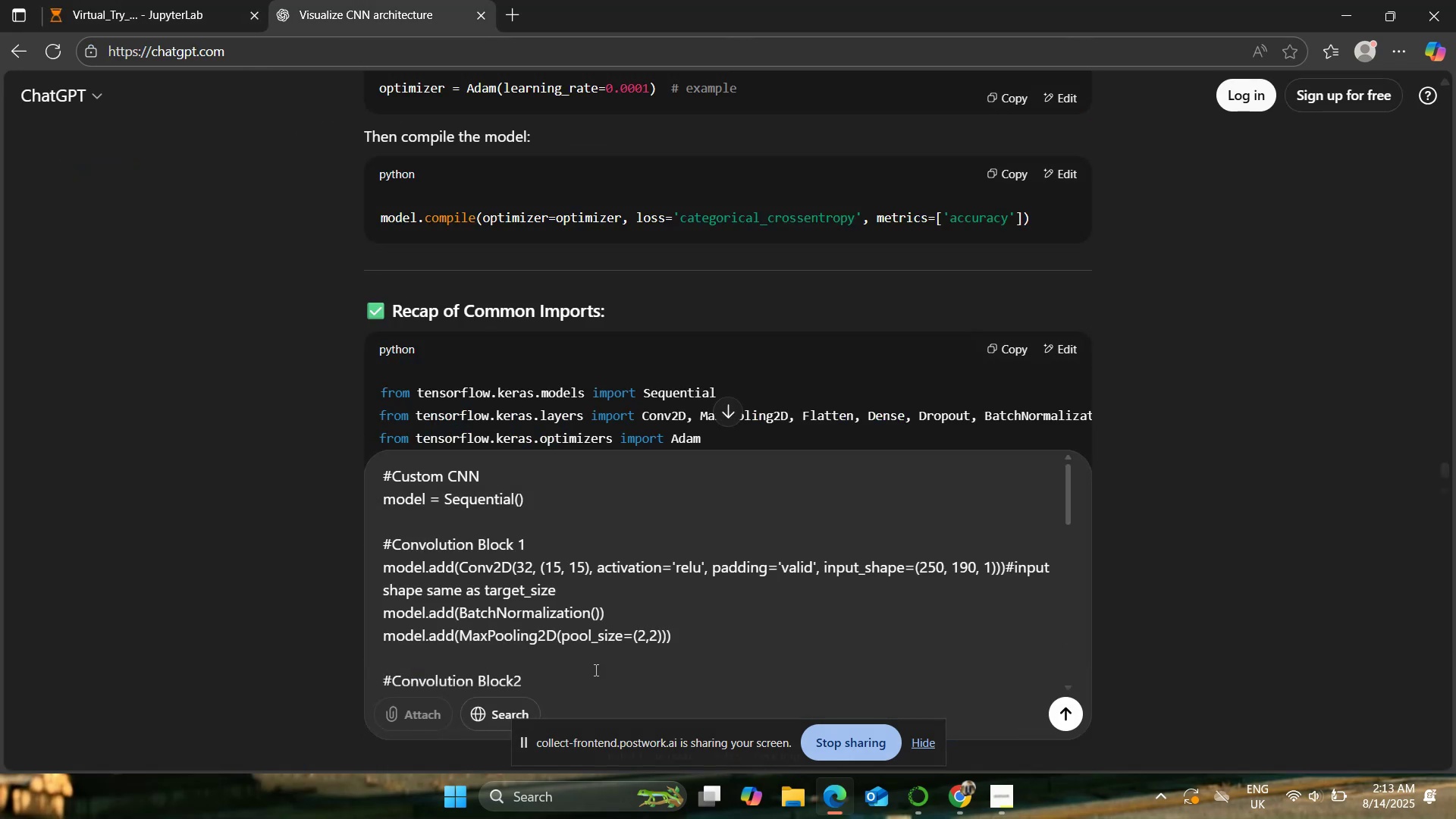 
key(Shift+Enter)
 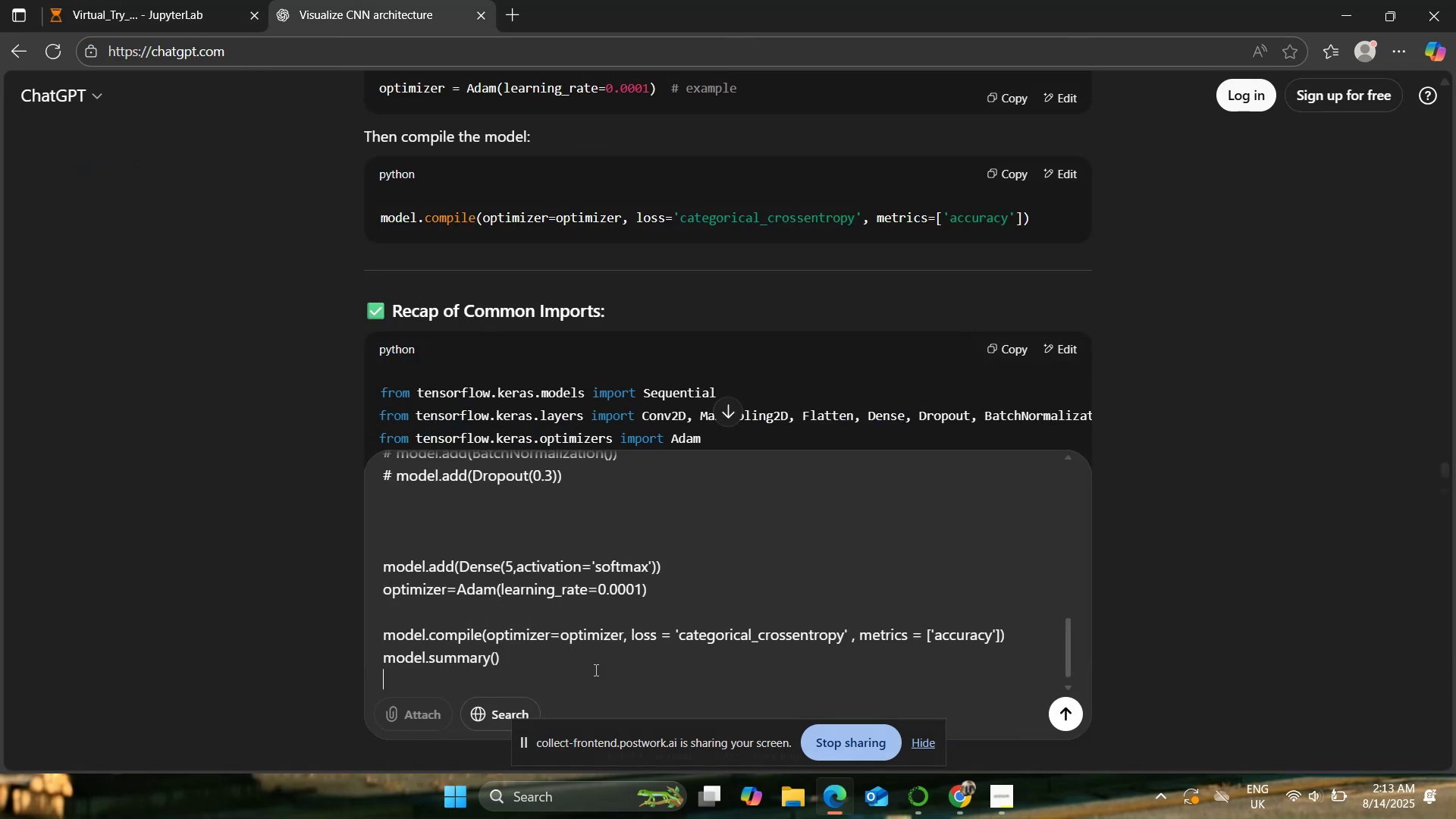 
key(Shift+Enter)
 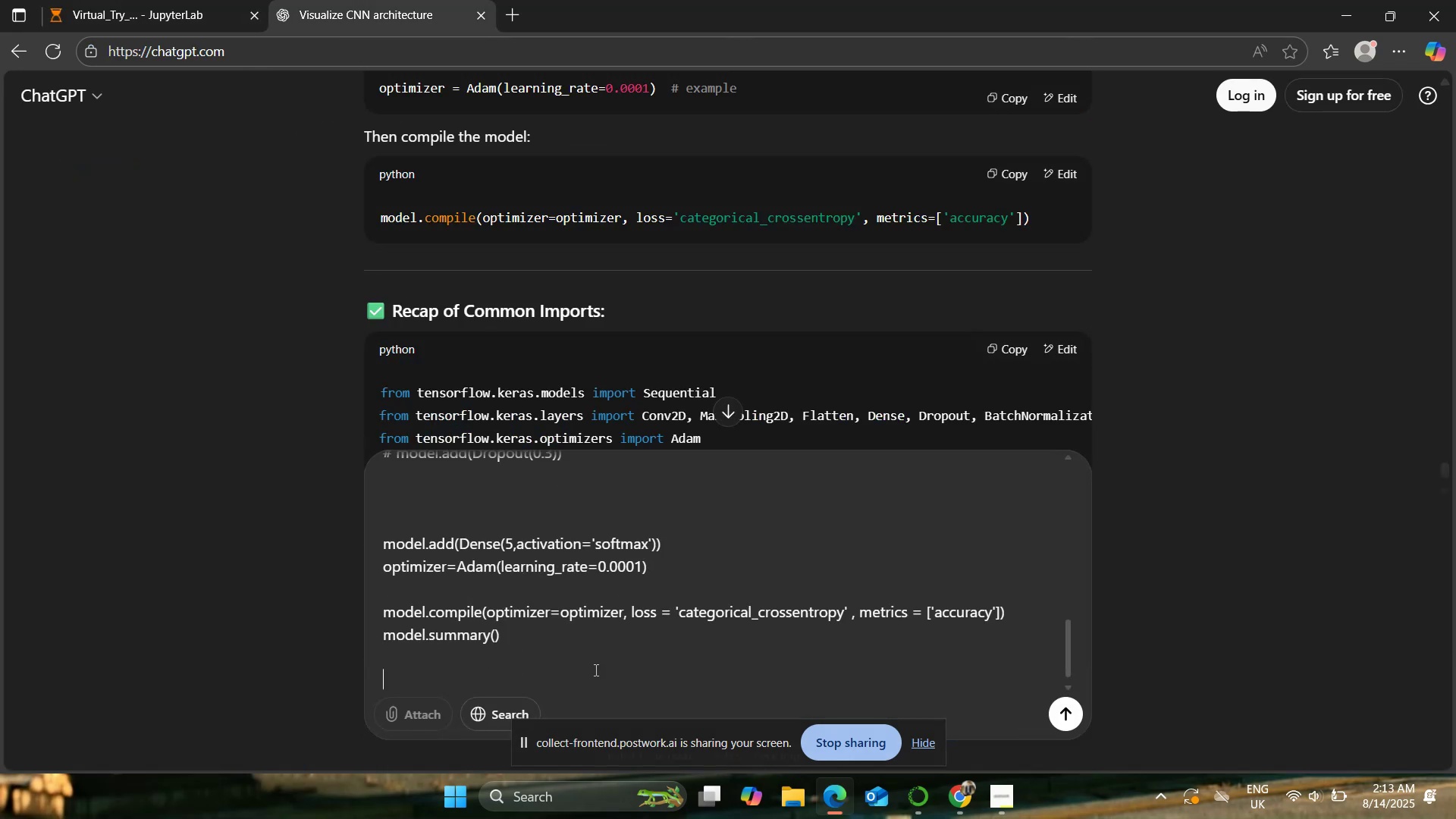 
key(Shift+Enter)
 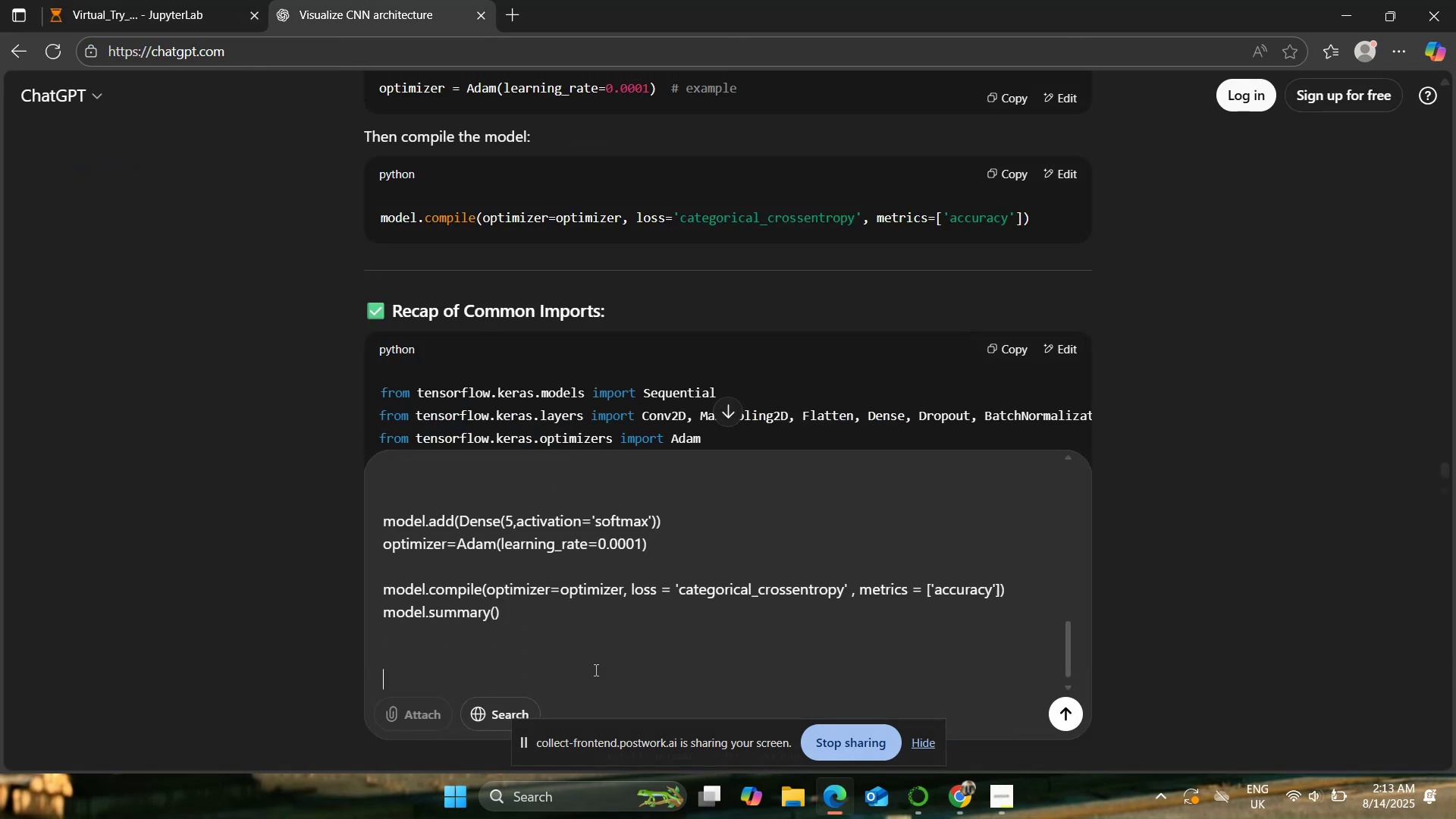 
key(Shift+Enter)
 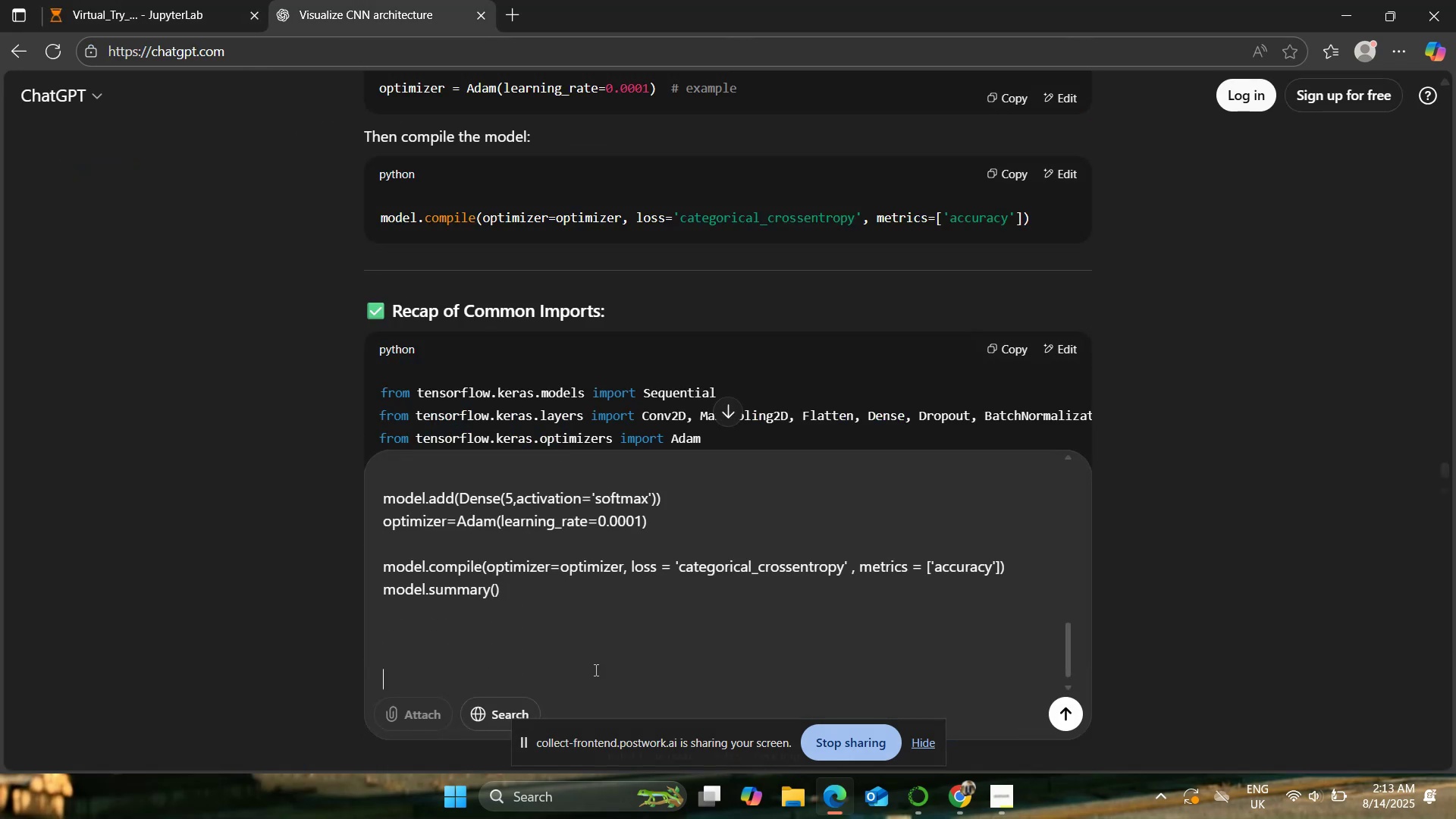 
type(pros and cons of this custom CNN)
 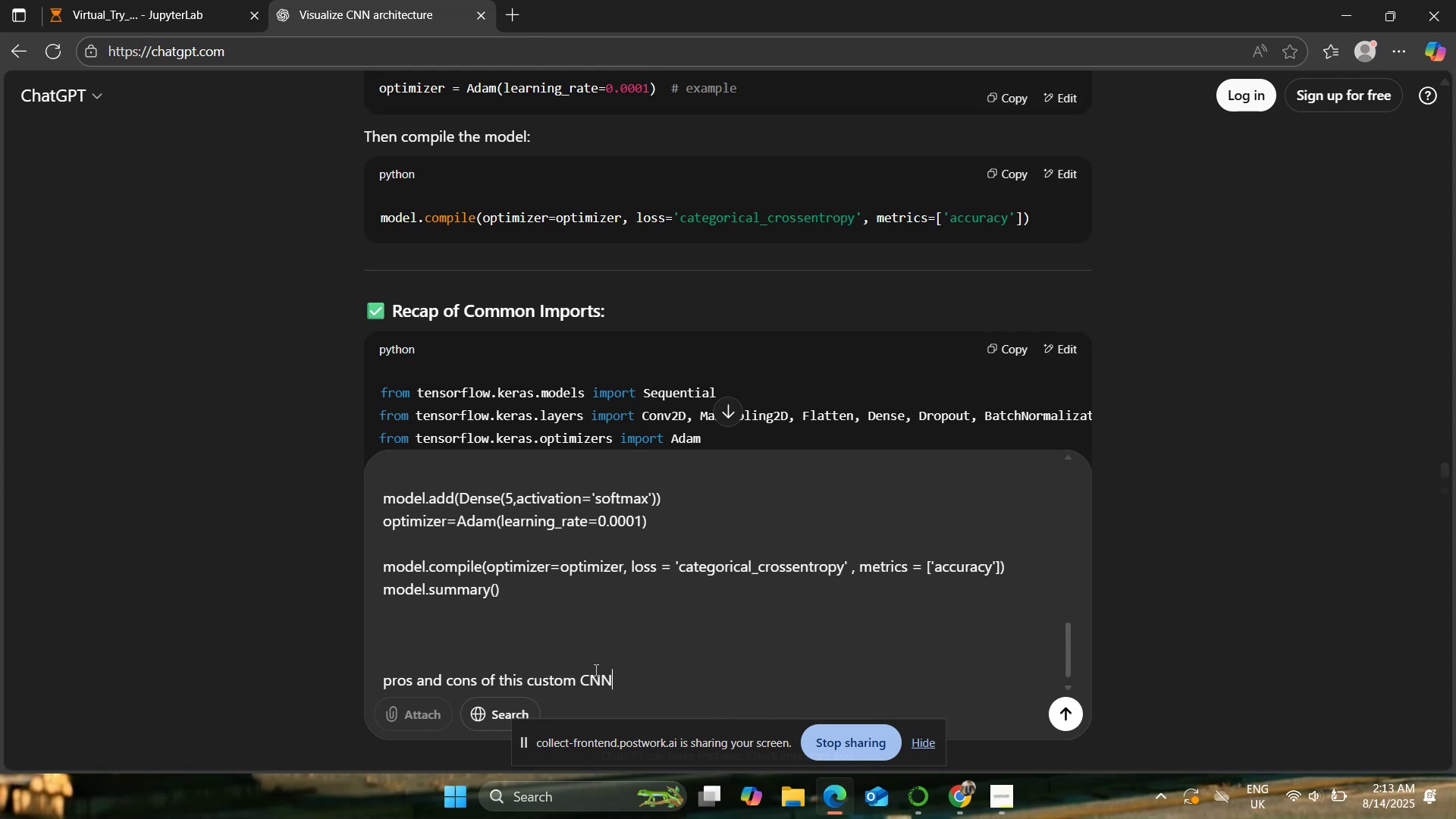 
 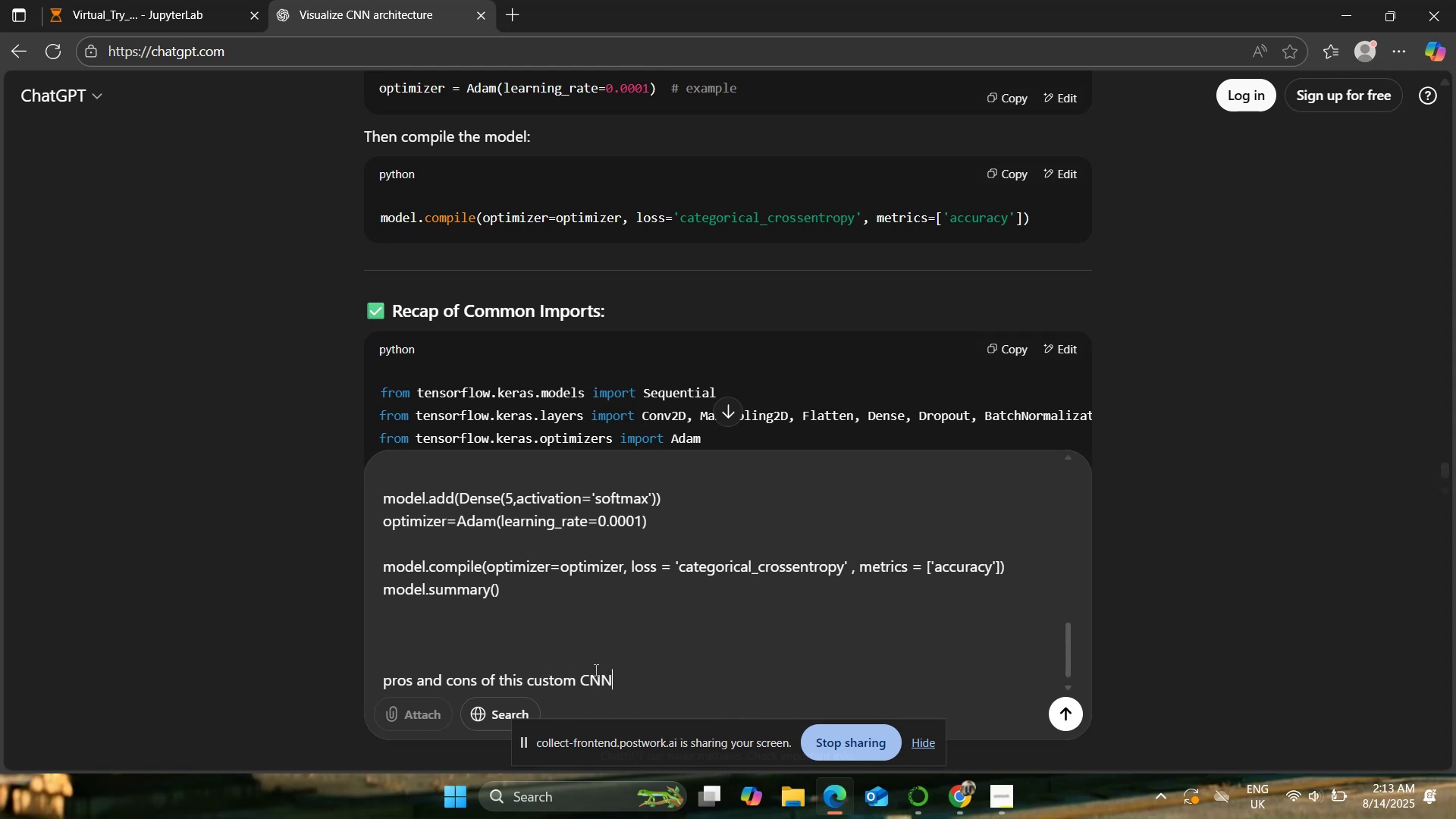 
key(Enter)
 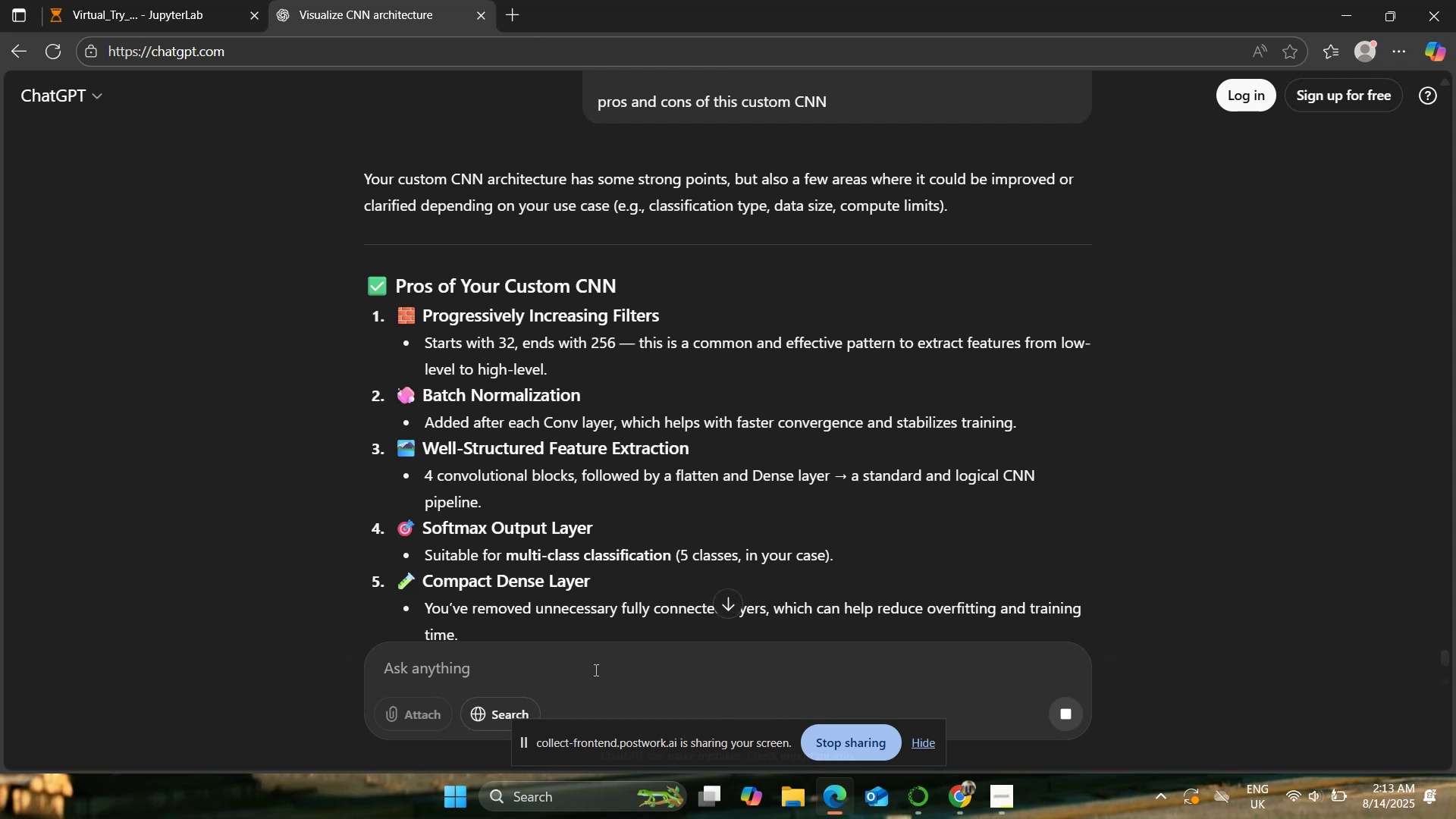 
wait(19.01)
 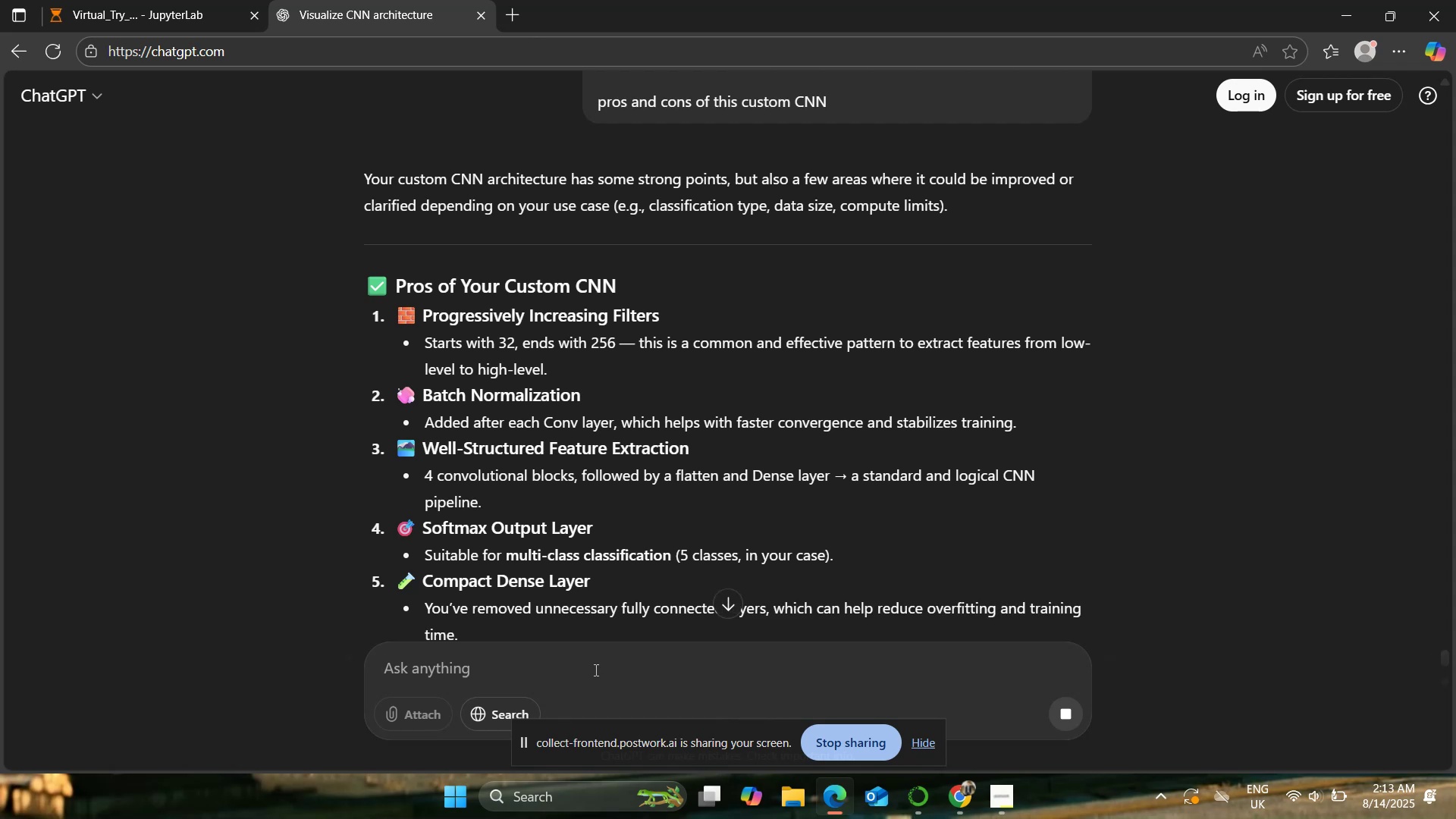 
scroll: coordinate [251, 459], scroll_direction: down, amount: 6.0
 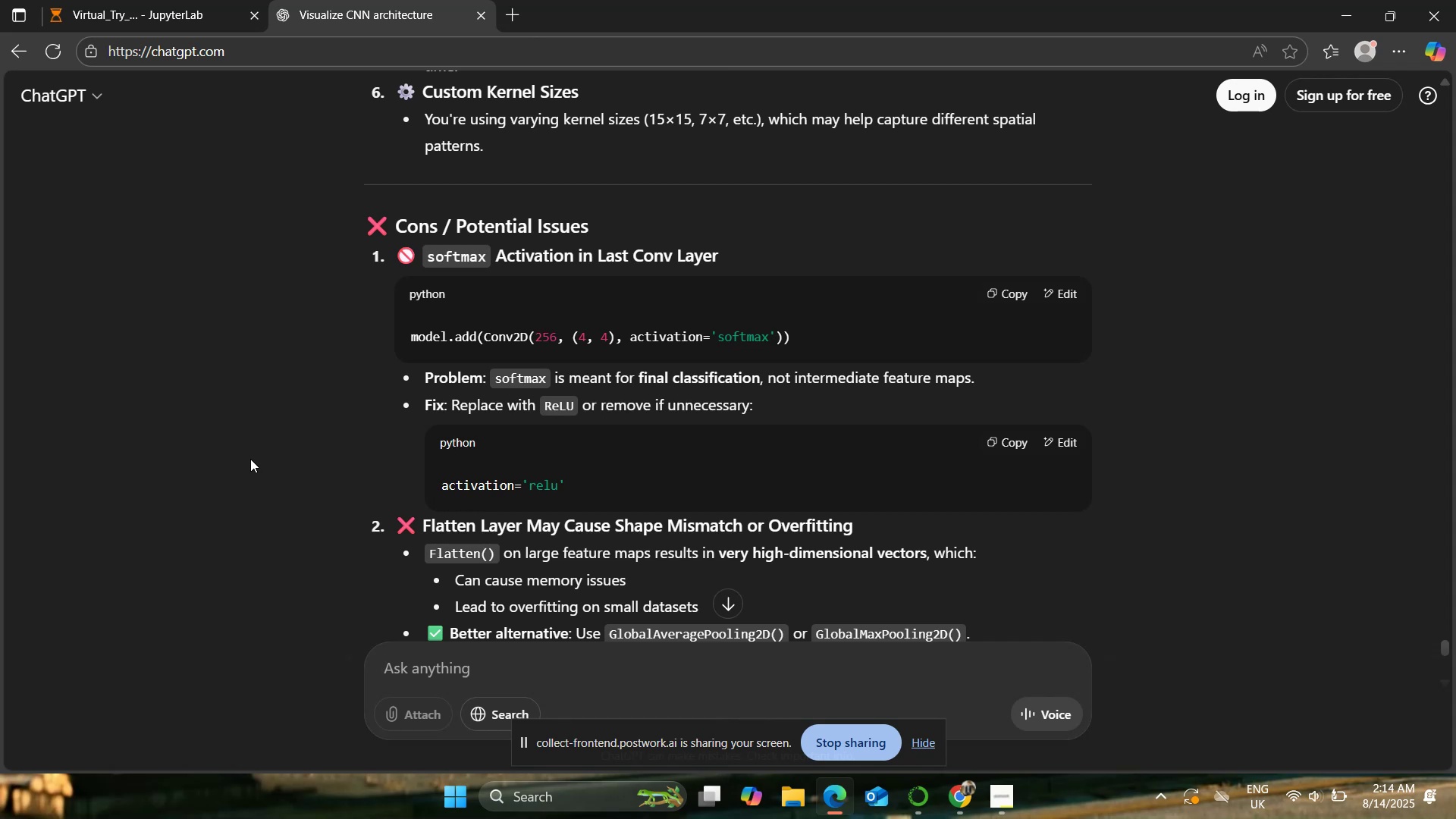 
wait(24.56)
 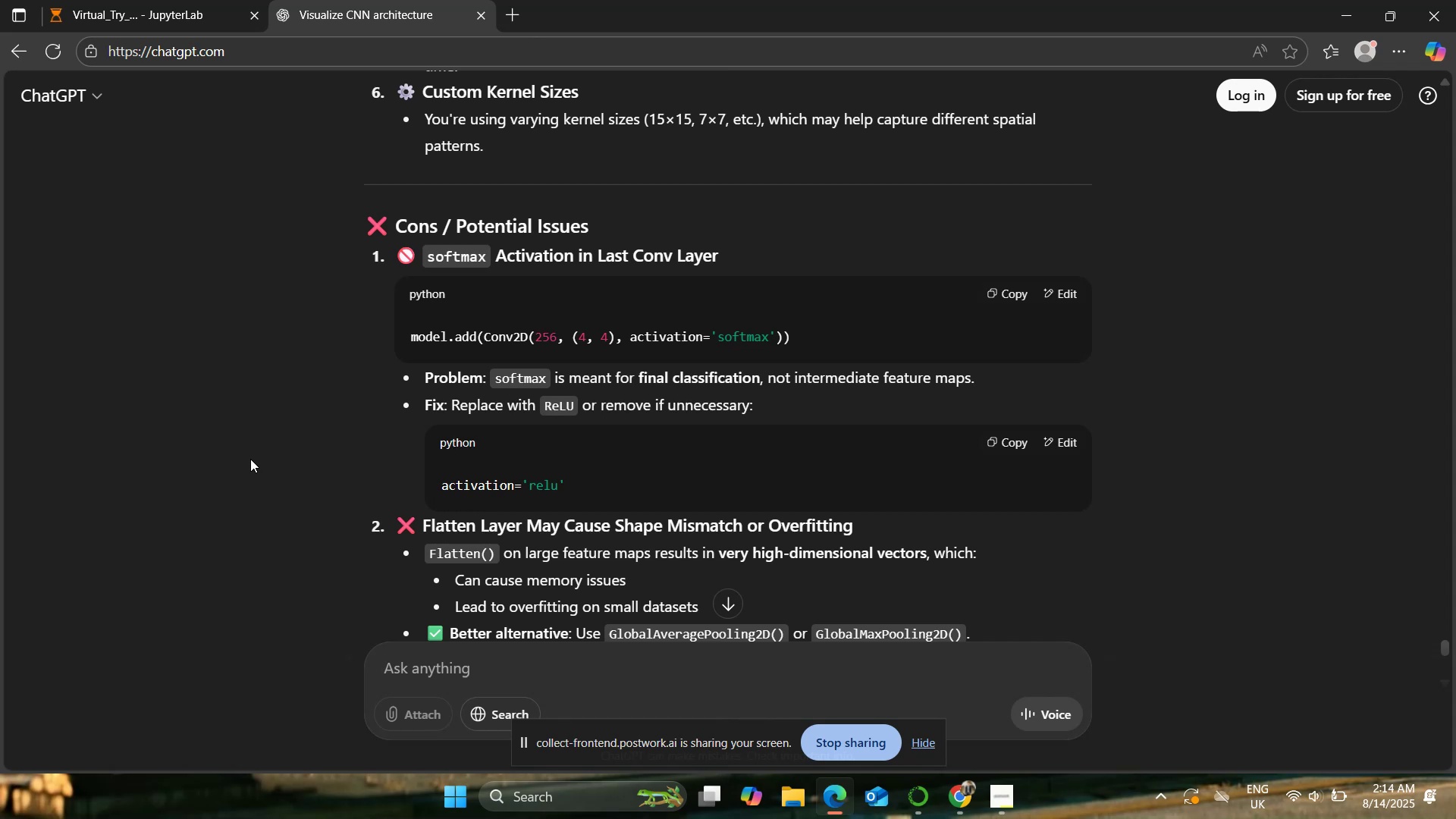 
scroll: coordinate [251, 452], scroll_direction: down, amount: 1.0
 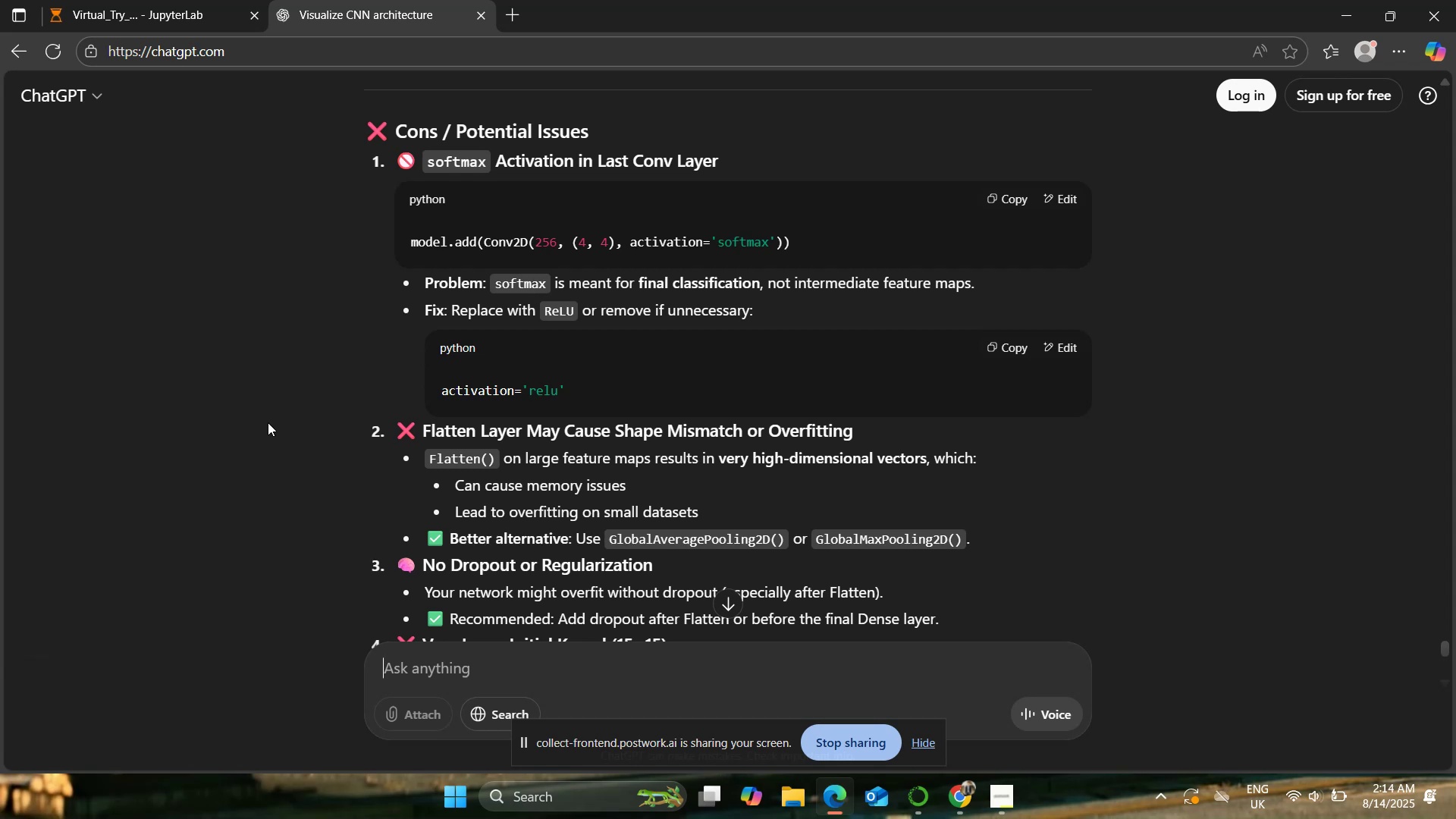 
wait(7.37)
 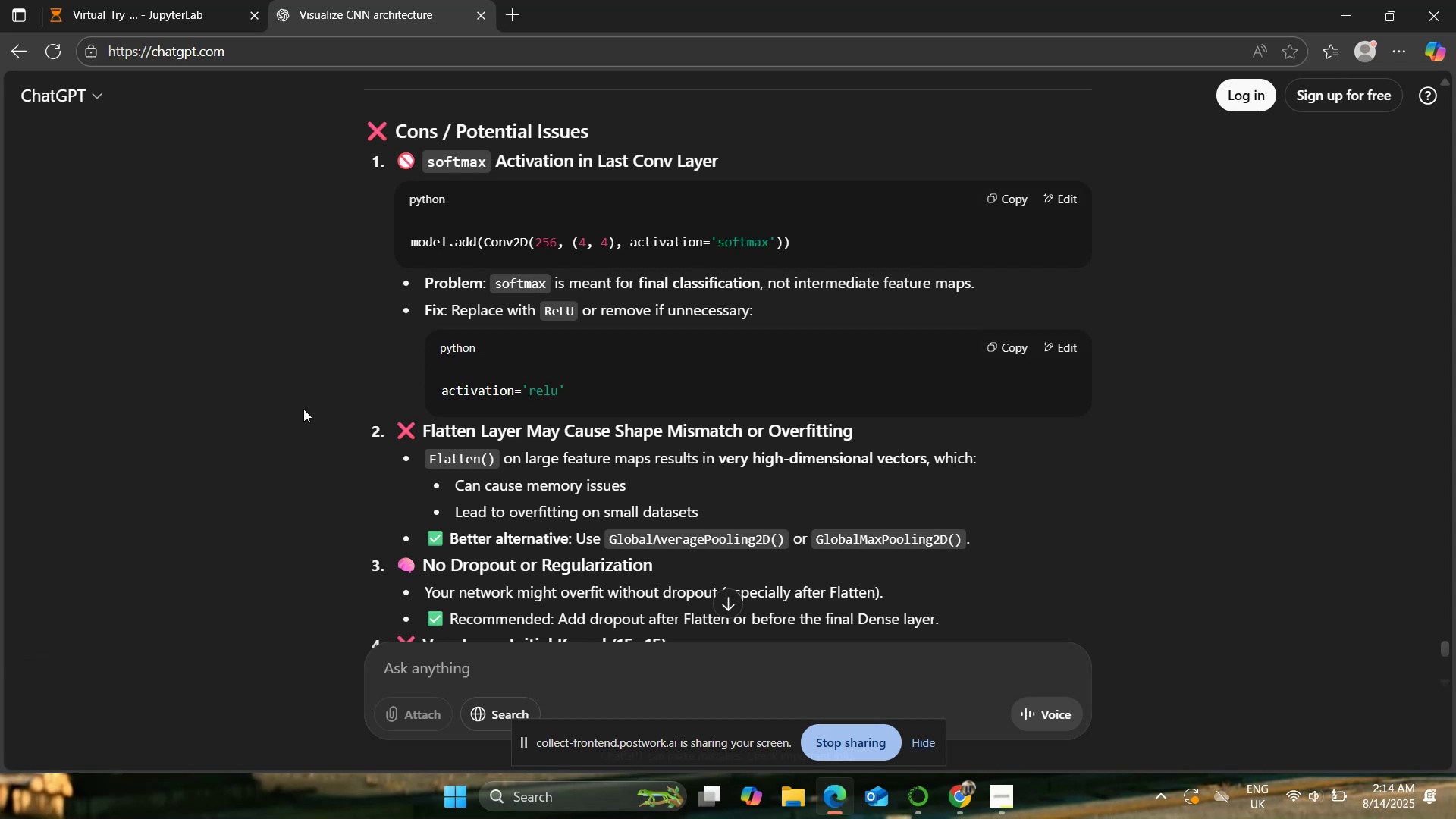 
scroll: coordinate [268, 422], scroll_direction: down, amount: 1.0
 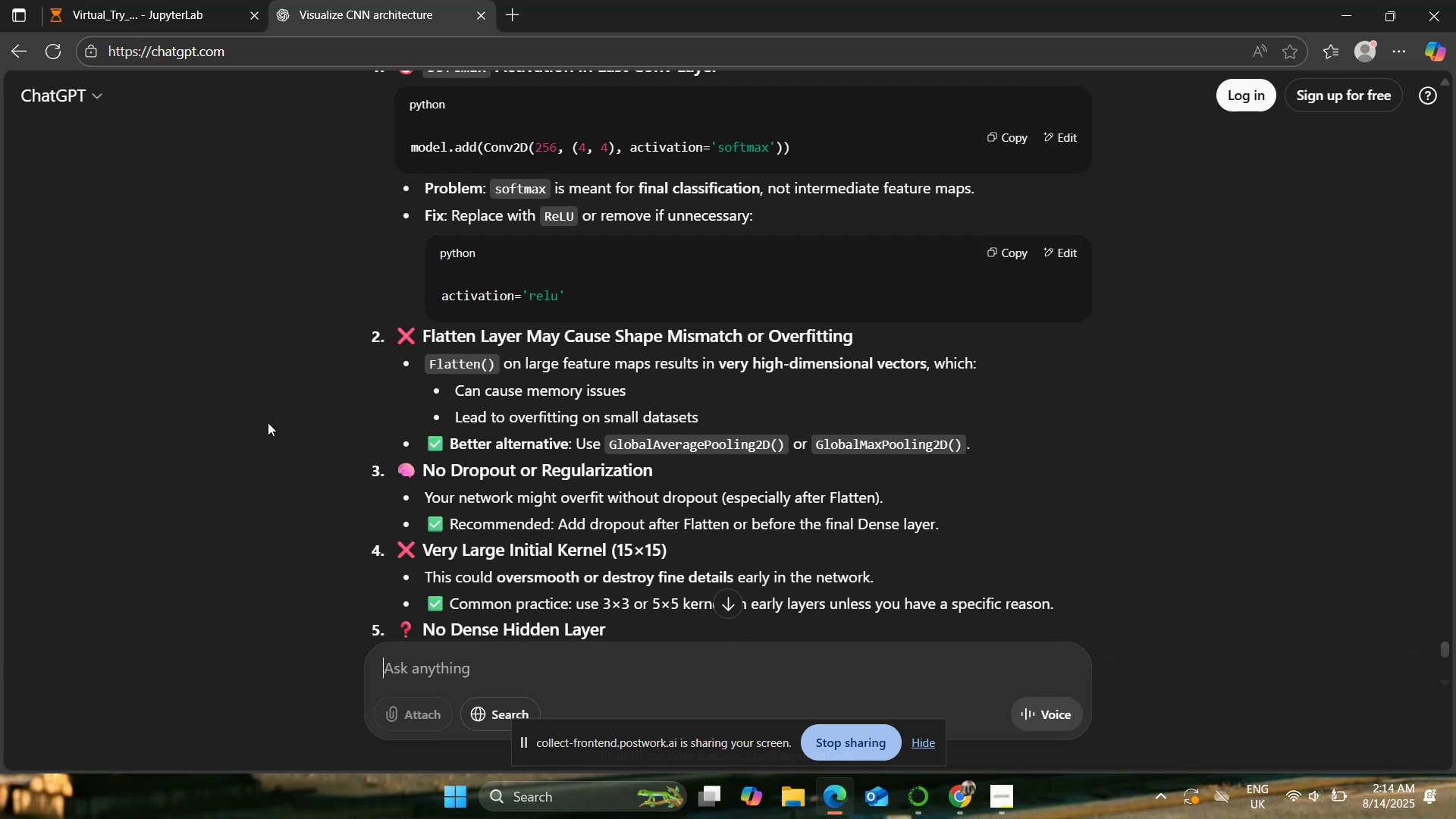 
wait(7.3)
 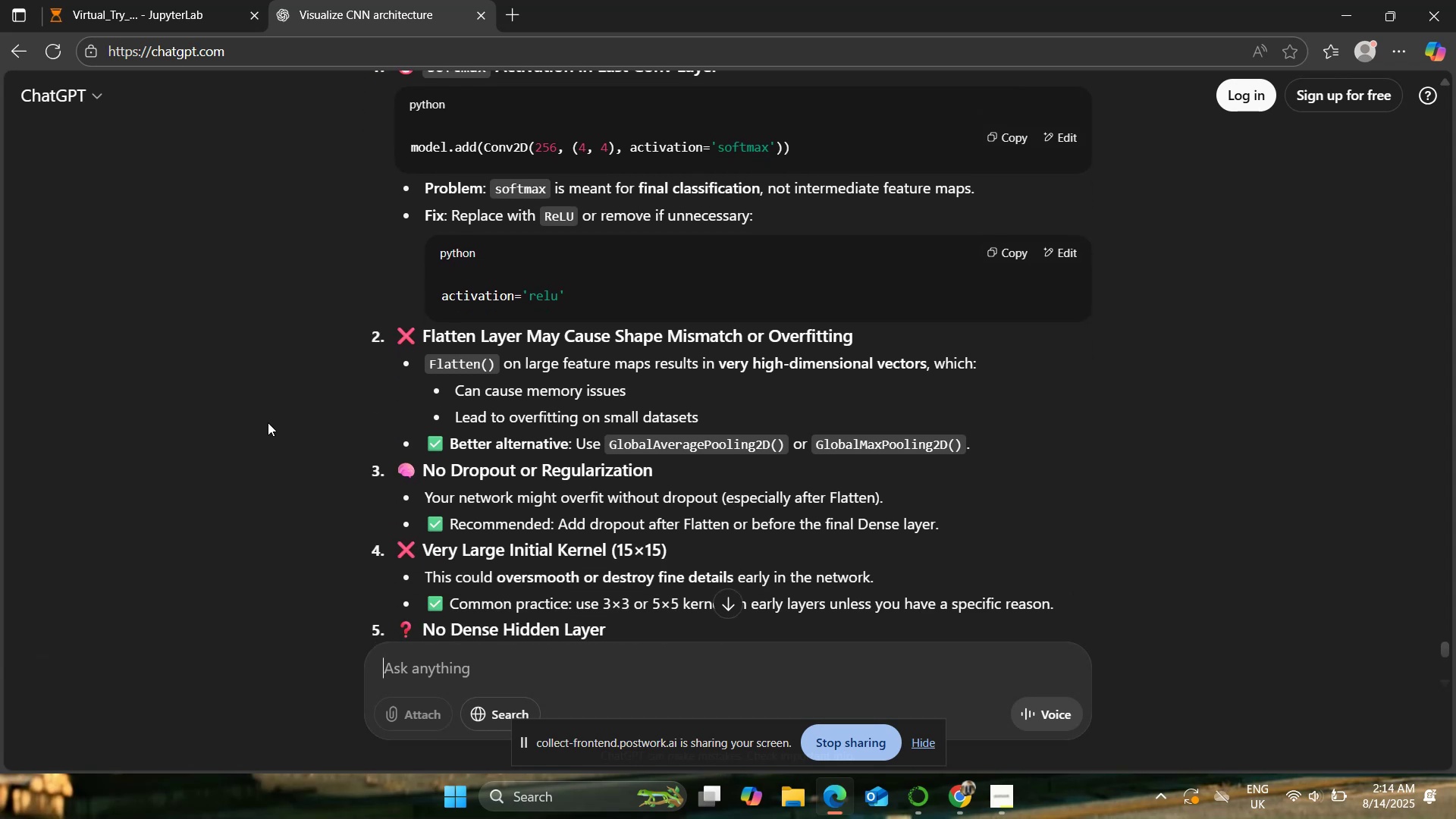 
scroll: coordinate [268, 422], scroll_direction: down, amount: 2.0
 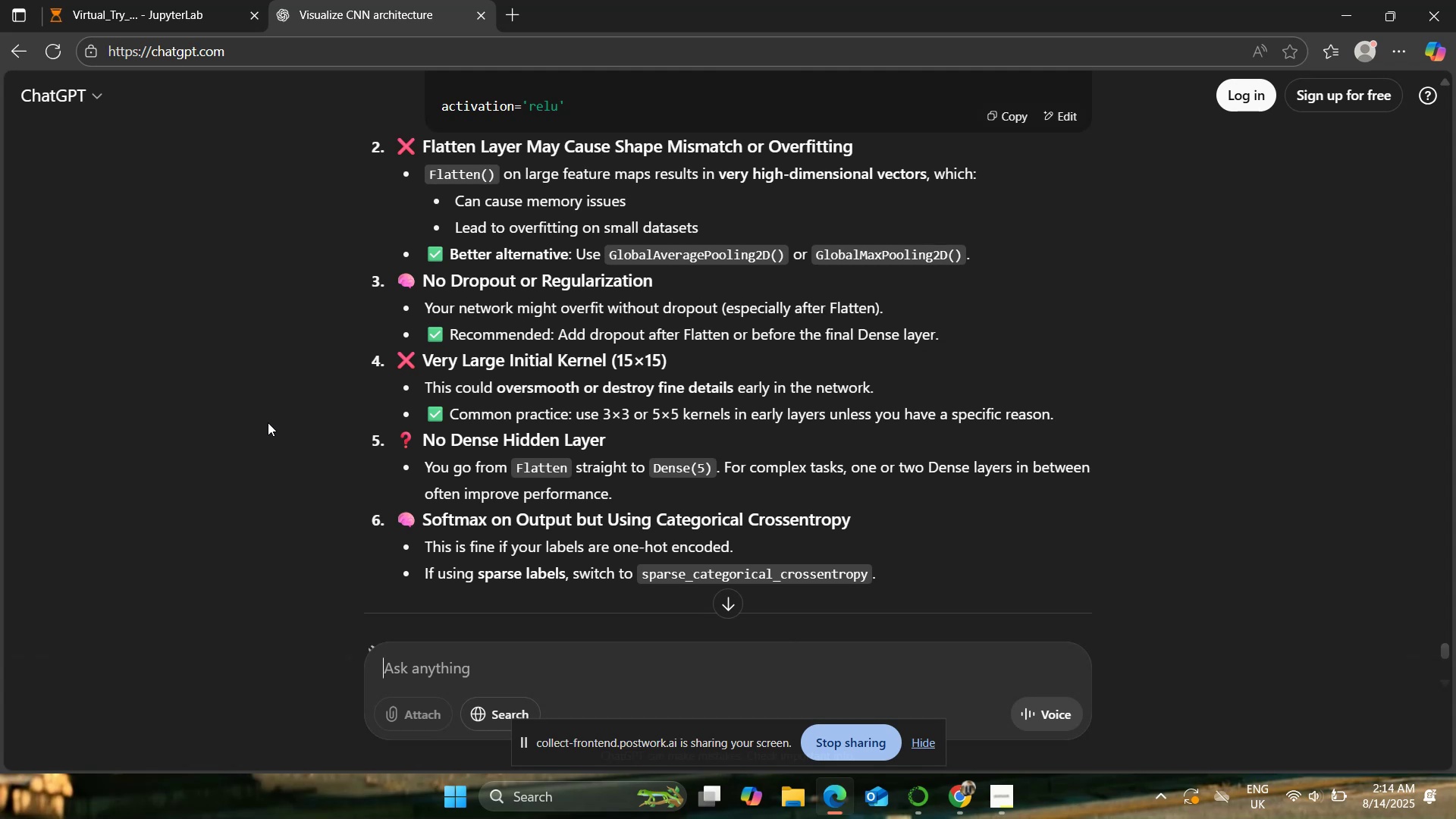 
wait(9.33)
 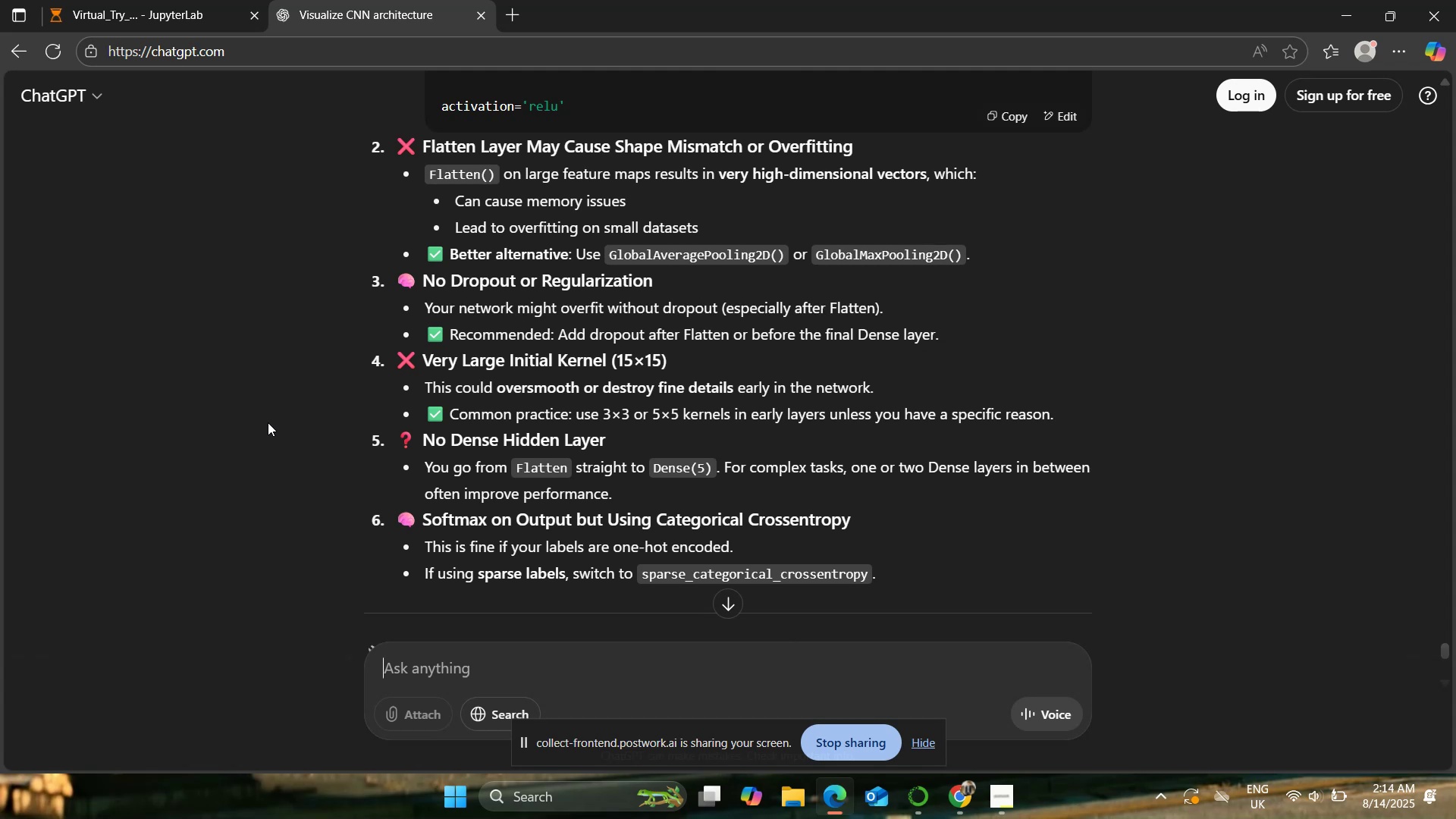 
scroll: coordinate [269, 420], scroll_direction: down, amount: 8.0
 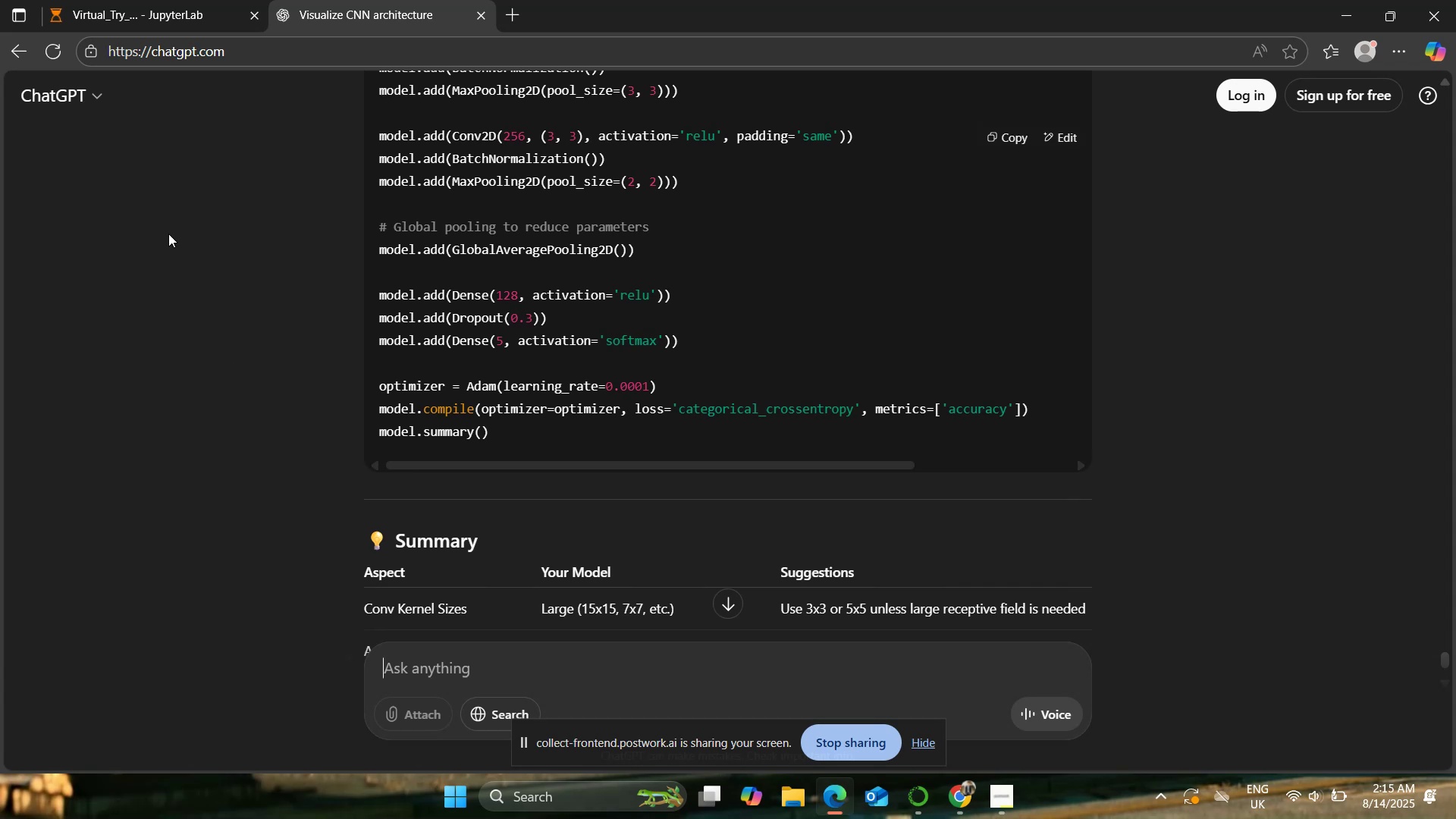 
left_click([75, 0])
 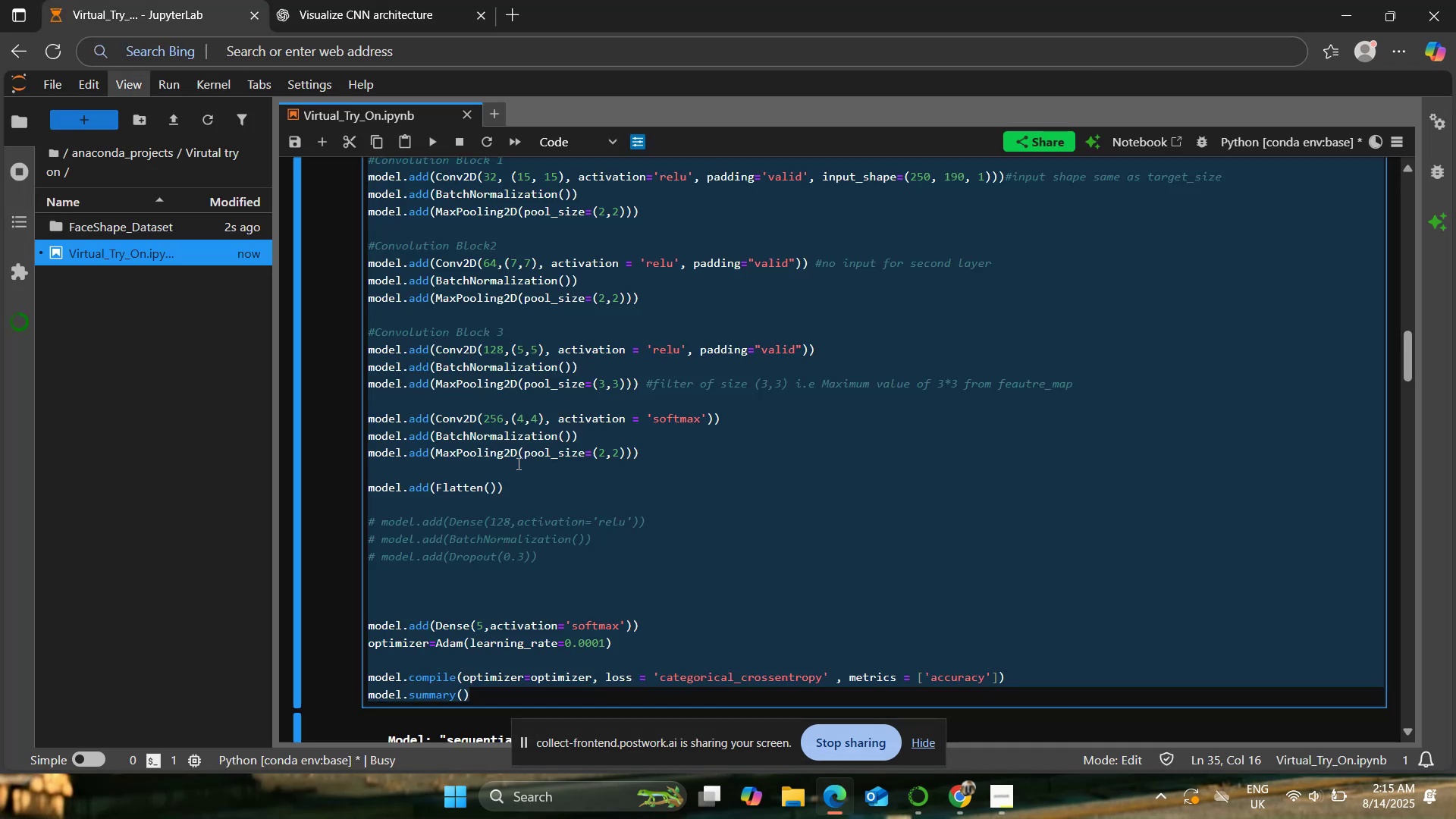 
left_click([556, 469])
 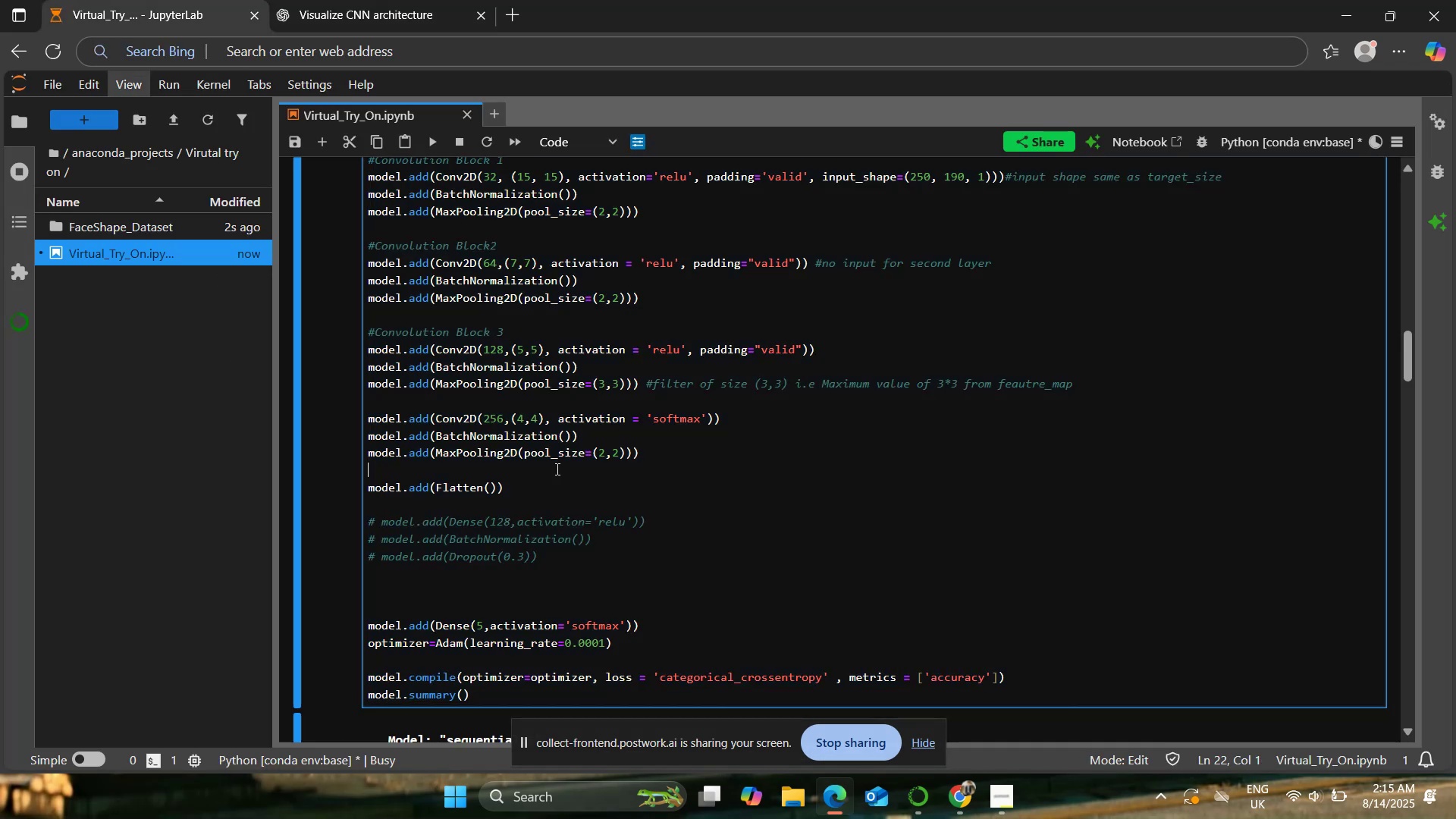 
scroll: coordinate [552, 488], scroll_direction: down, amount: 36.0
 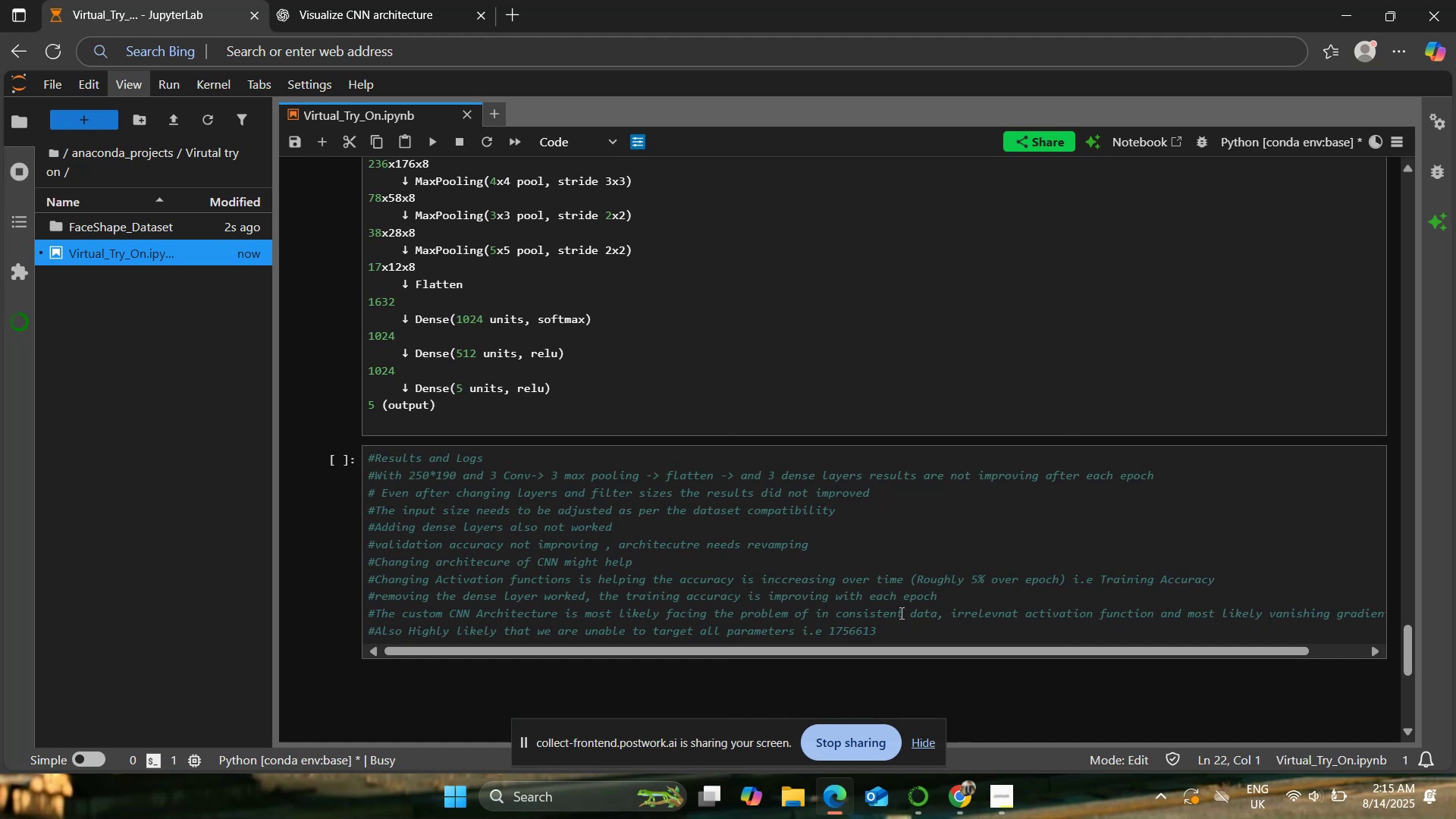 
left_click([909, 627])
 